 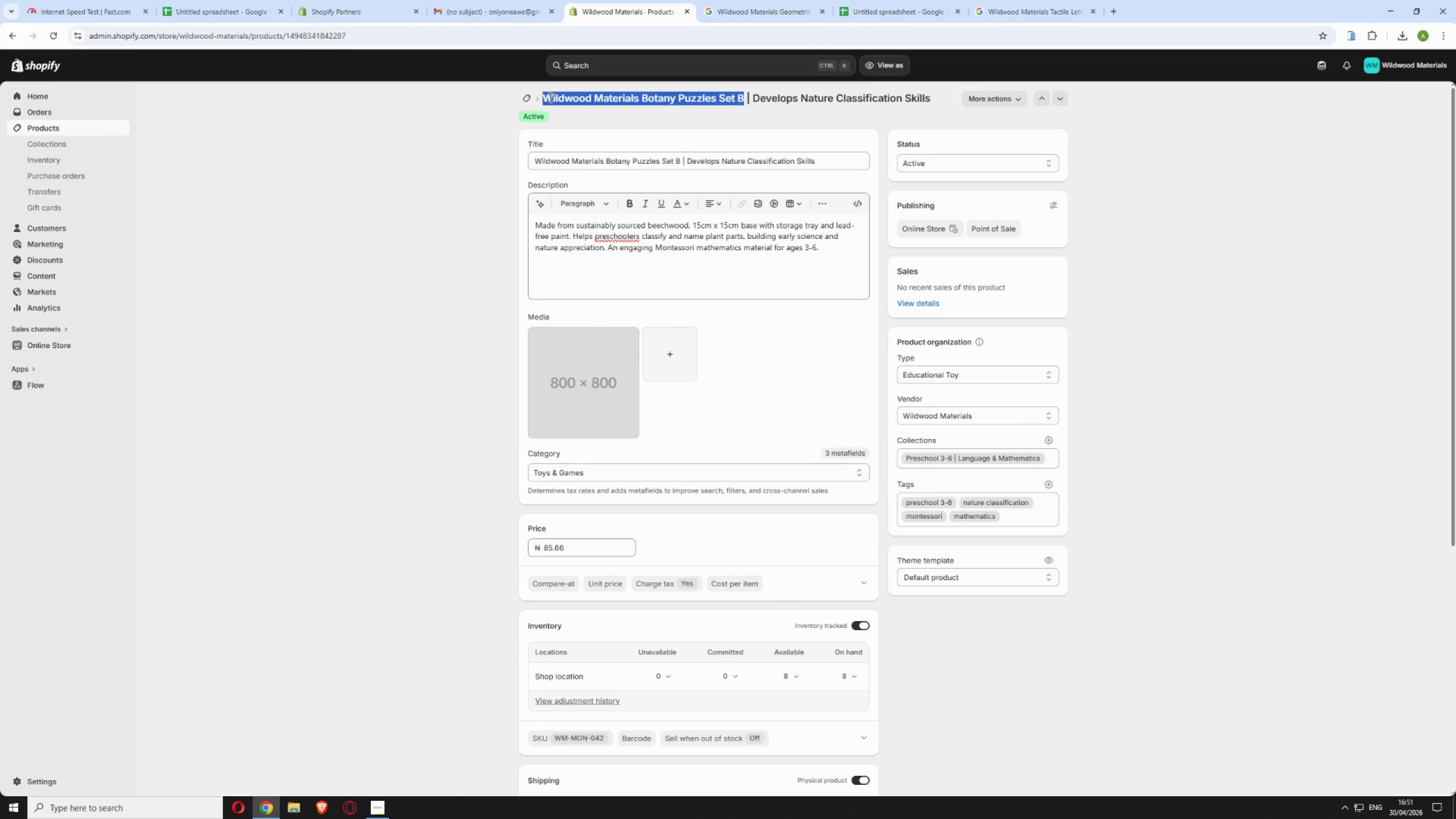 
right_click([549, 97])
 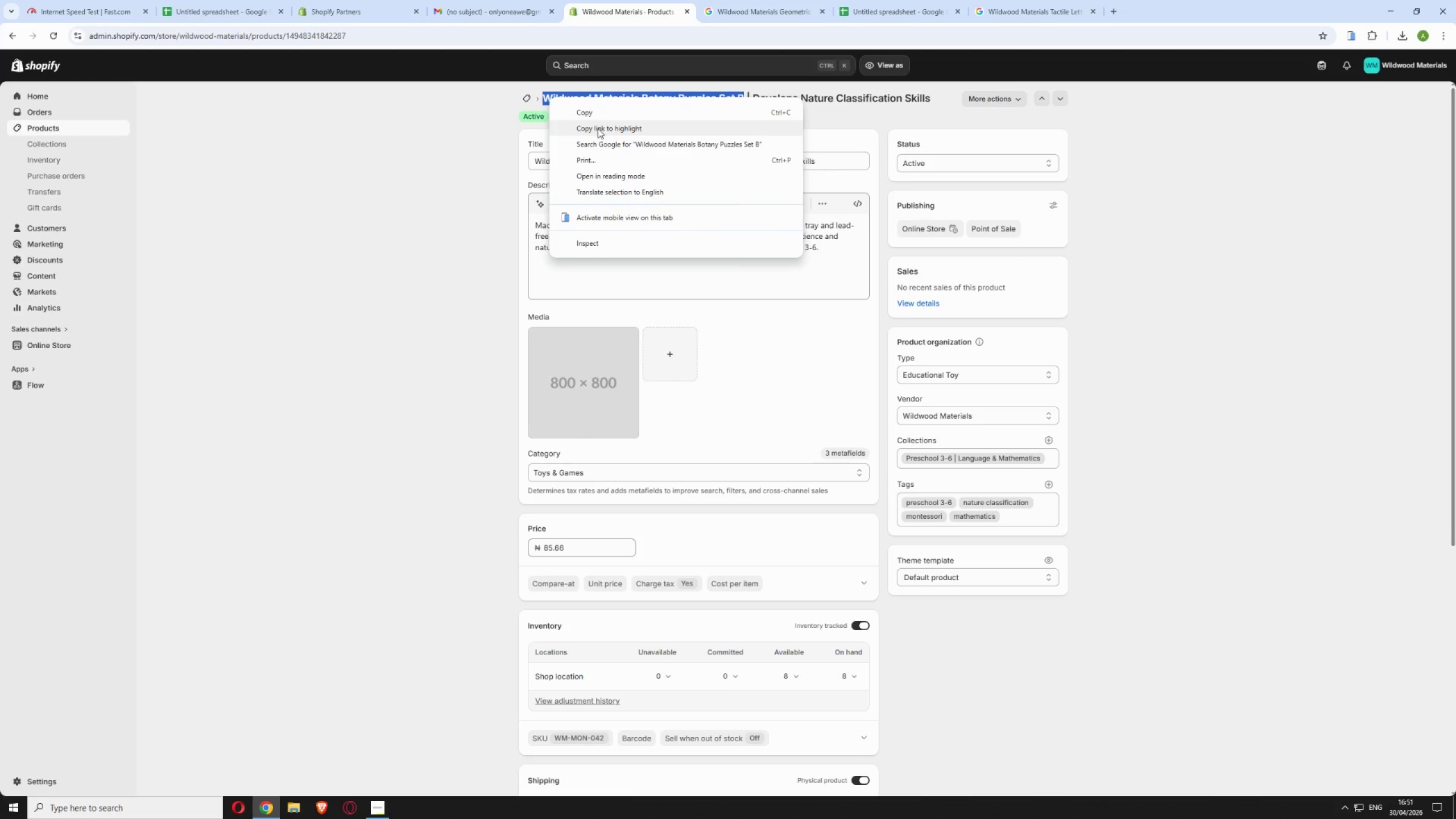 
left_click([598, 140])
 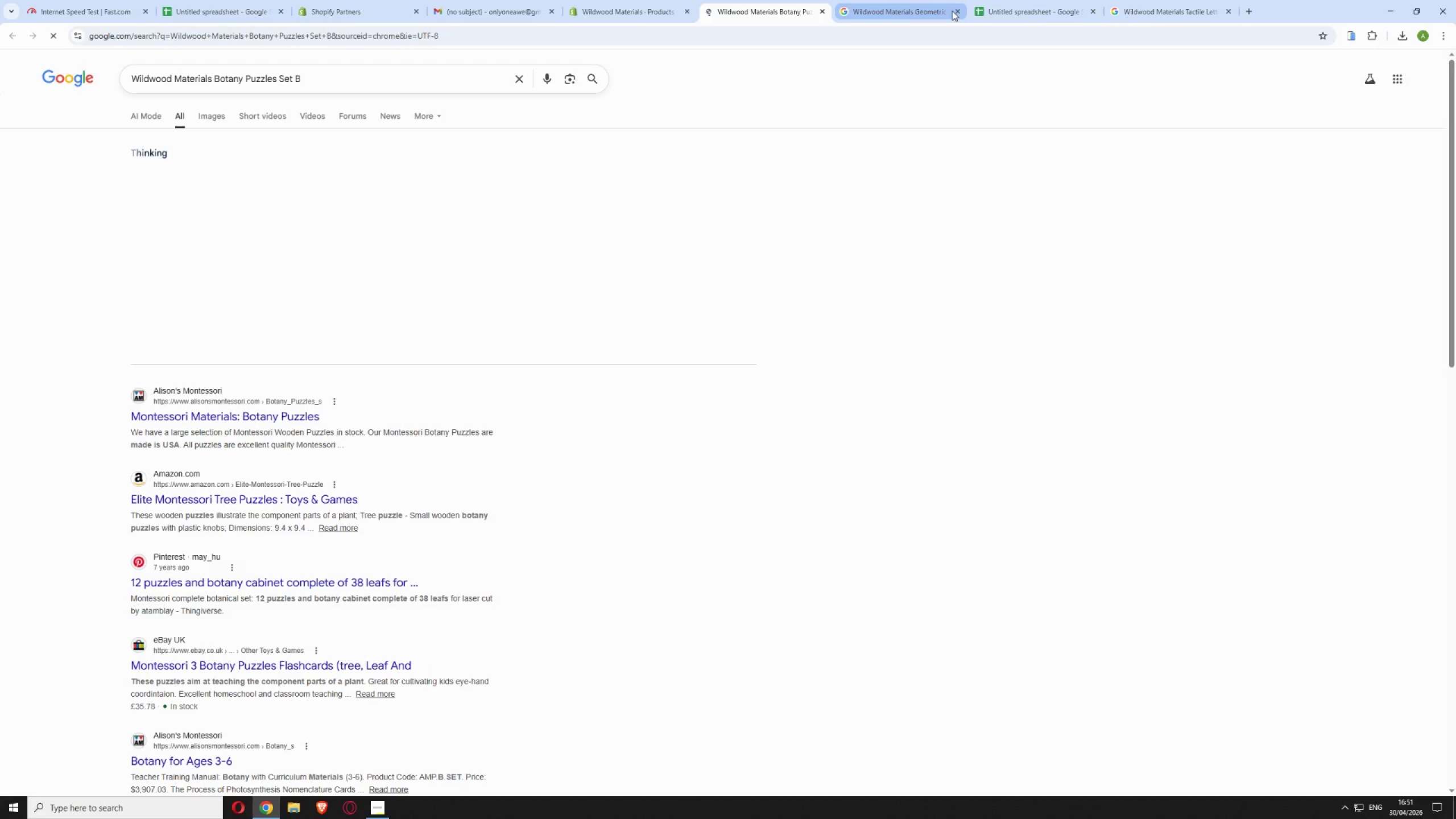 
left_click([954, 12])
 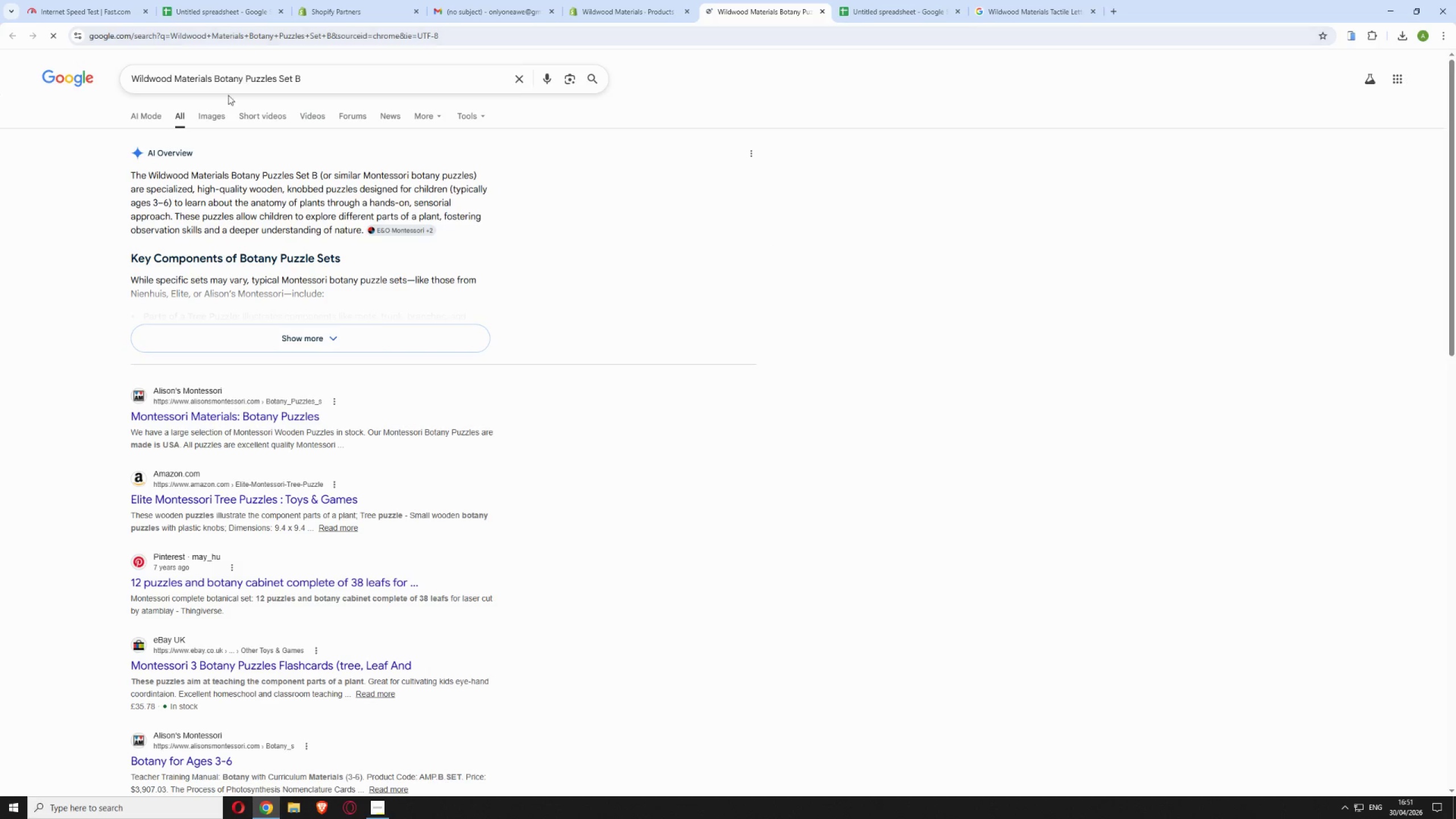 
left_click([213, 117])
 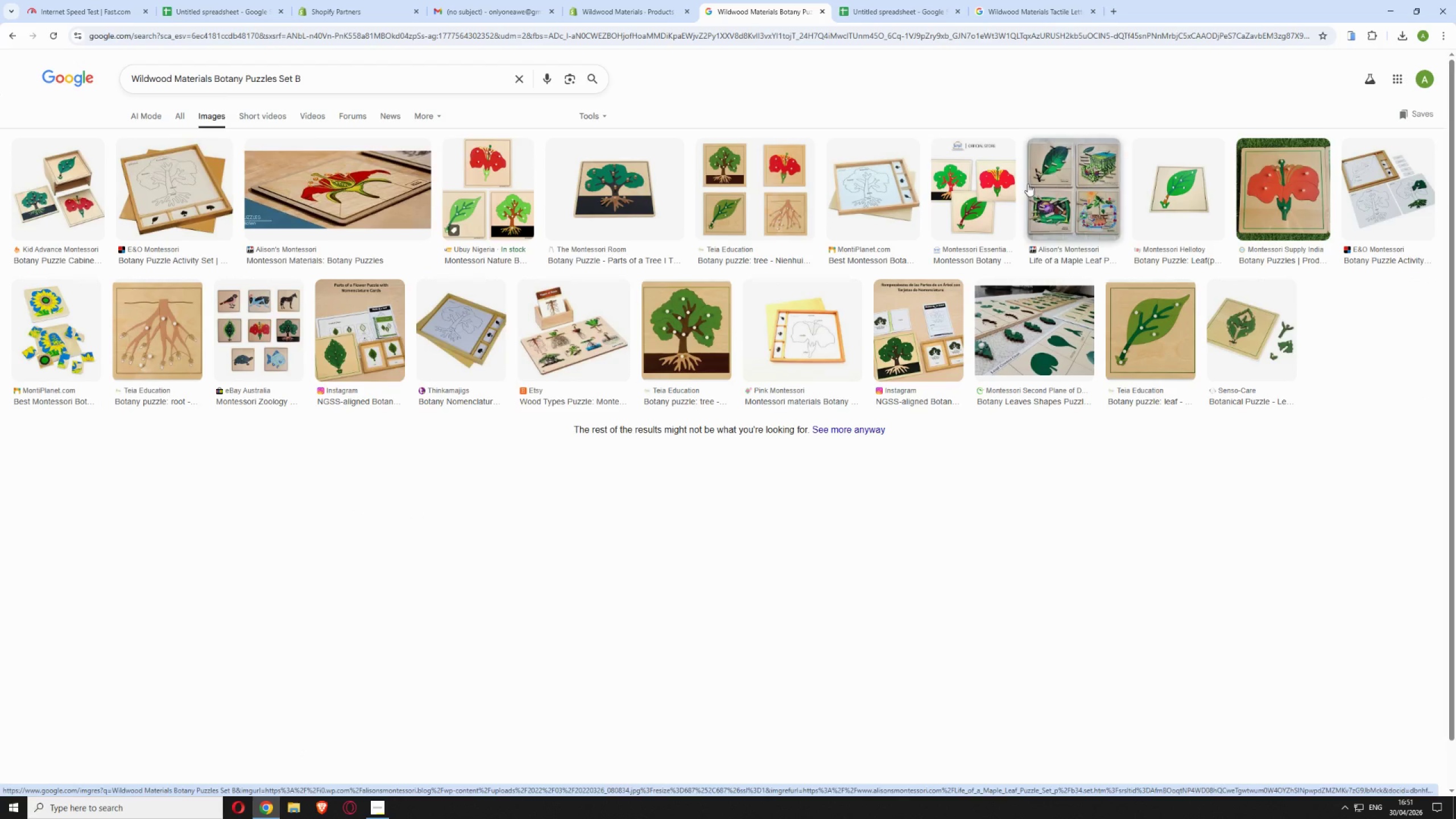 
wait(7.67)
 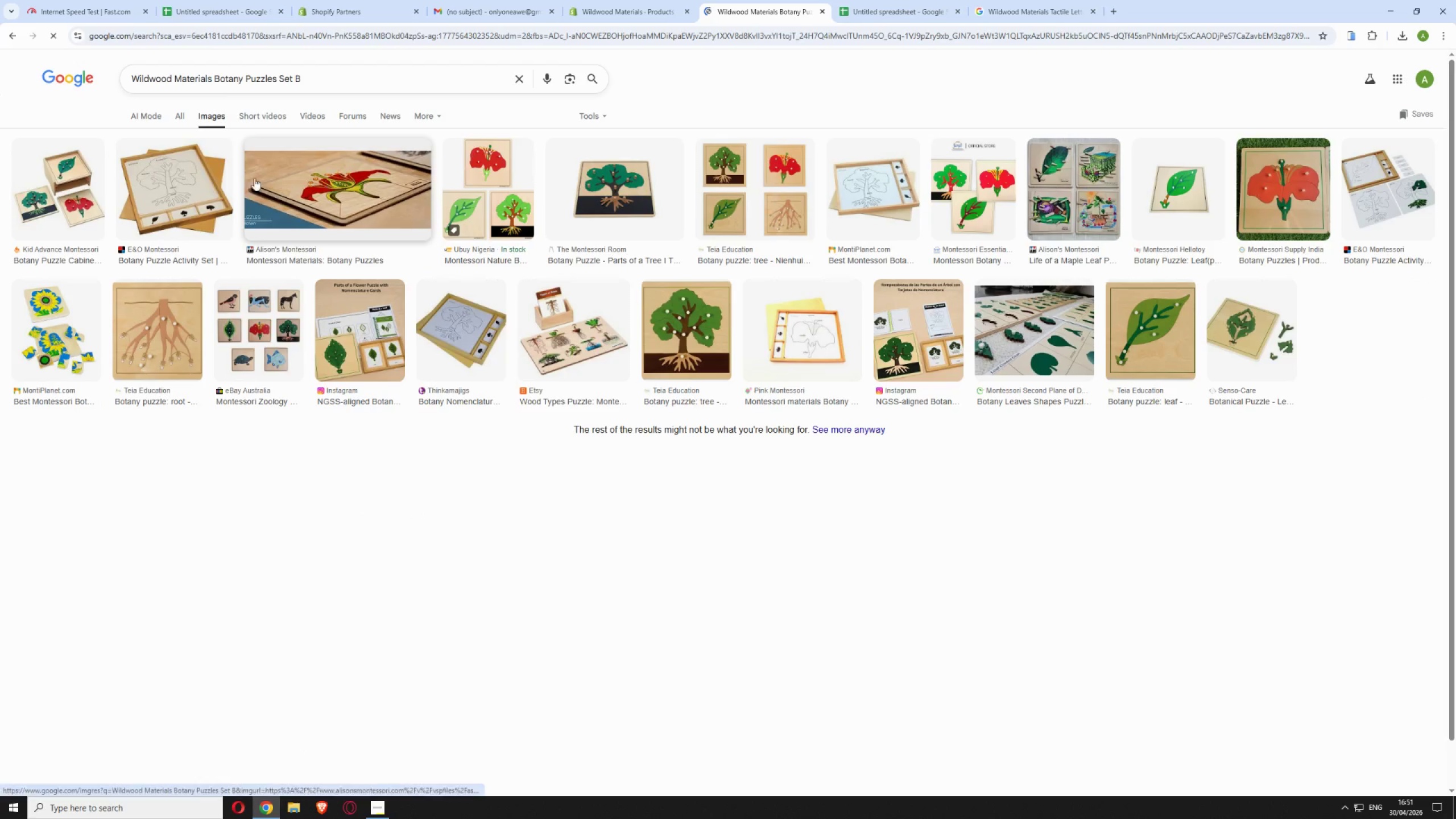 
left_click([1149, 327])
 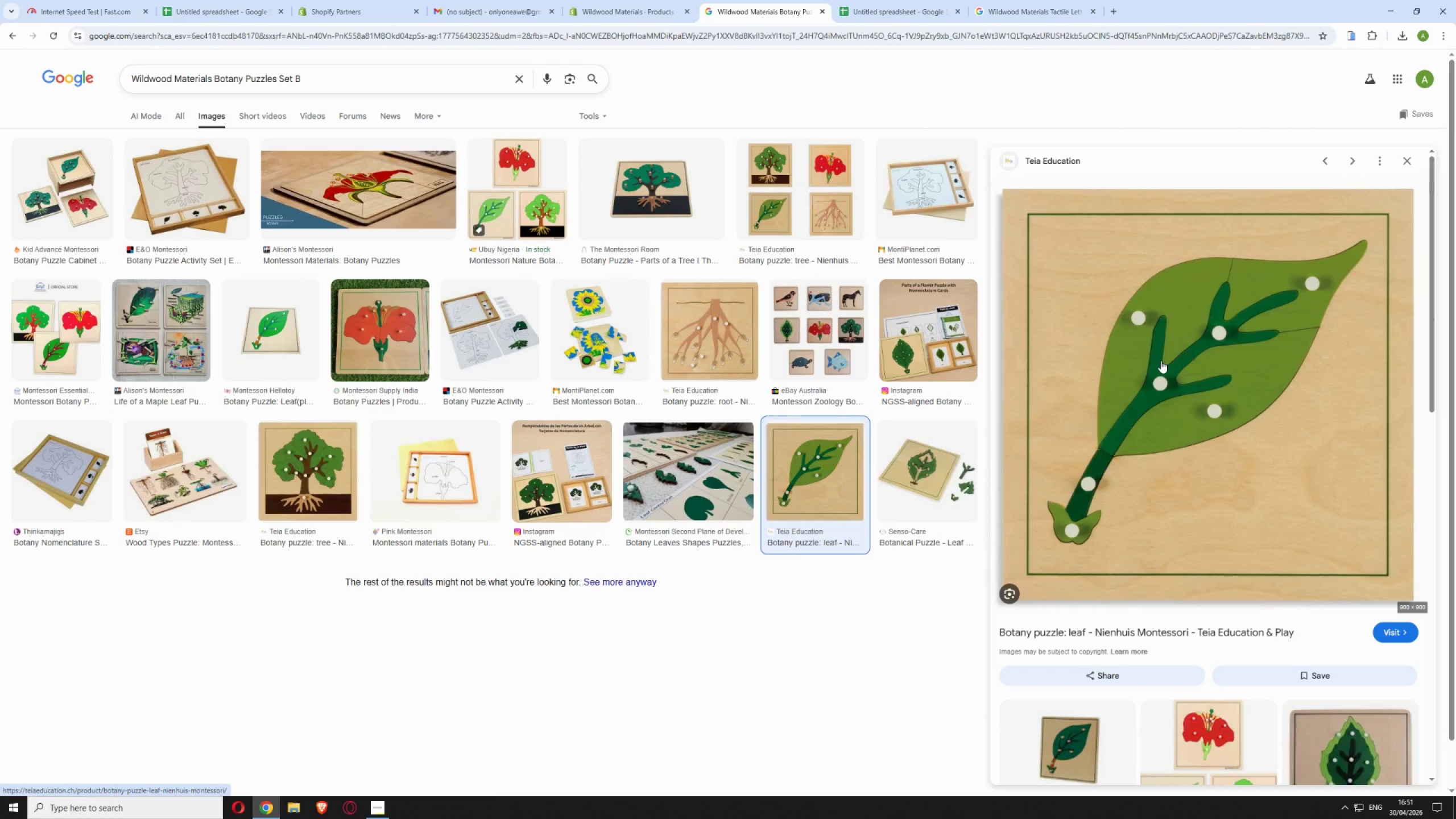 
right_click([1192, 379])
 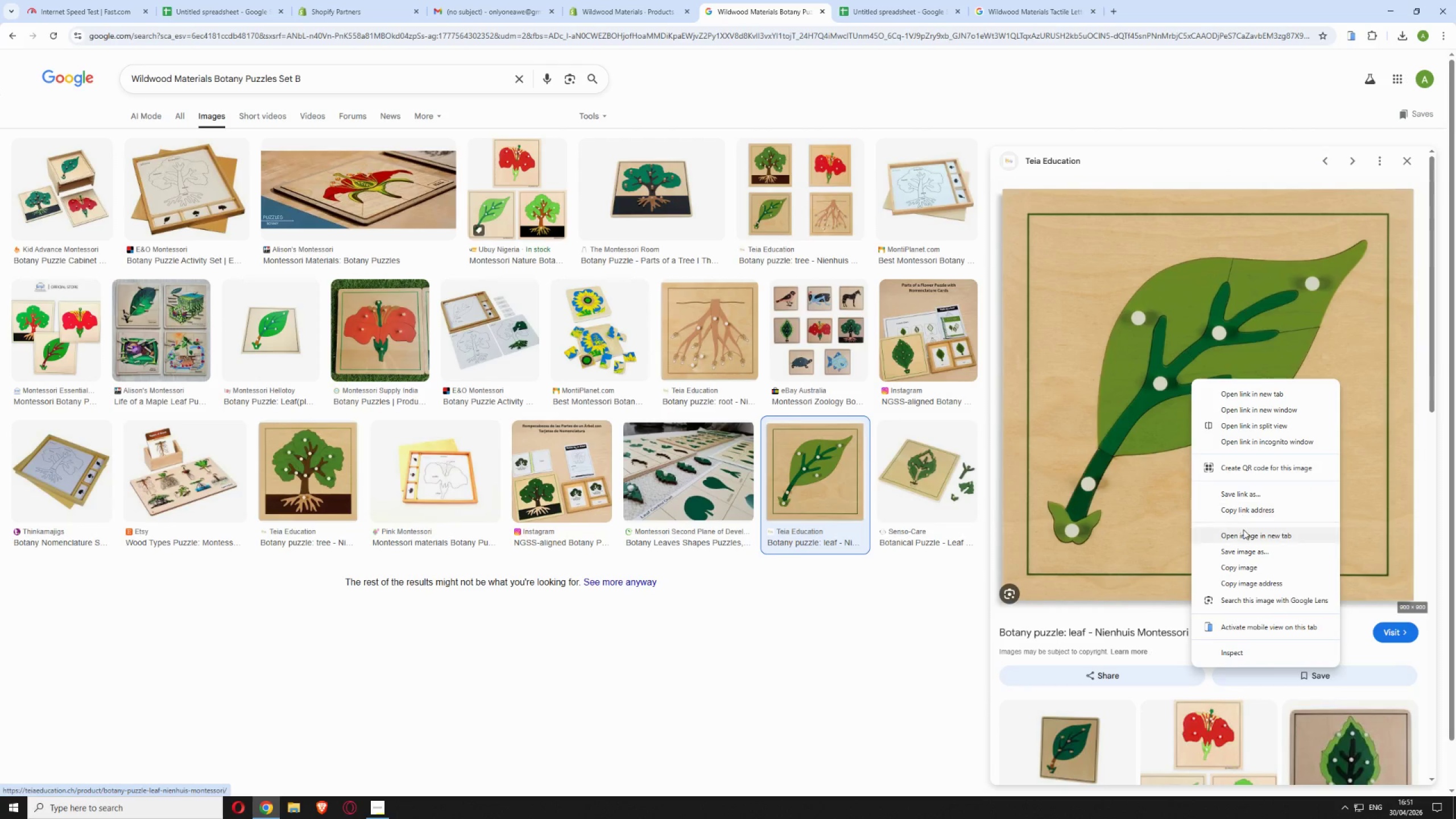 
left_click([1240, 548])
 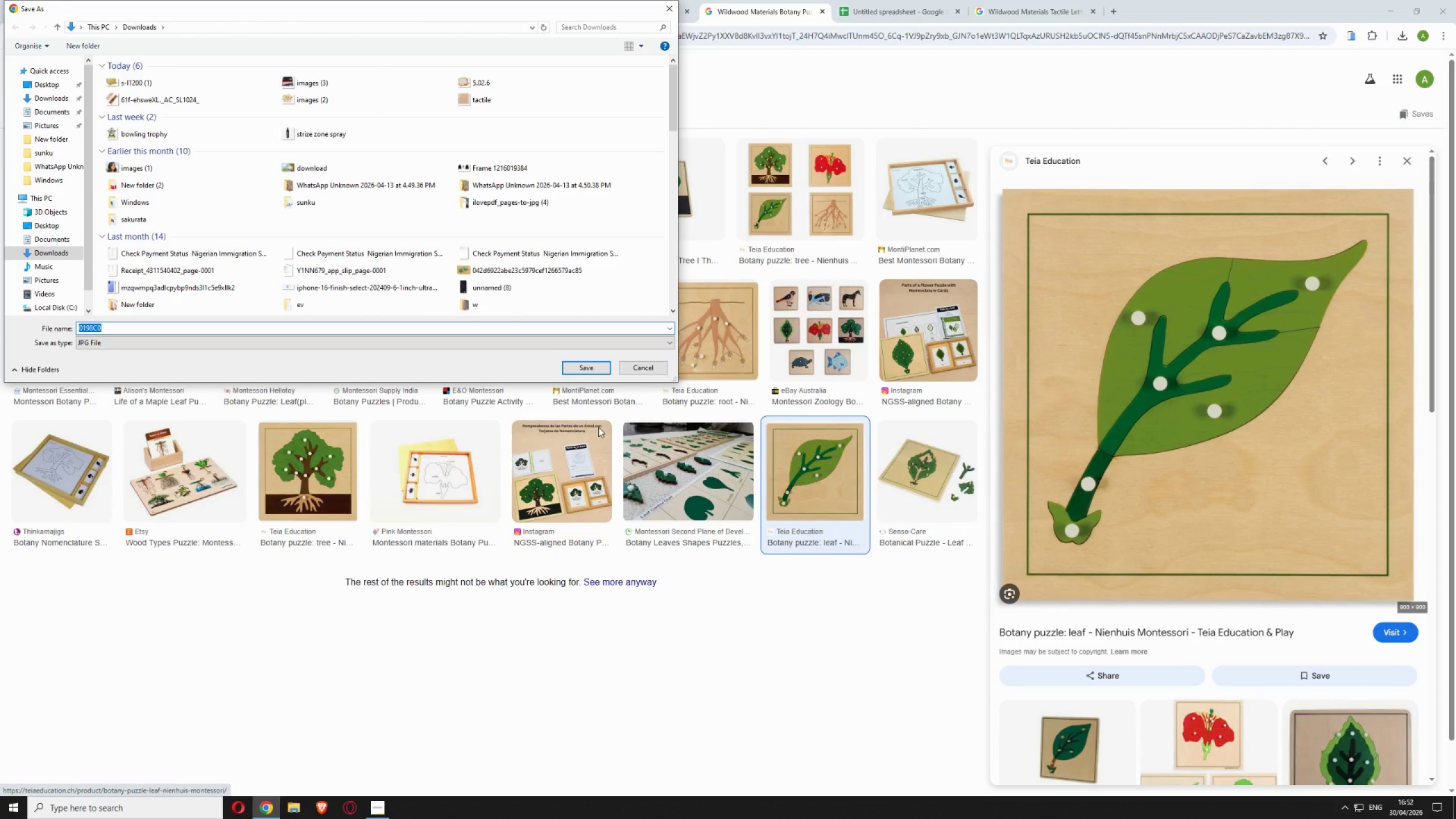 
left_click([568, 367])
 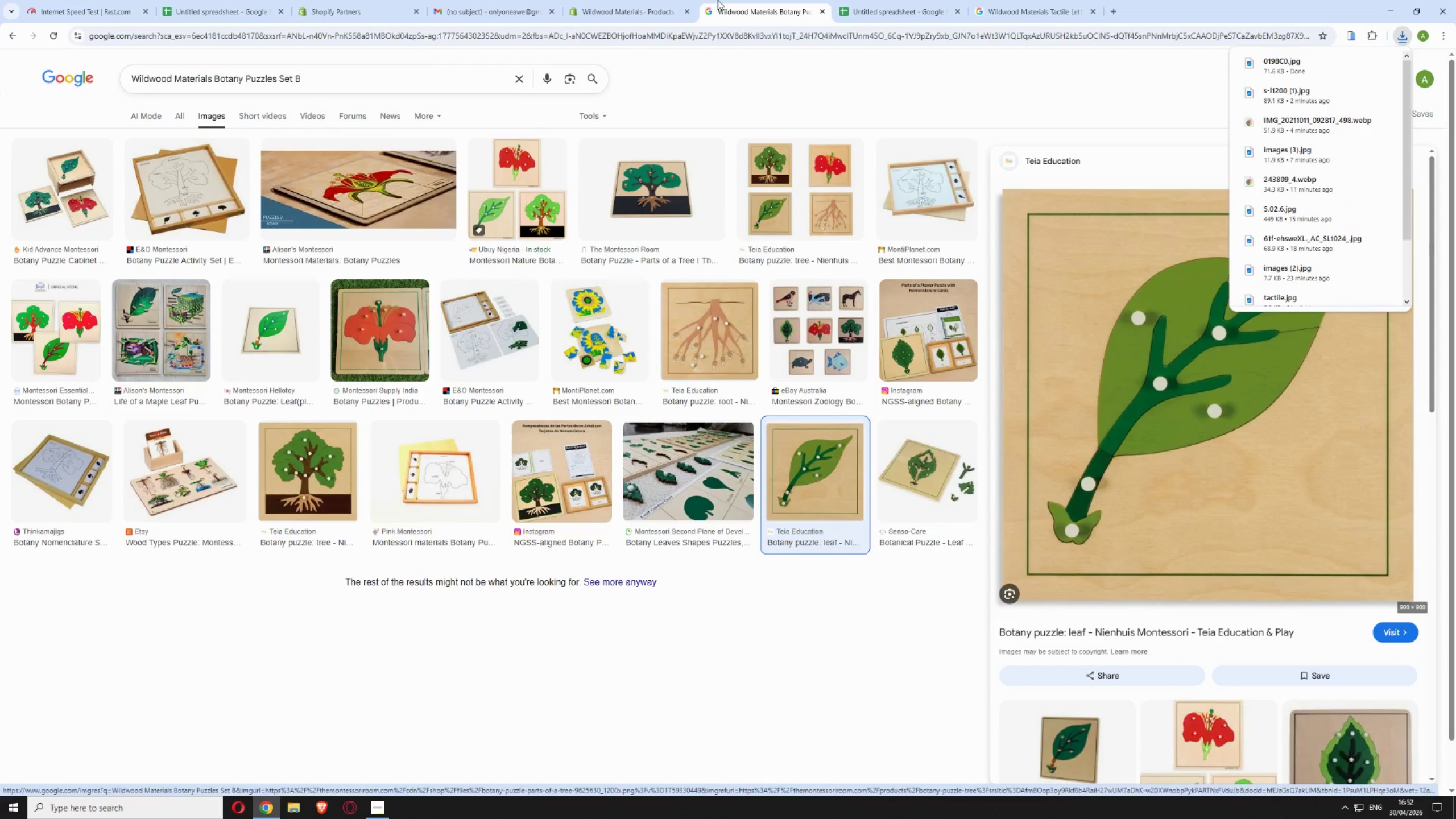 
left_click([642, 6])
 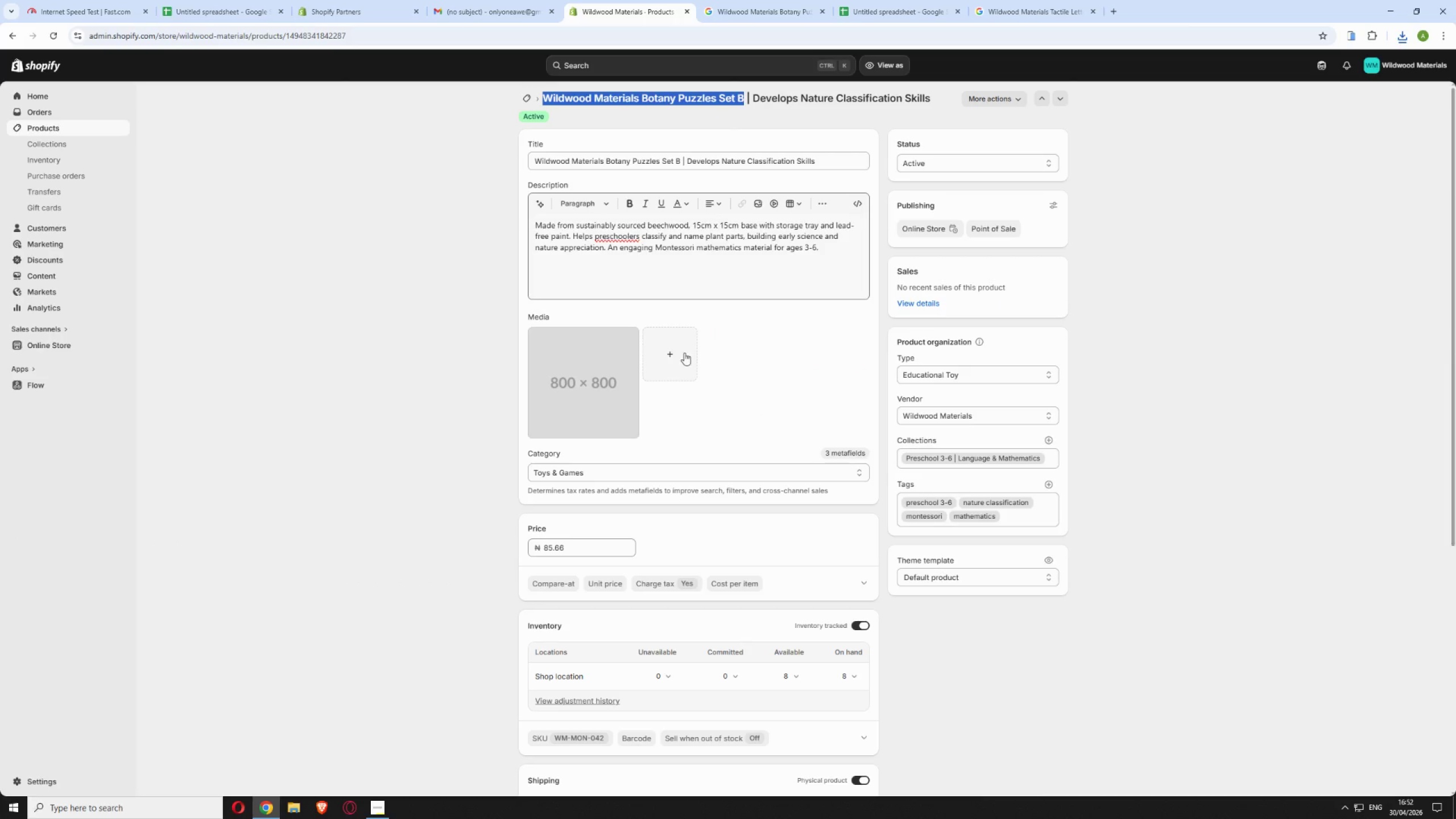 
left_click([654, 368])
 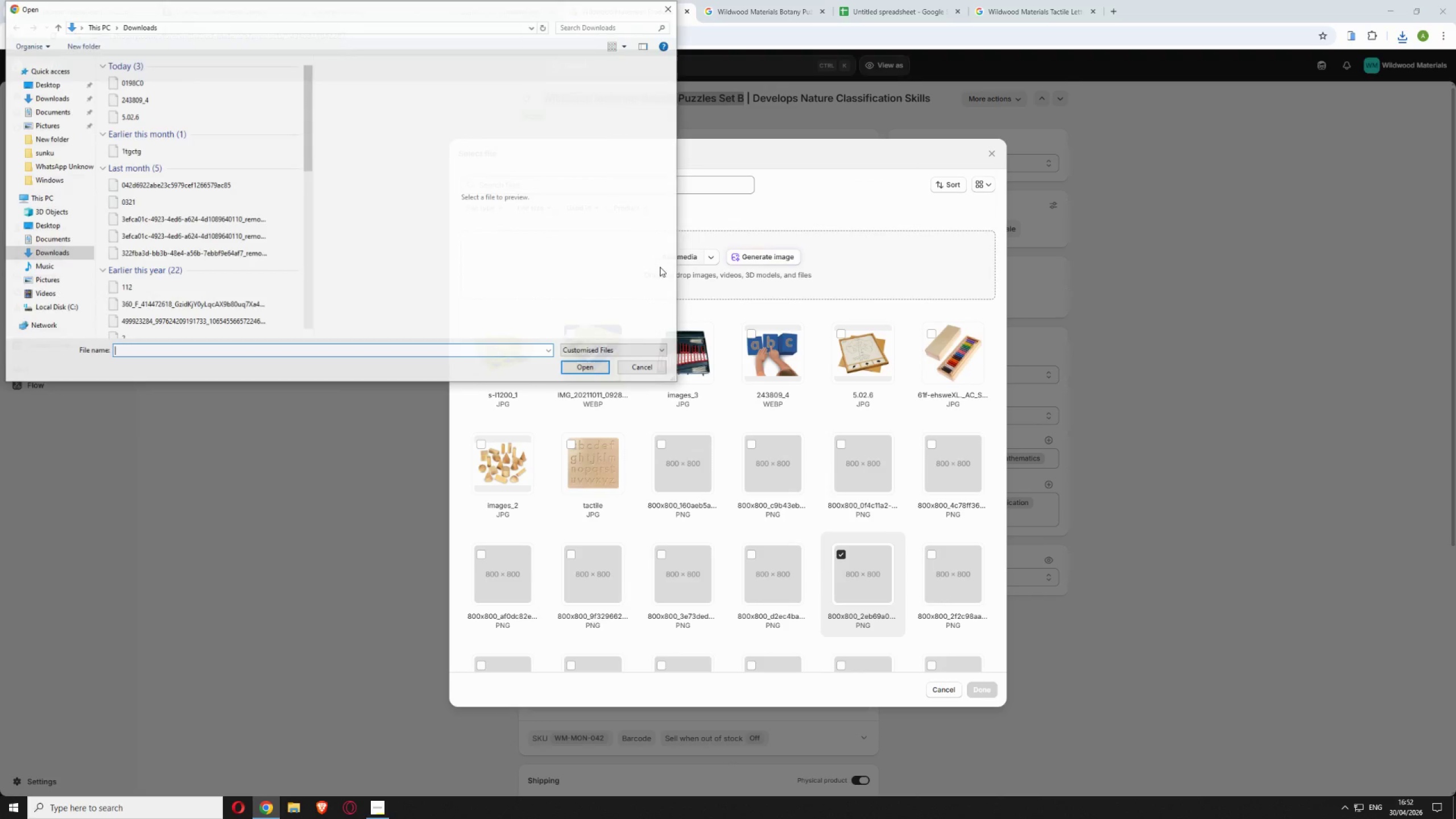 
left_click([127, 86])
 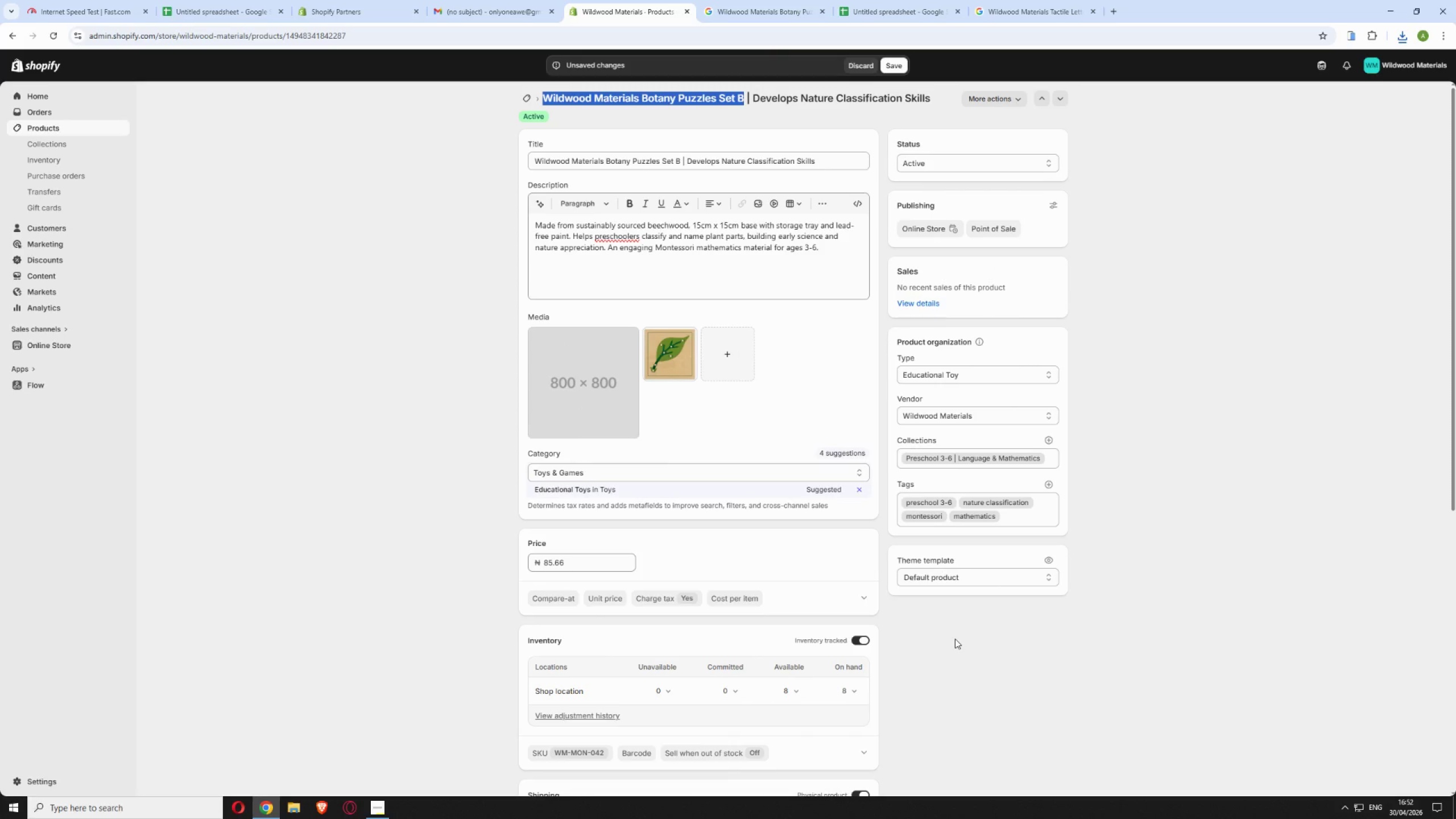 
wait(23.74)
 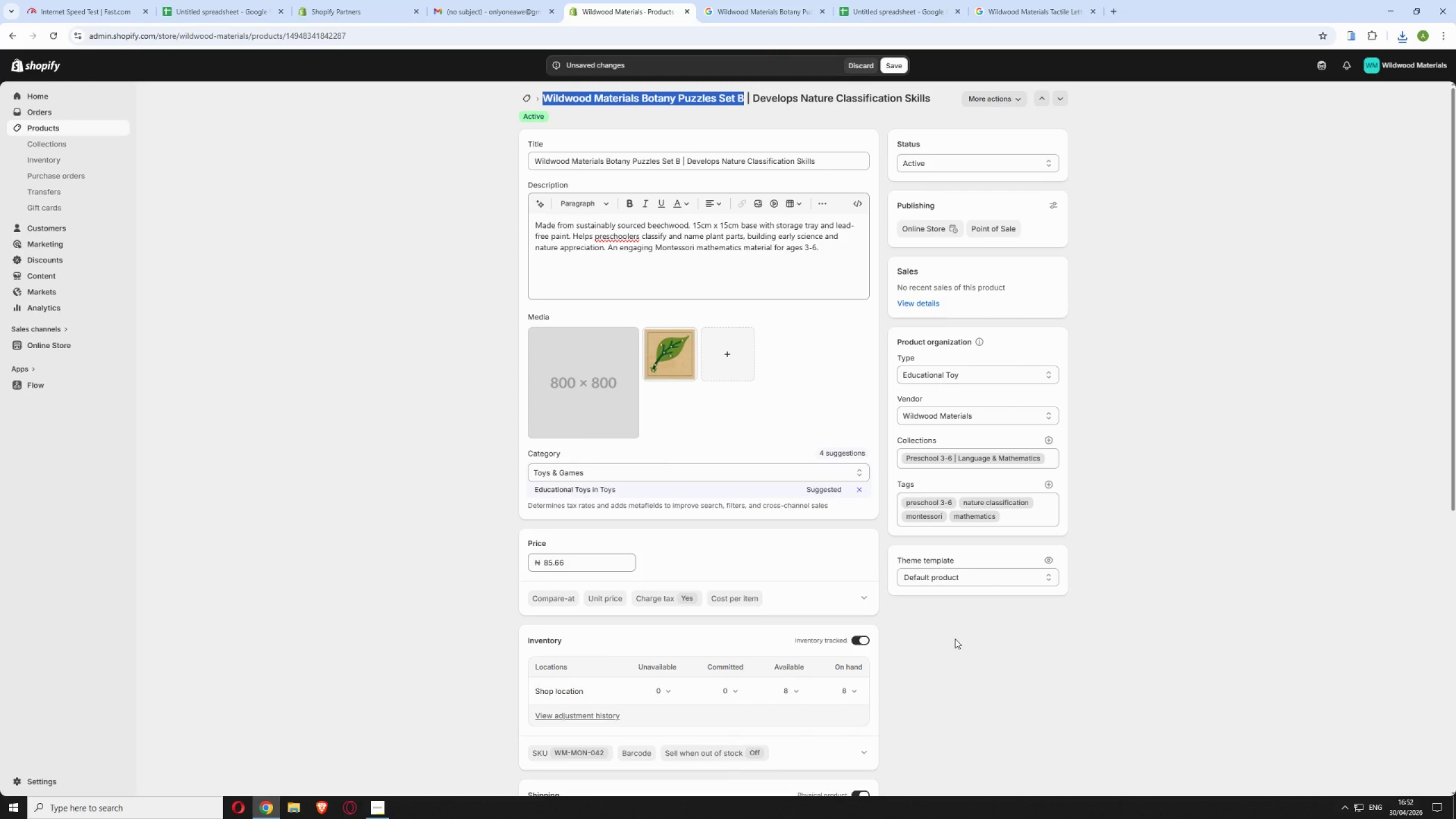 
left_click([537, 334])
 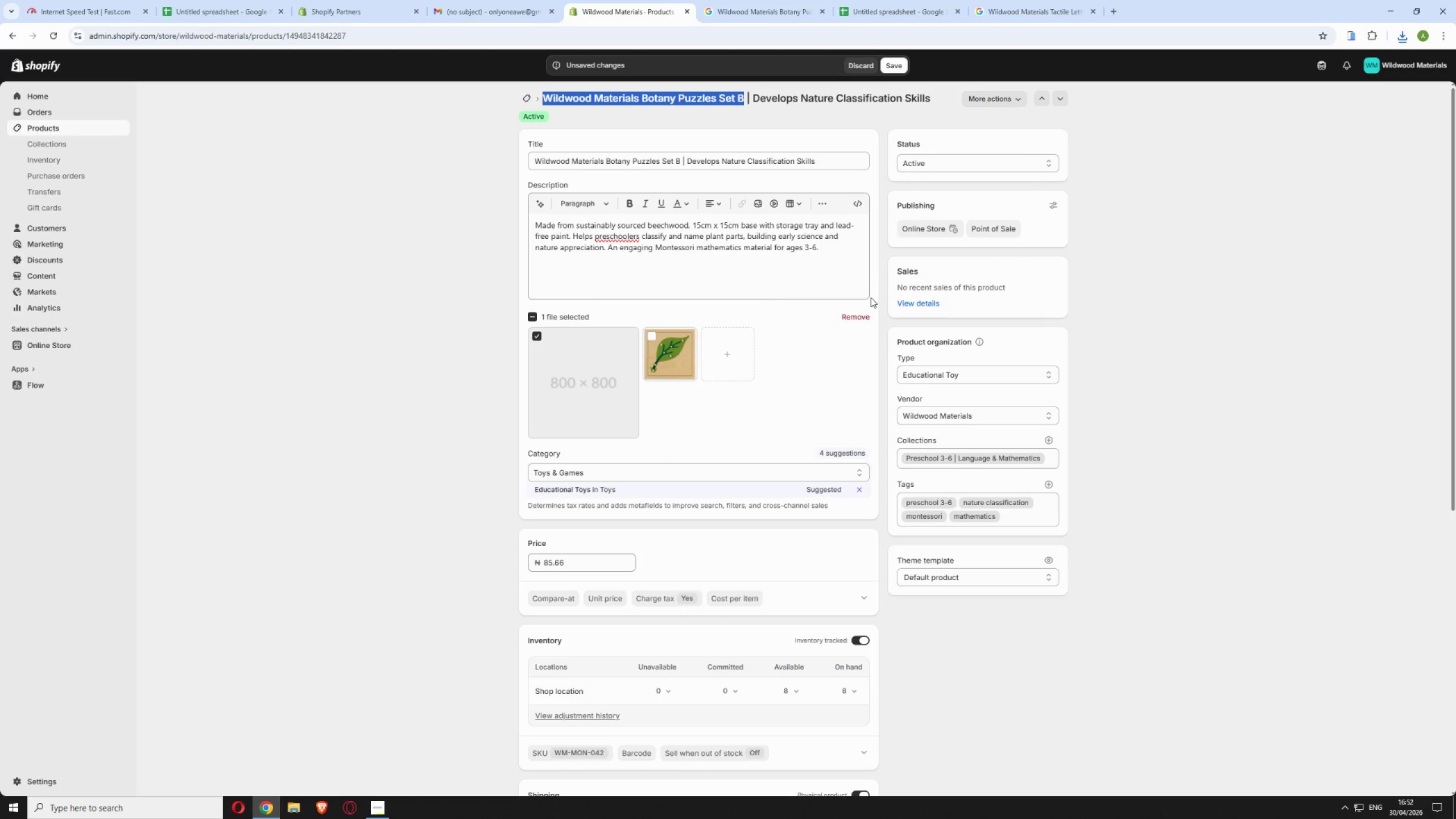 
left_click([863, 316])
 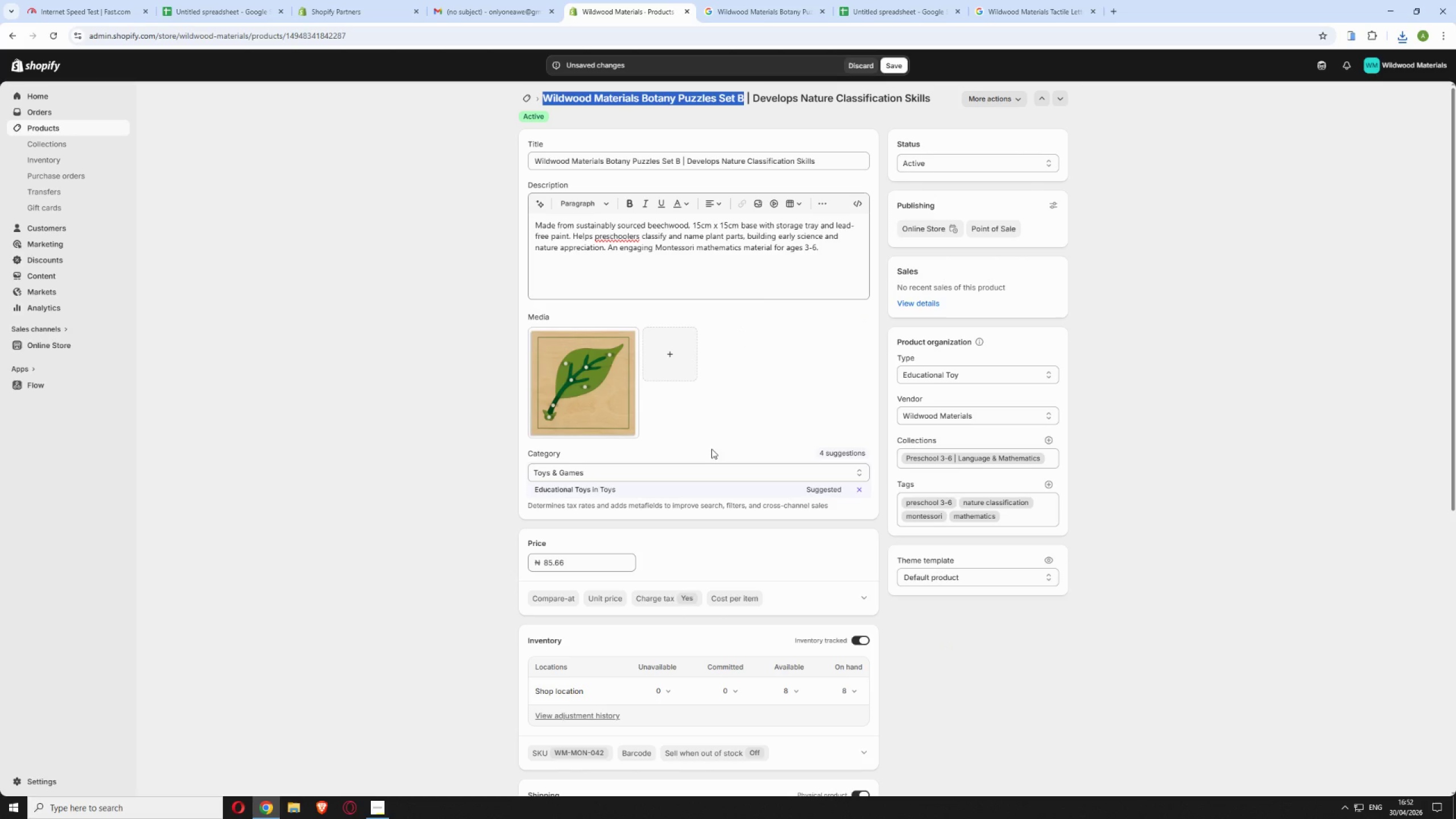 
left_click([588, 380])
 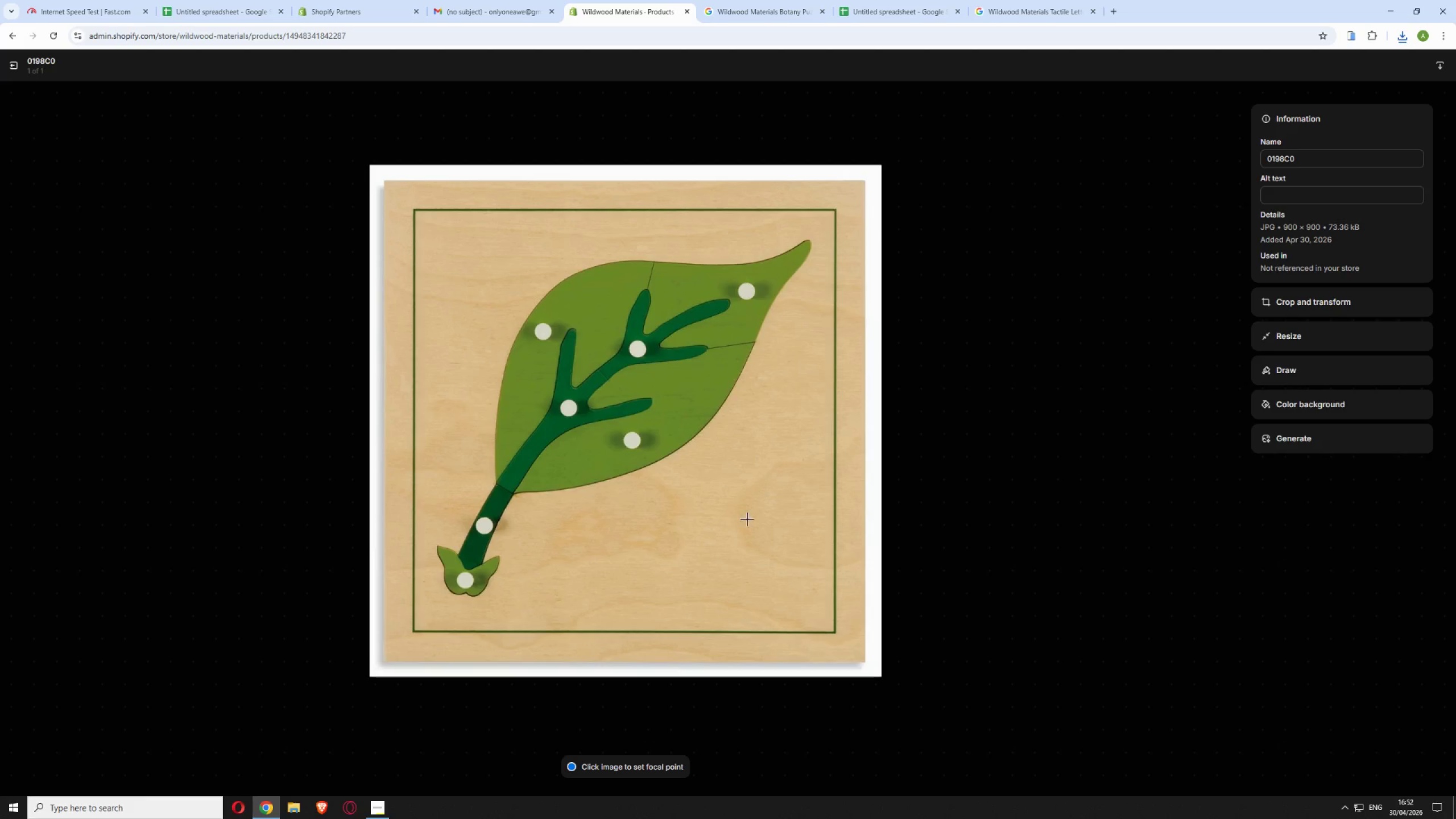 
left_click([891, 10])
 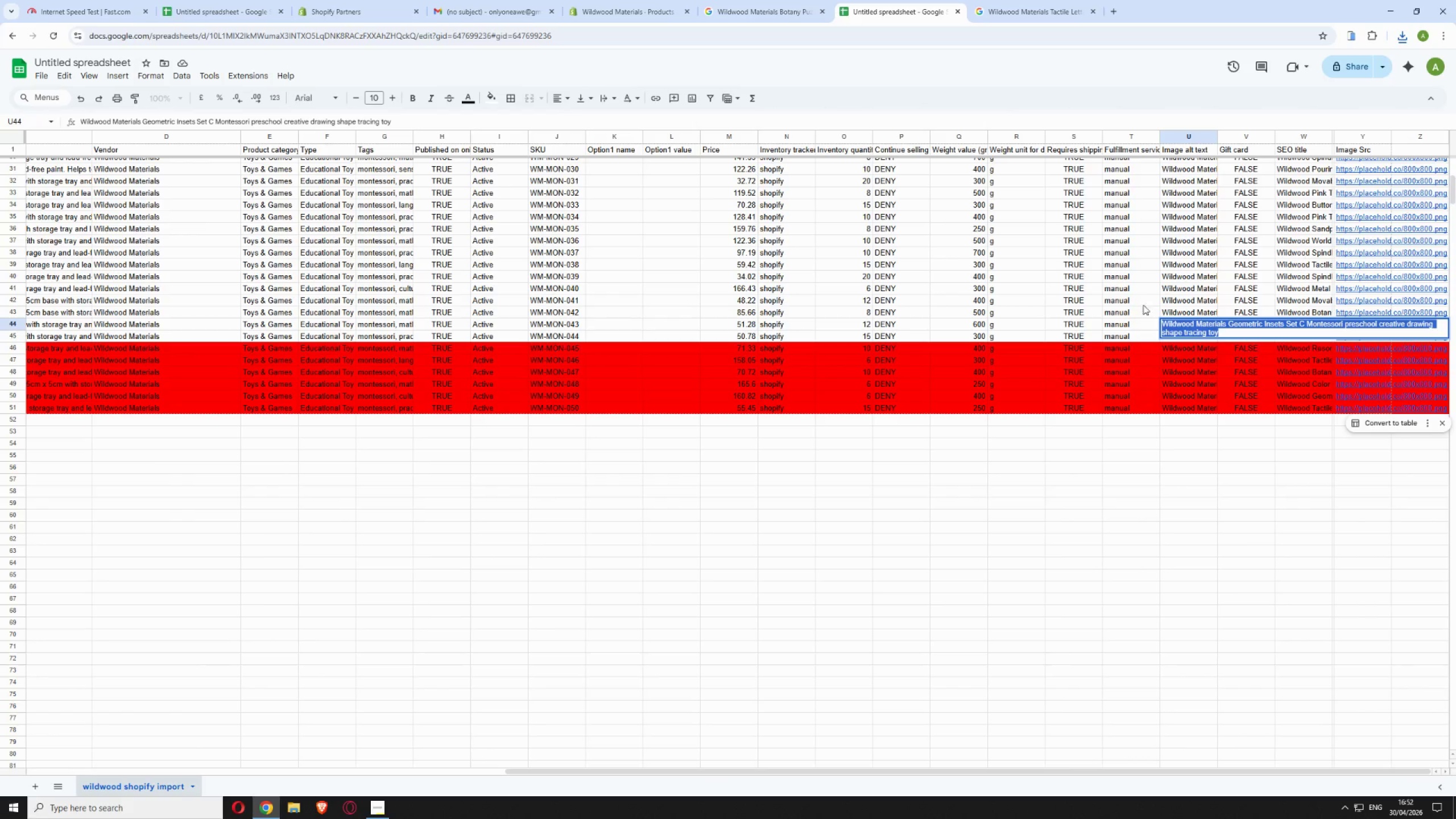 
left_click([1181, 308])
 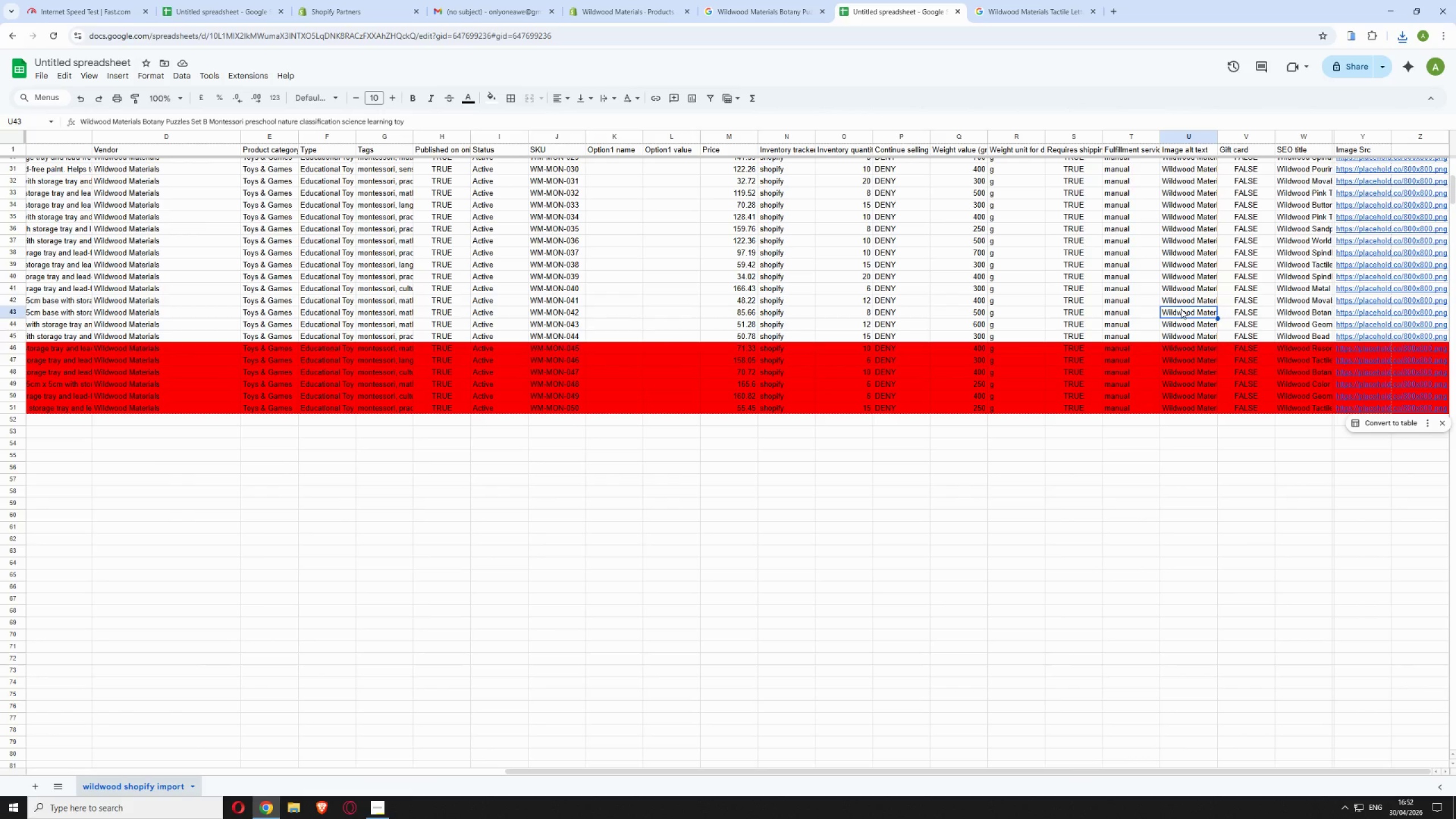 
double_click([1181, 309])
 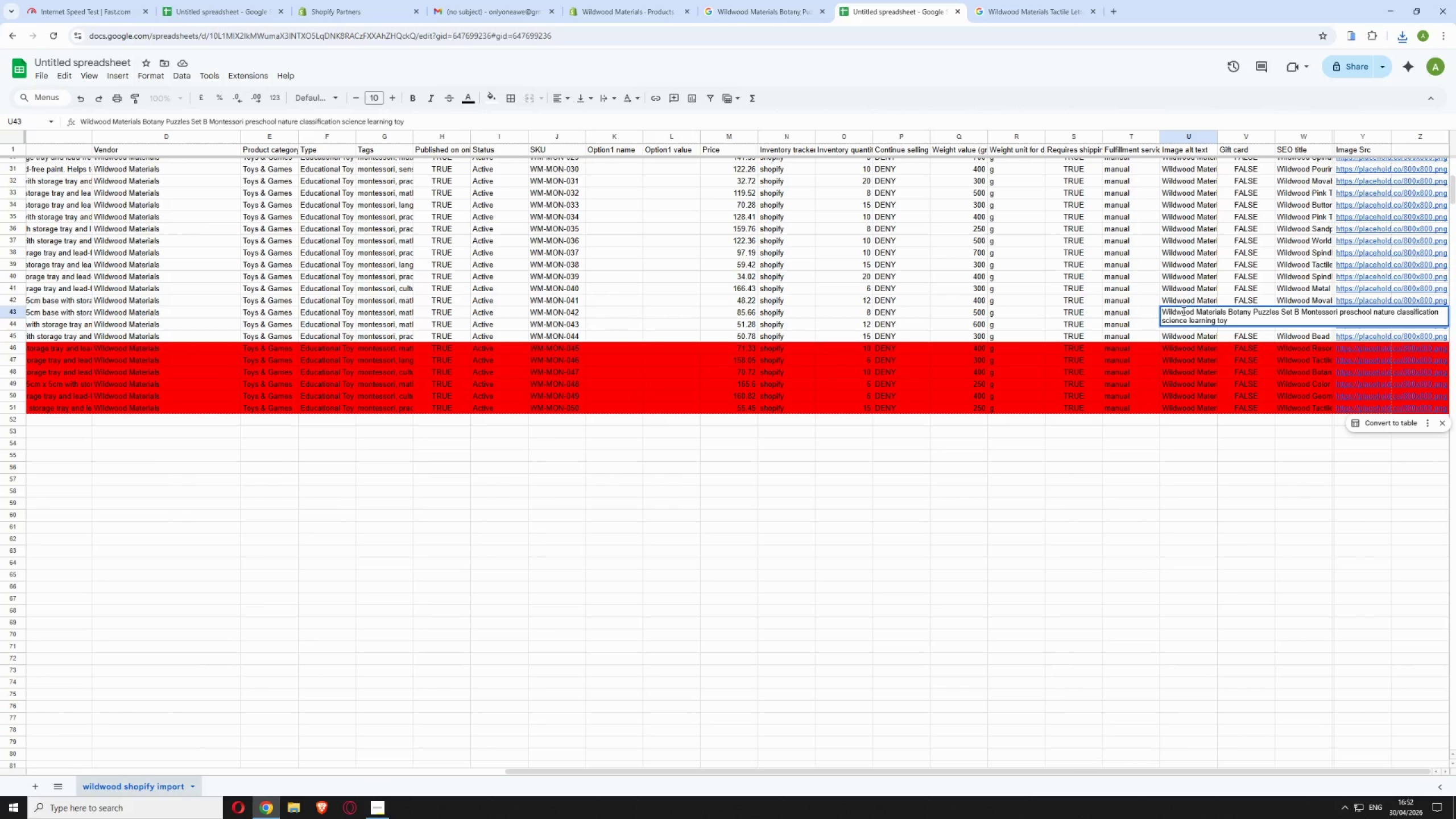 
double_click([1185, 313])
 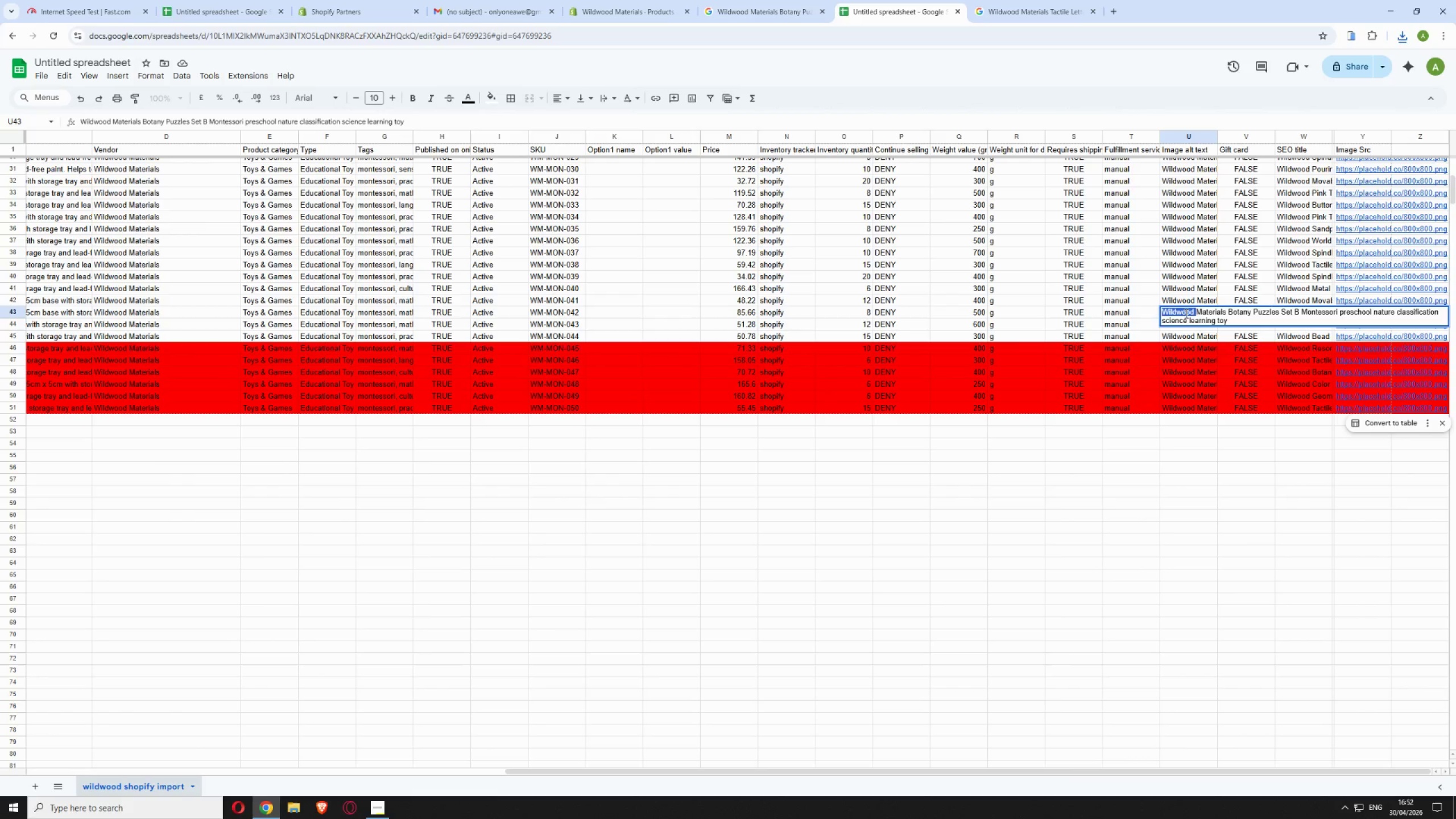 
triple_click([1185, 313])
 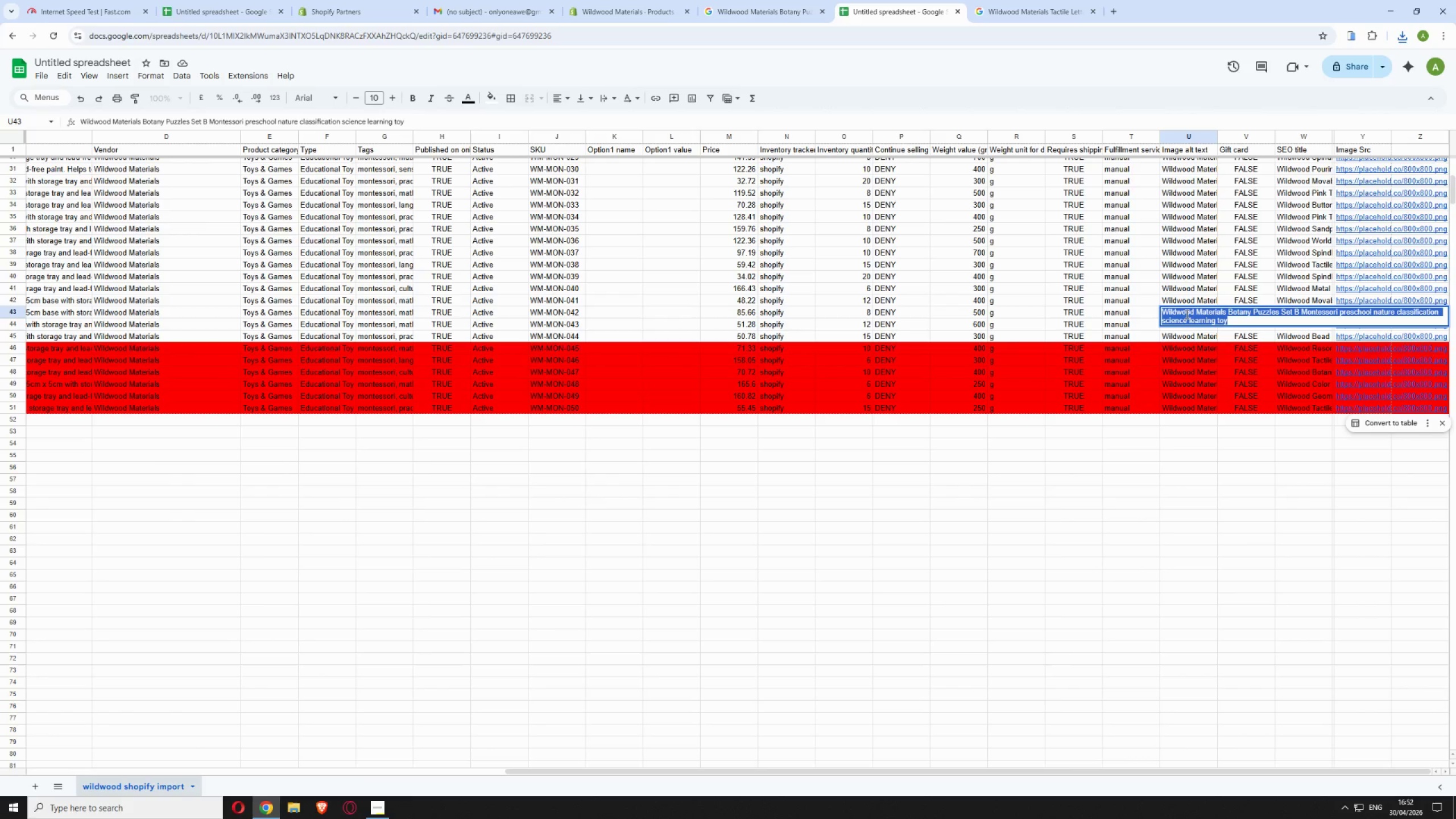 
triple_click([1186, 314])
 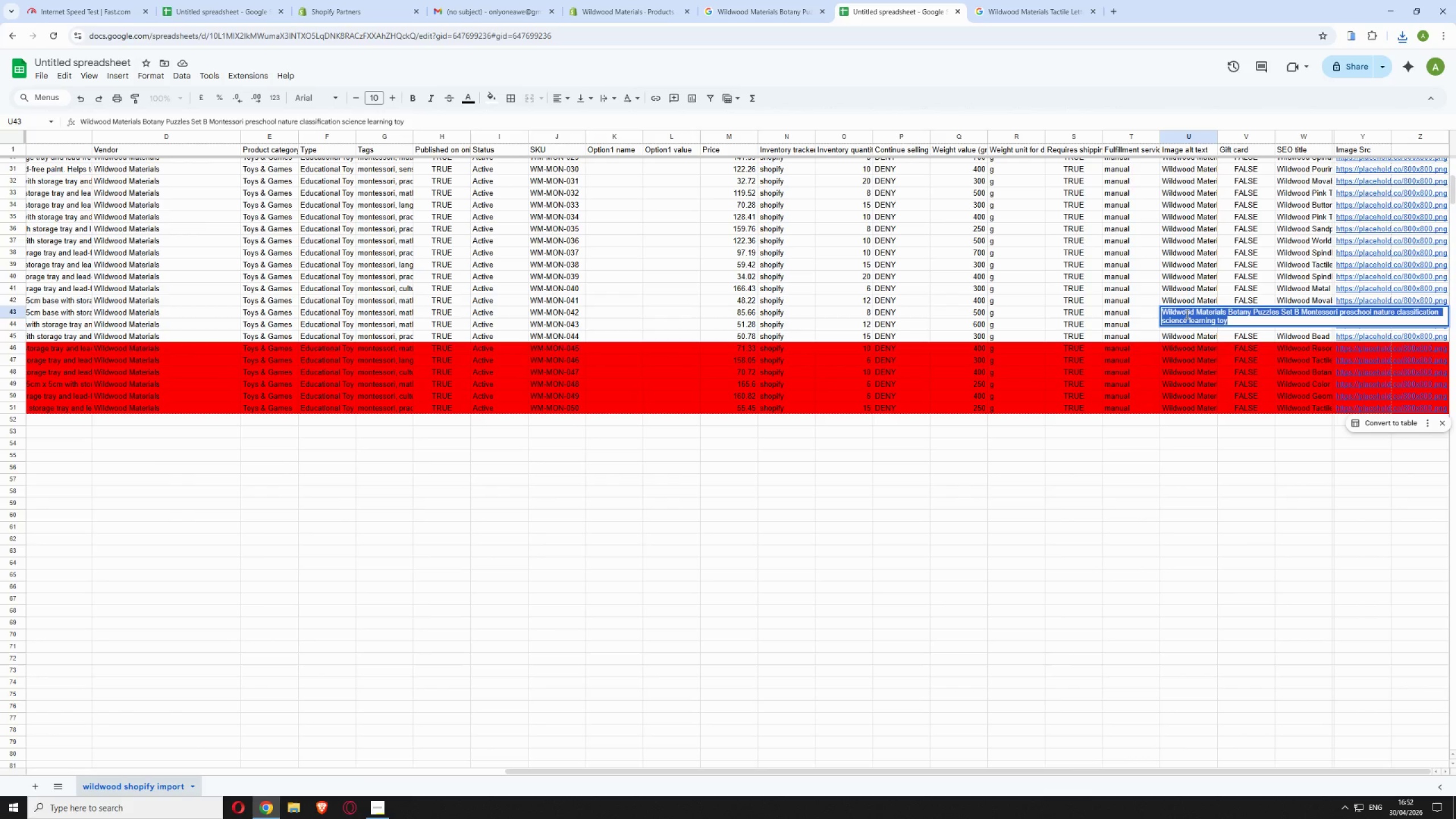 
hold_key(key=ControlLeft, duration=0.83)
 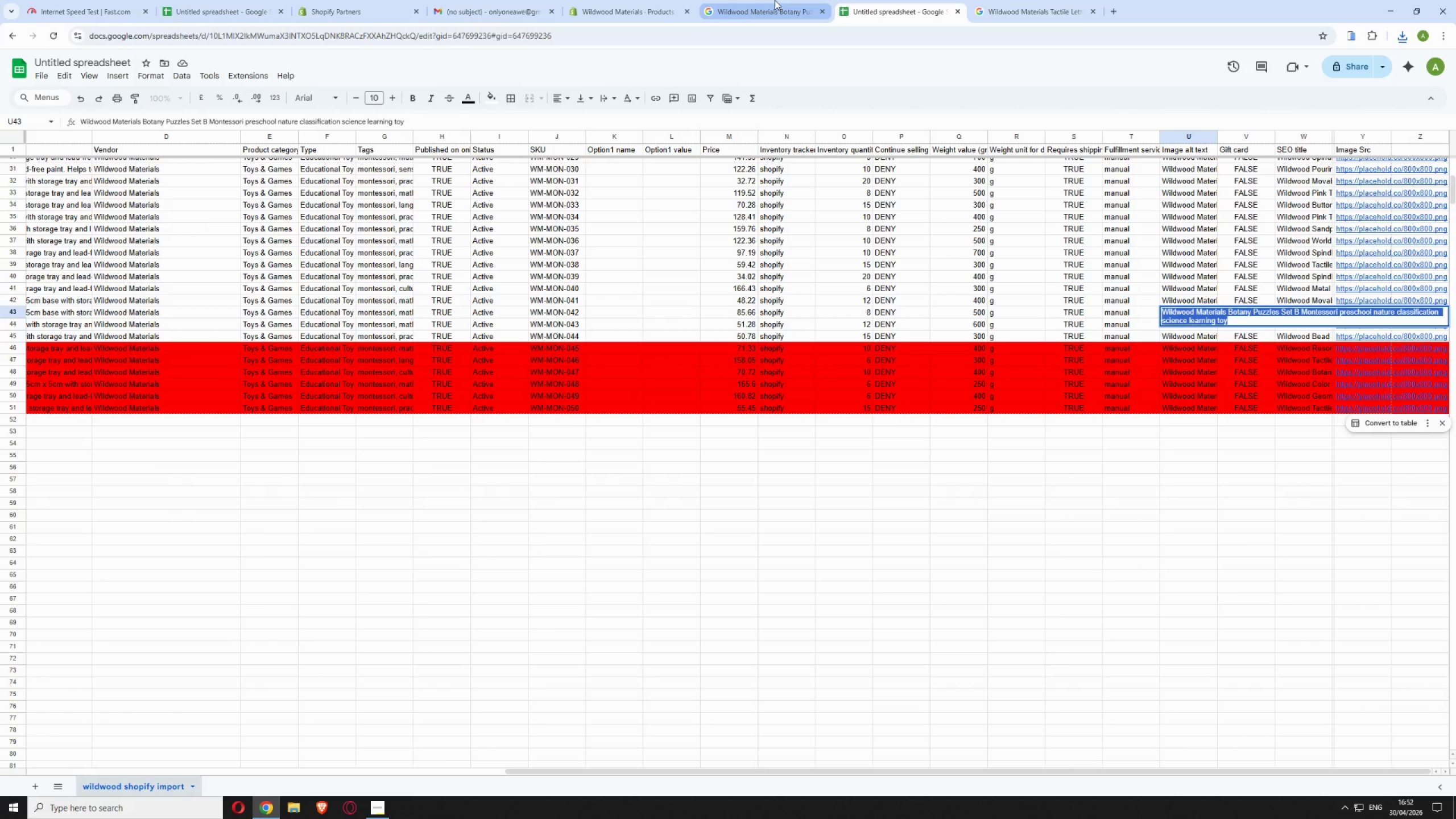 
hold_key(key=C, duration=0.33)
 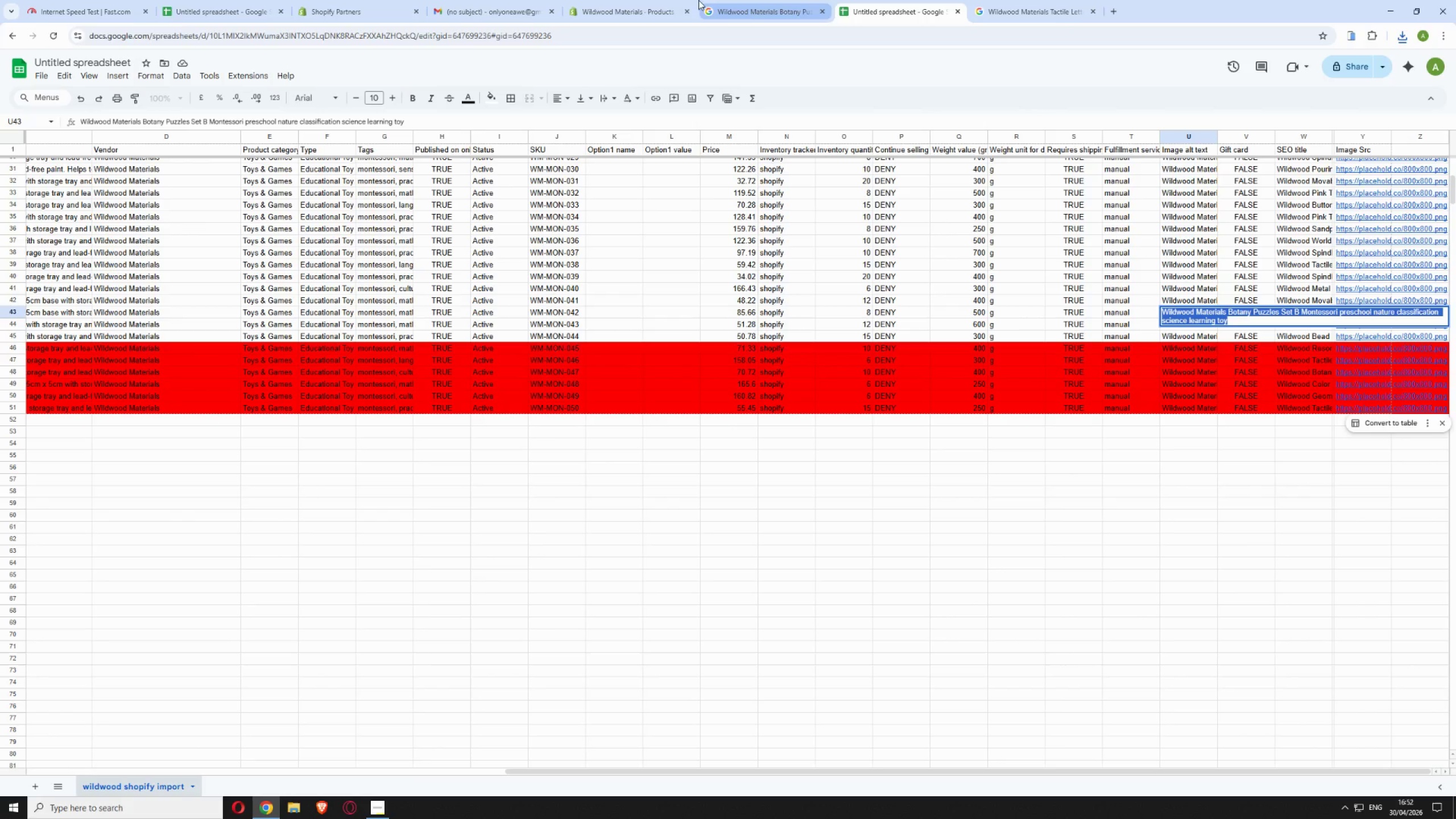 
left_click([632, 6])
 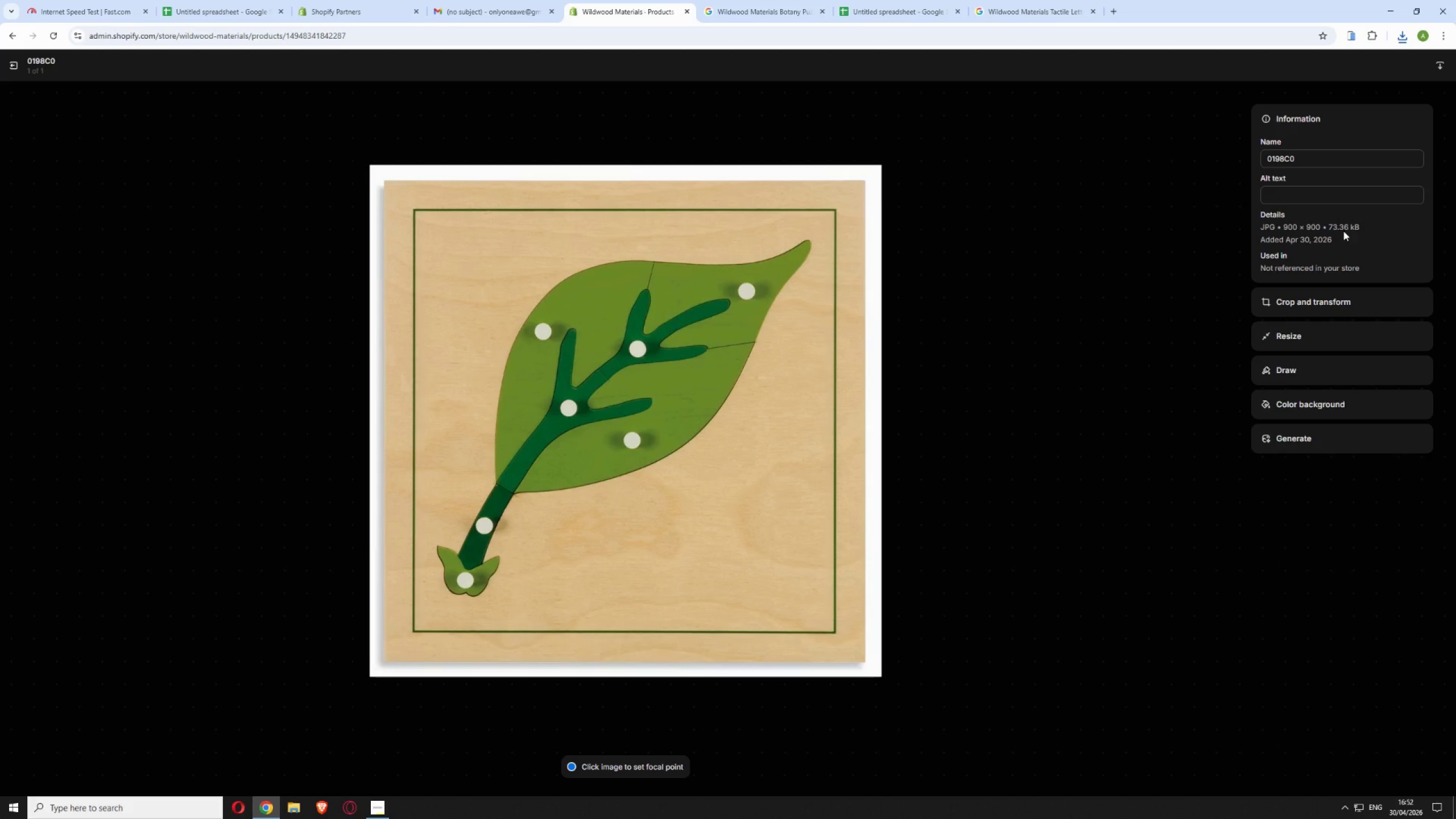 
left_click([1300, 194])
 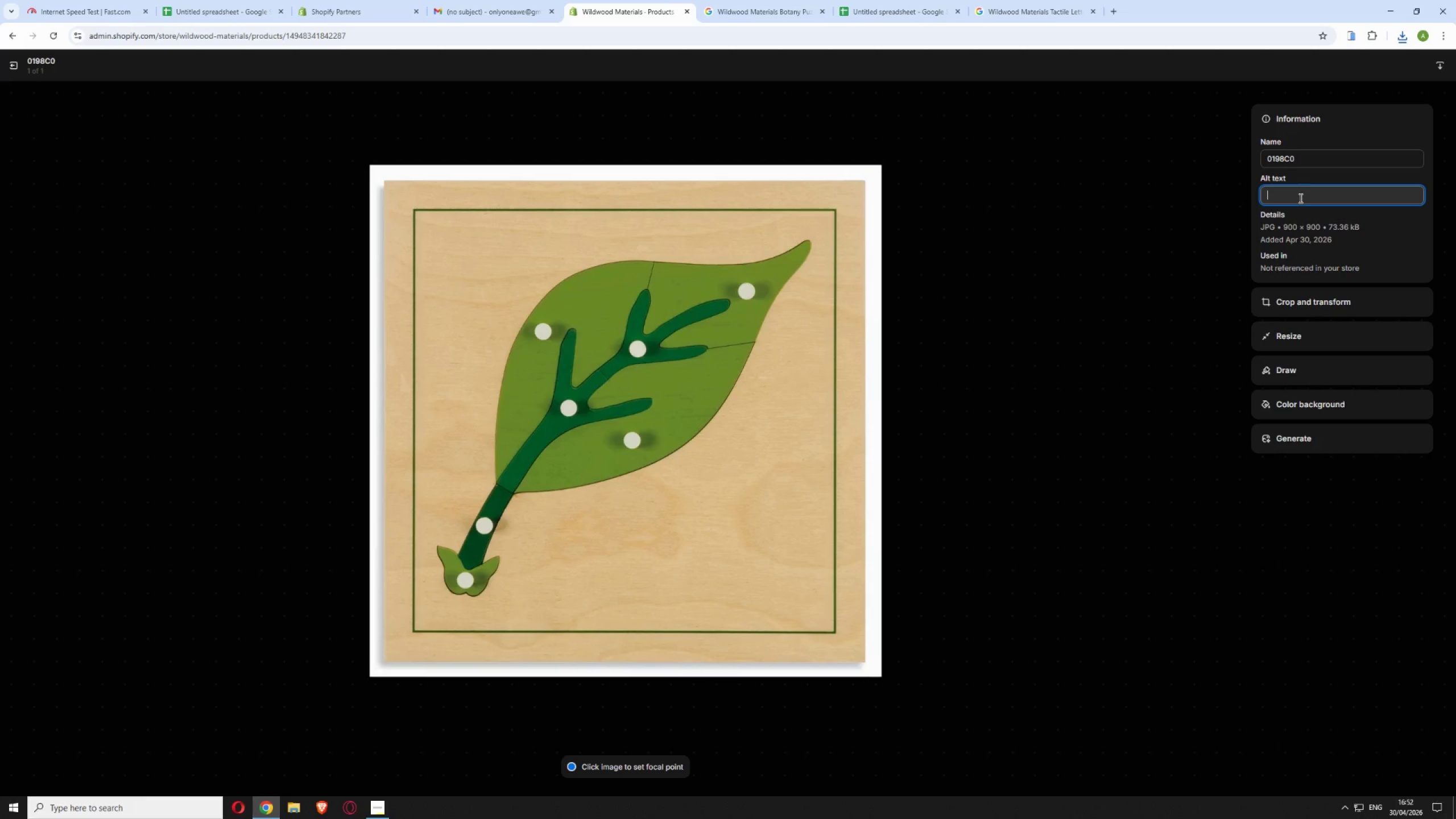 
key(Control+V)
 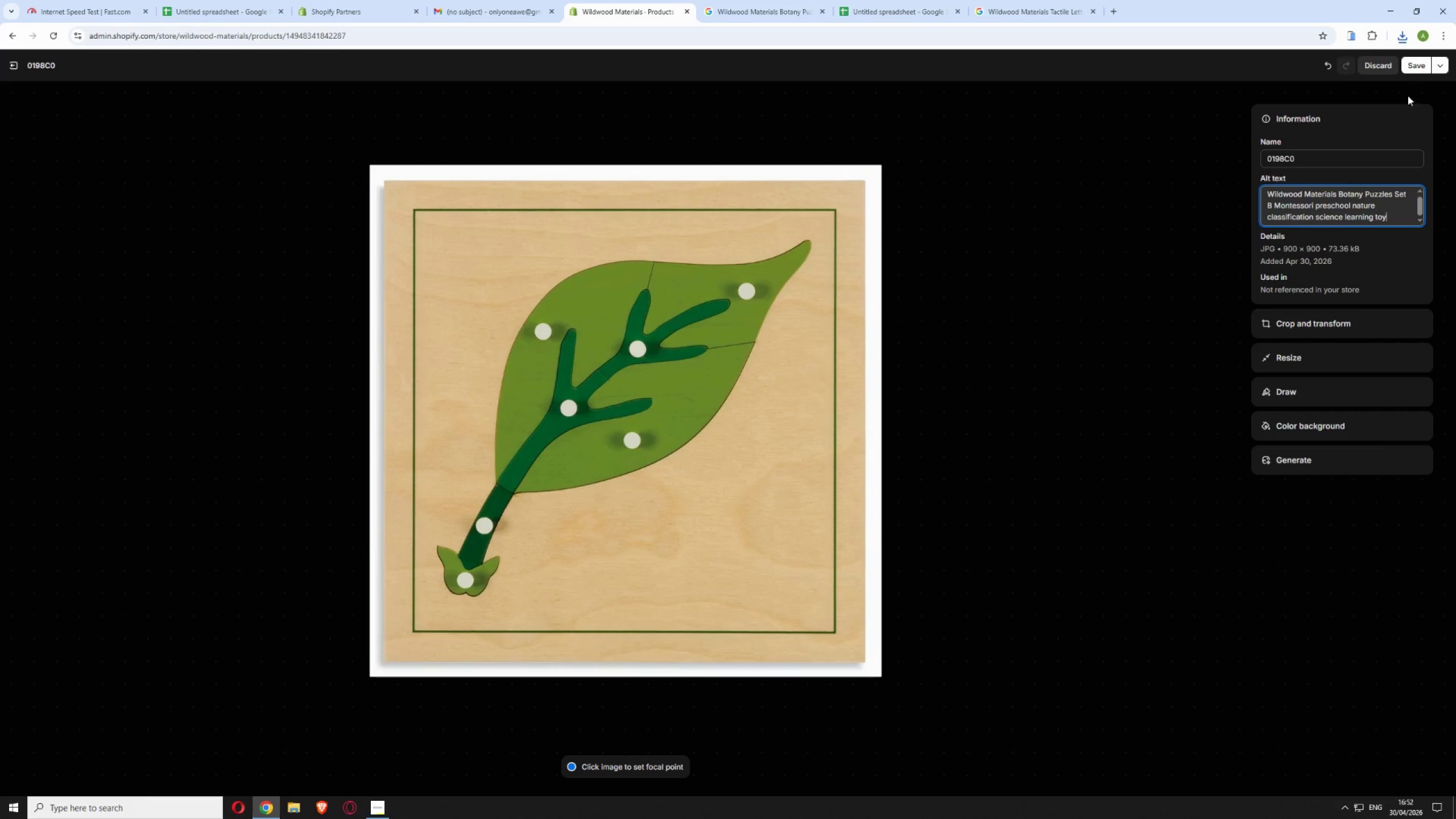 
left_click([1415, 69])
 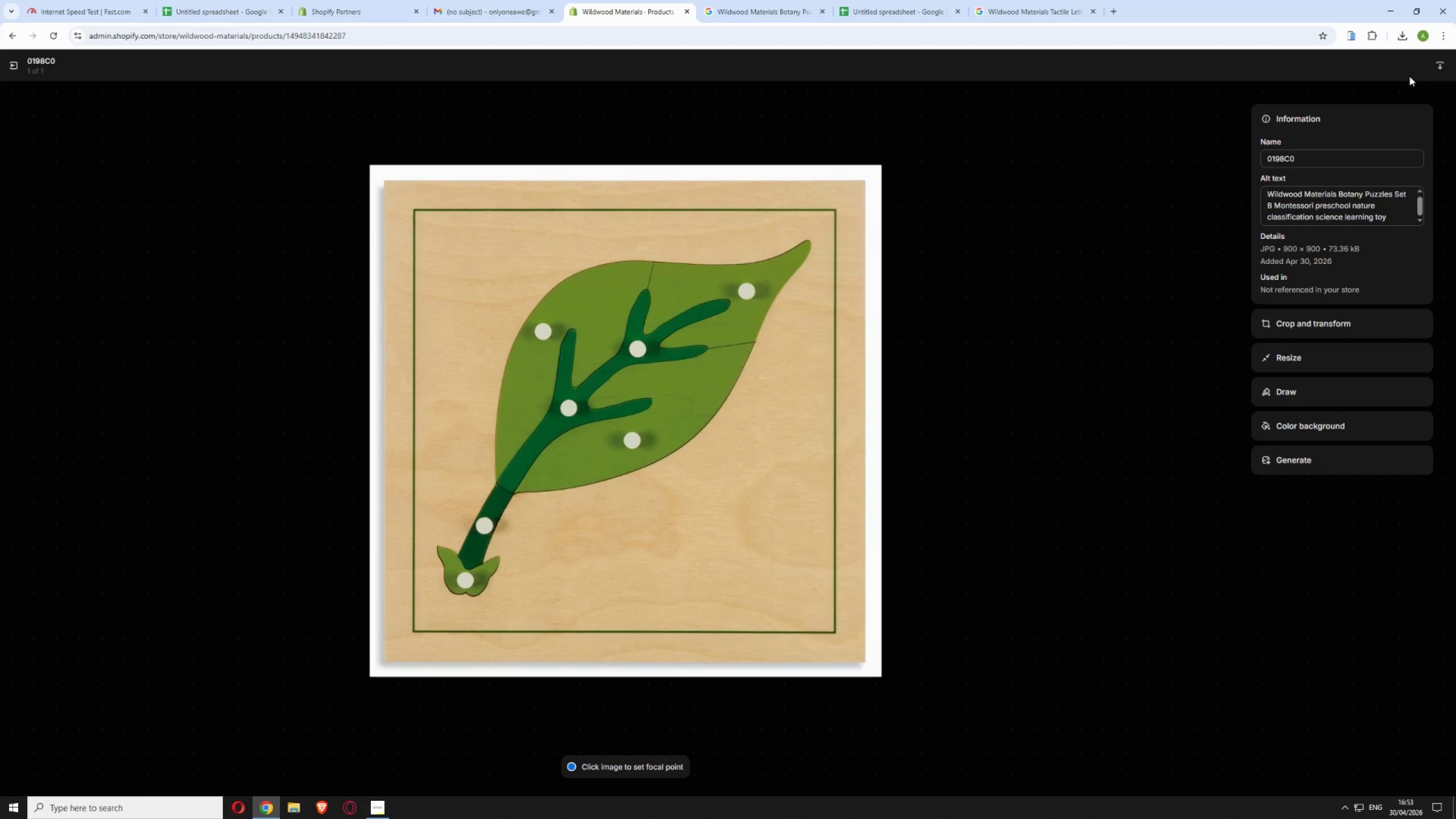 
wait(20.48)
 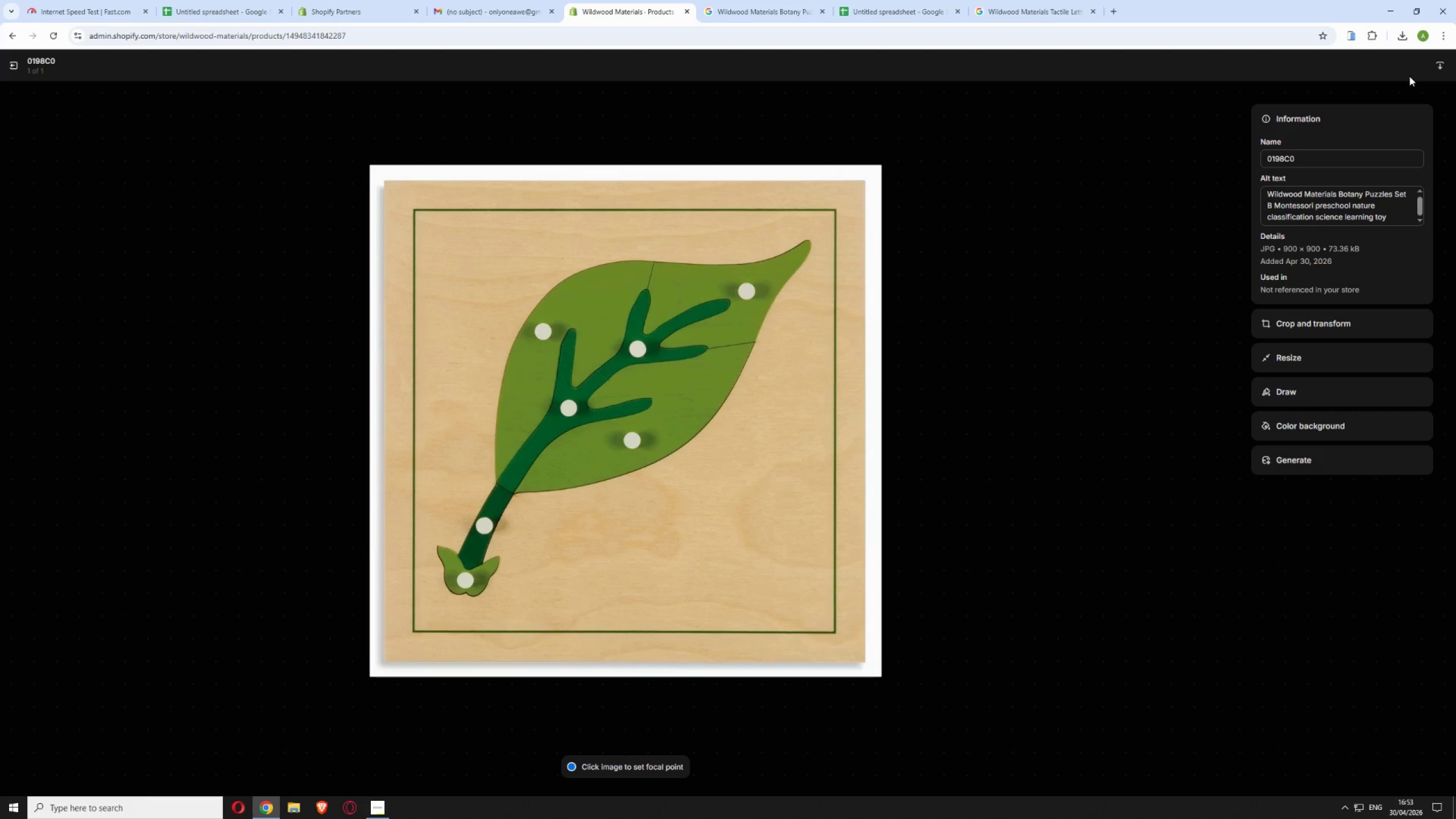 
left_click([11, 69])
 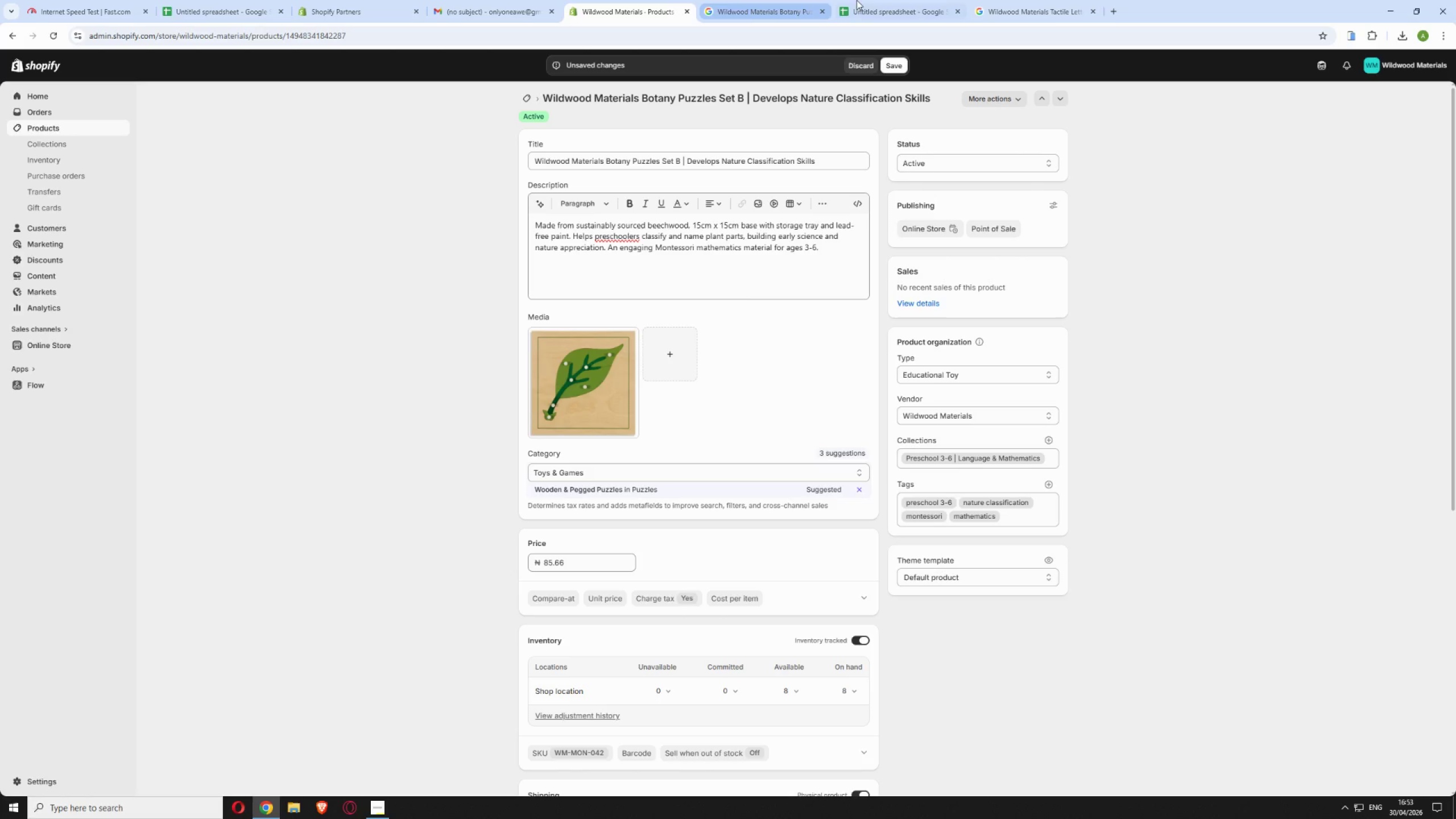 
left_click([891, 11])
 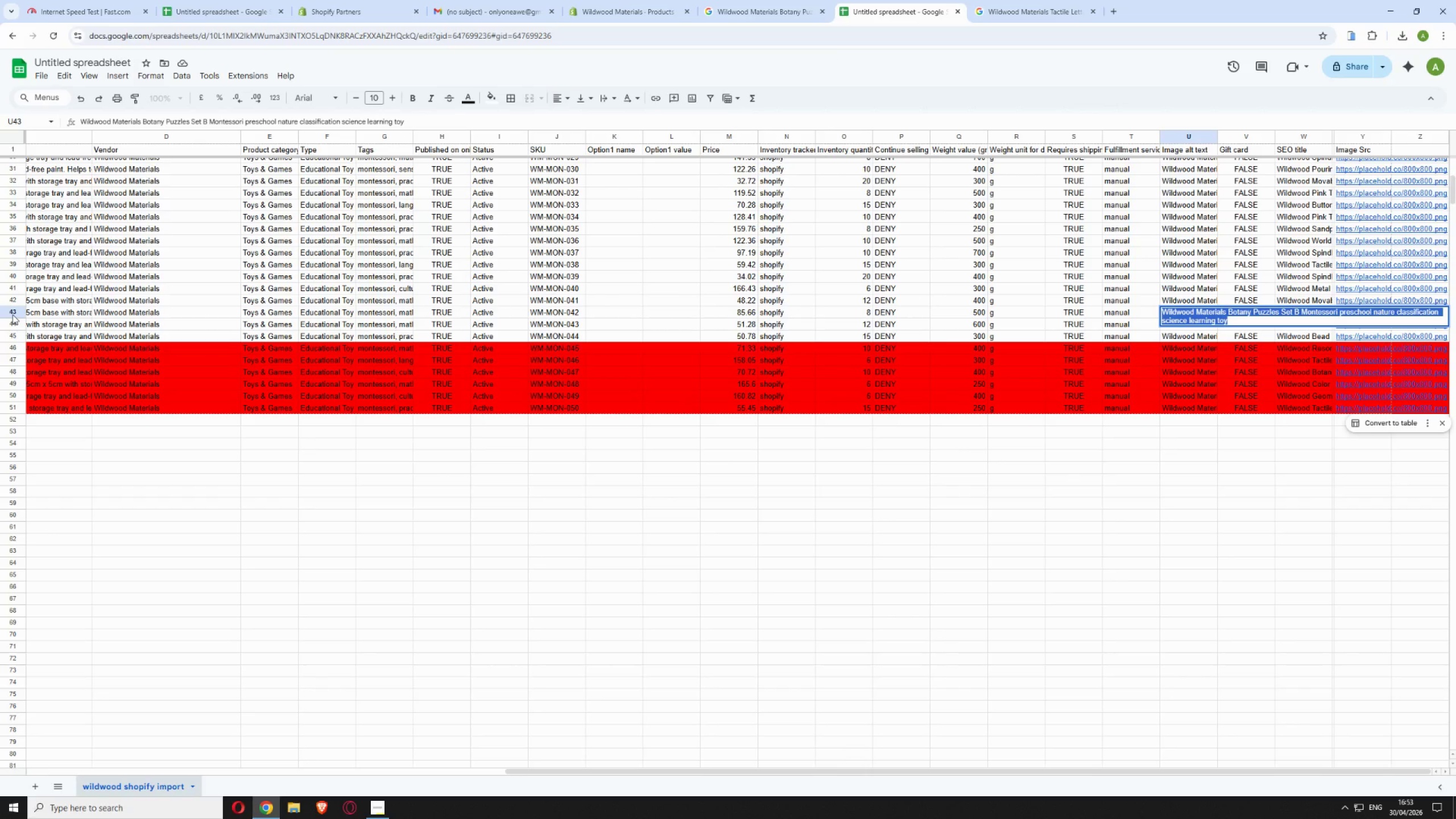 
hold_key(key=ControlLeft, duration=1.5)
left_click([11, 315])
 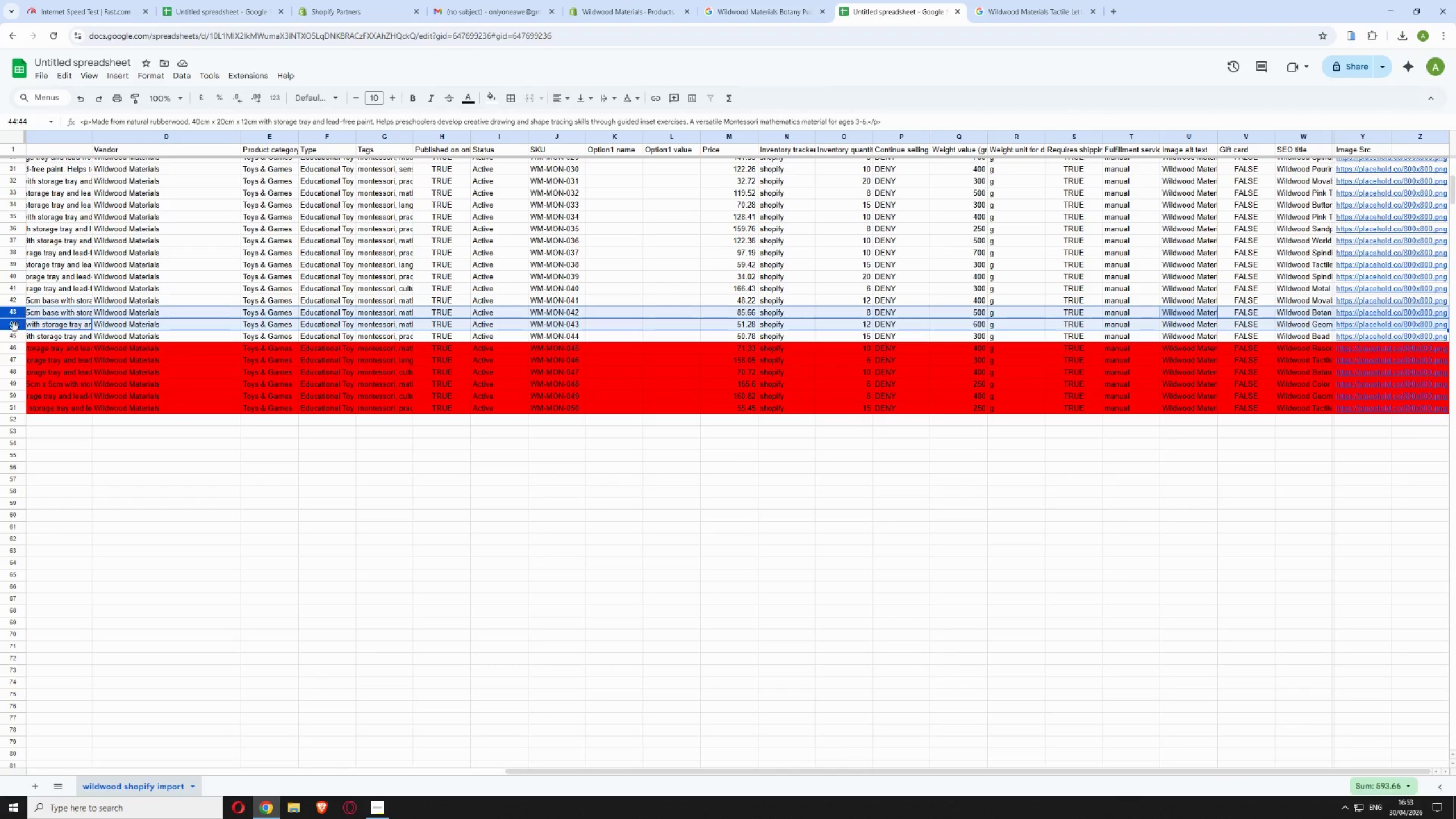 
left_click([15, 335])
 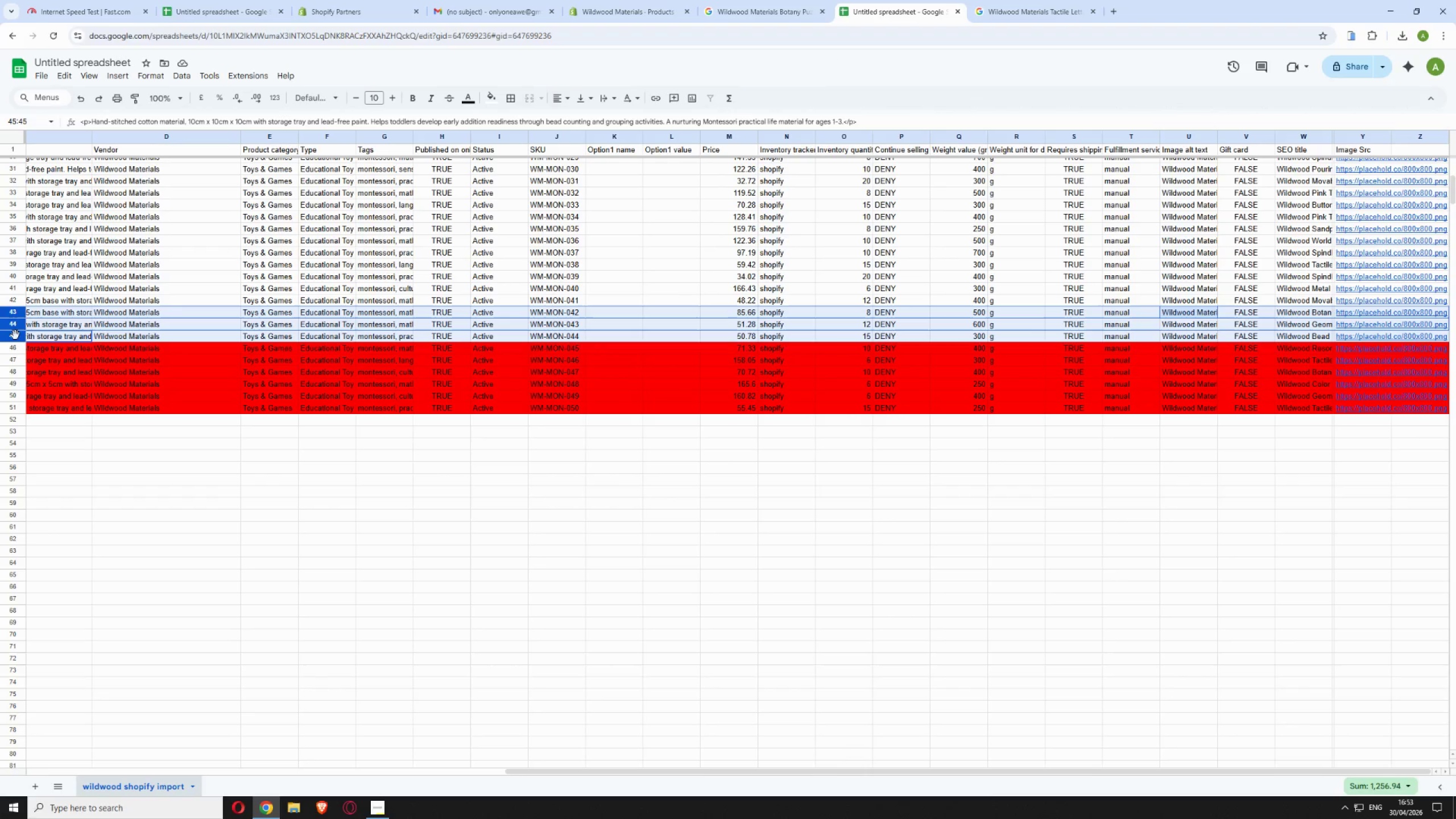 
hold_key(key=ControlLeft, duration=0.39)
 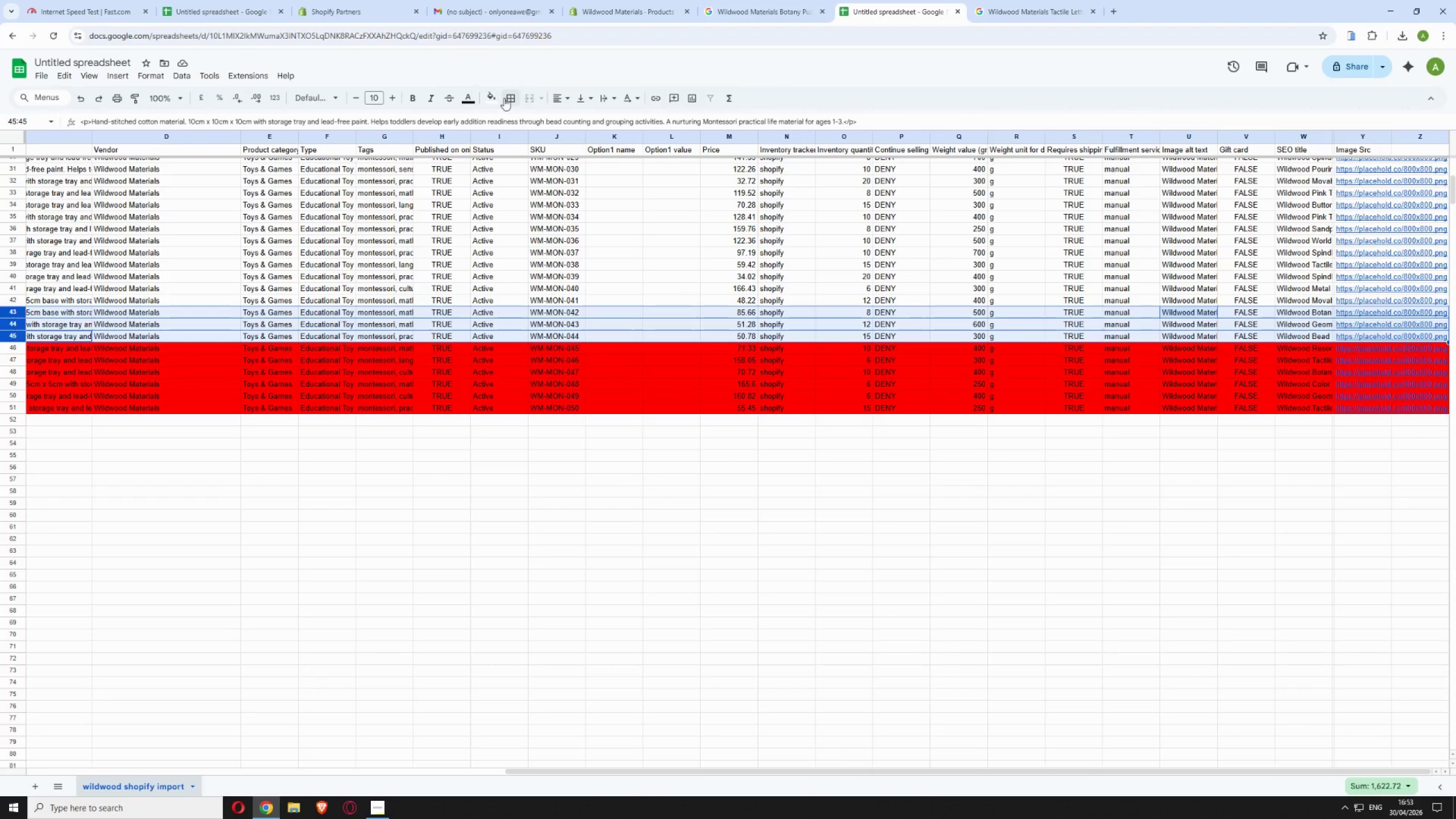 
left_click([497, 94])
 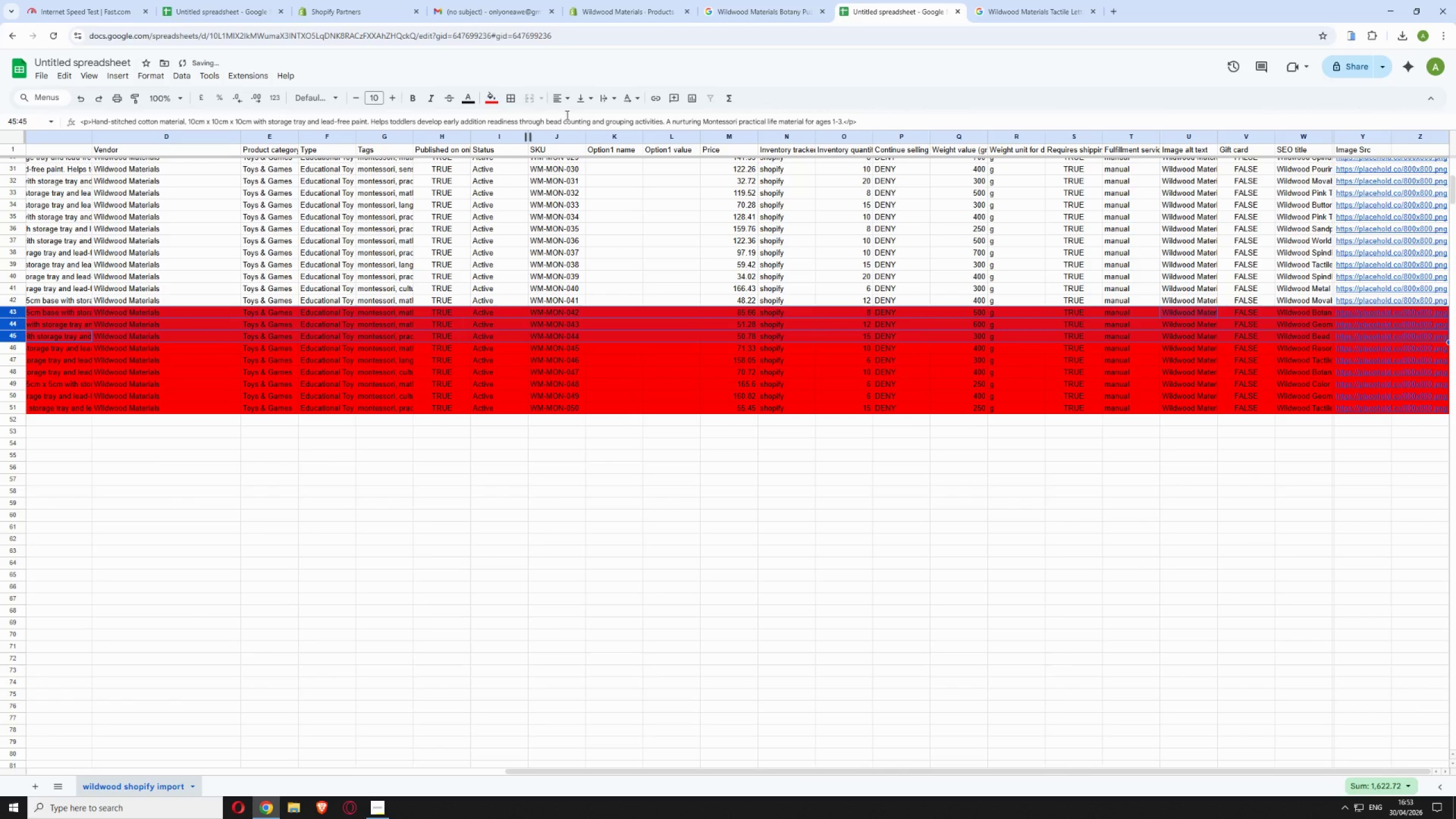 
left_click([770, 13])
 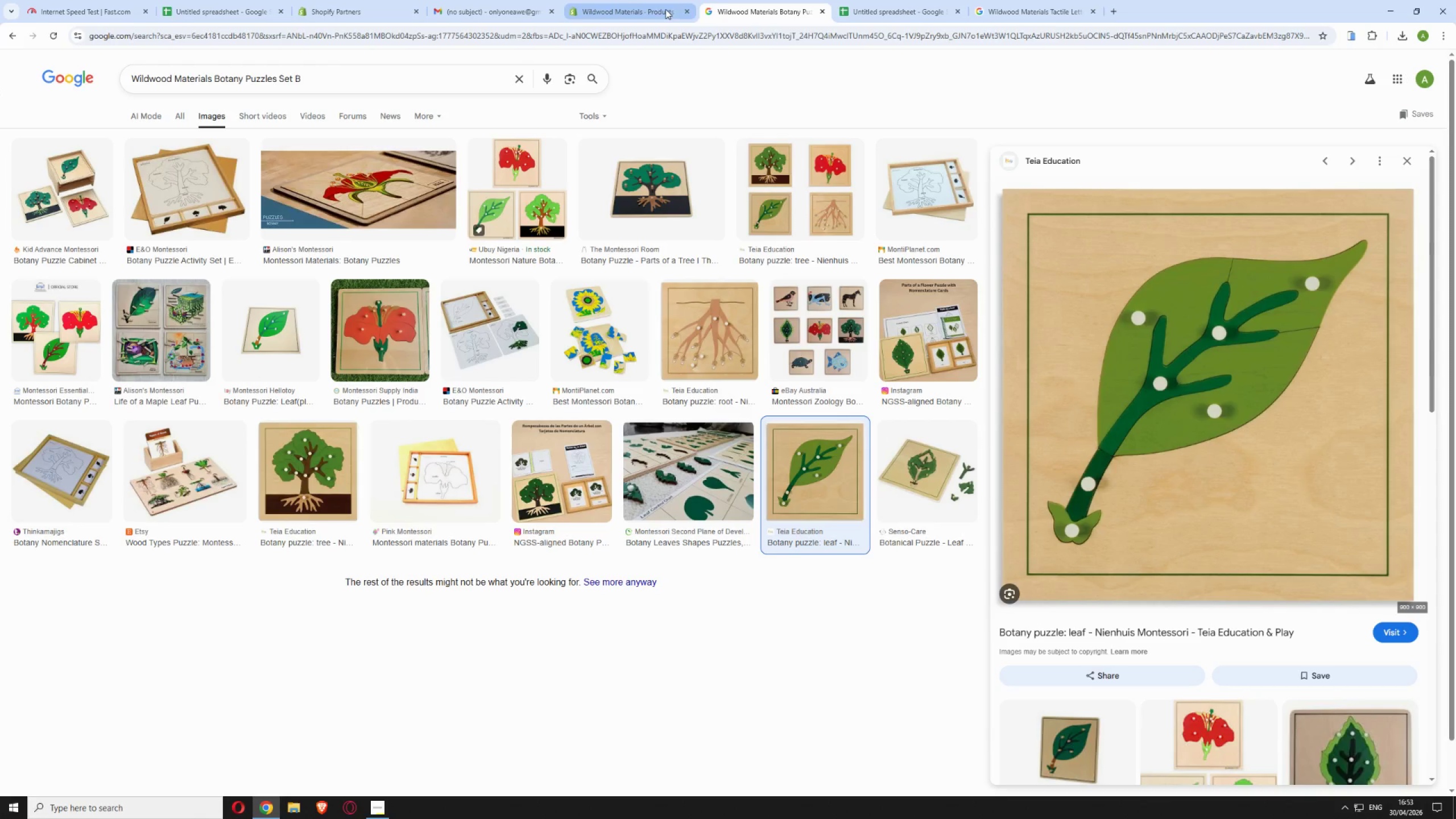 
left_click([618, 16])
 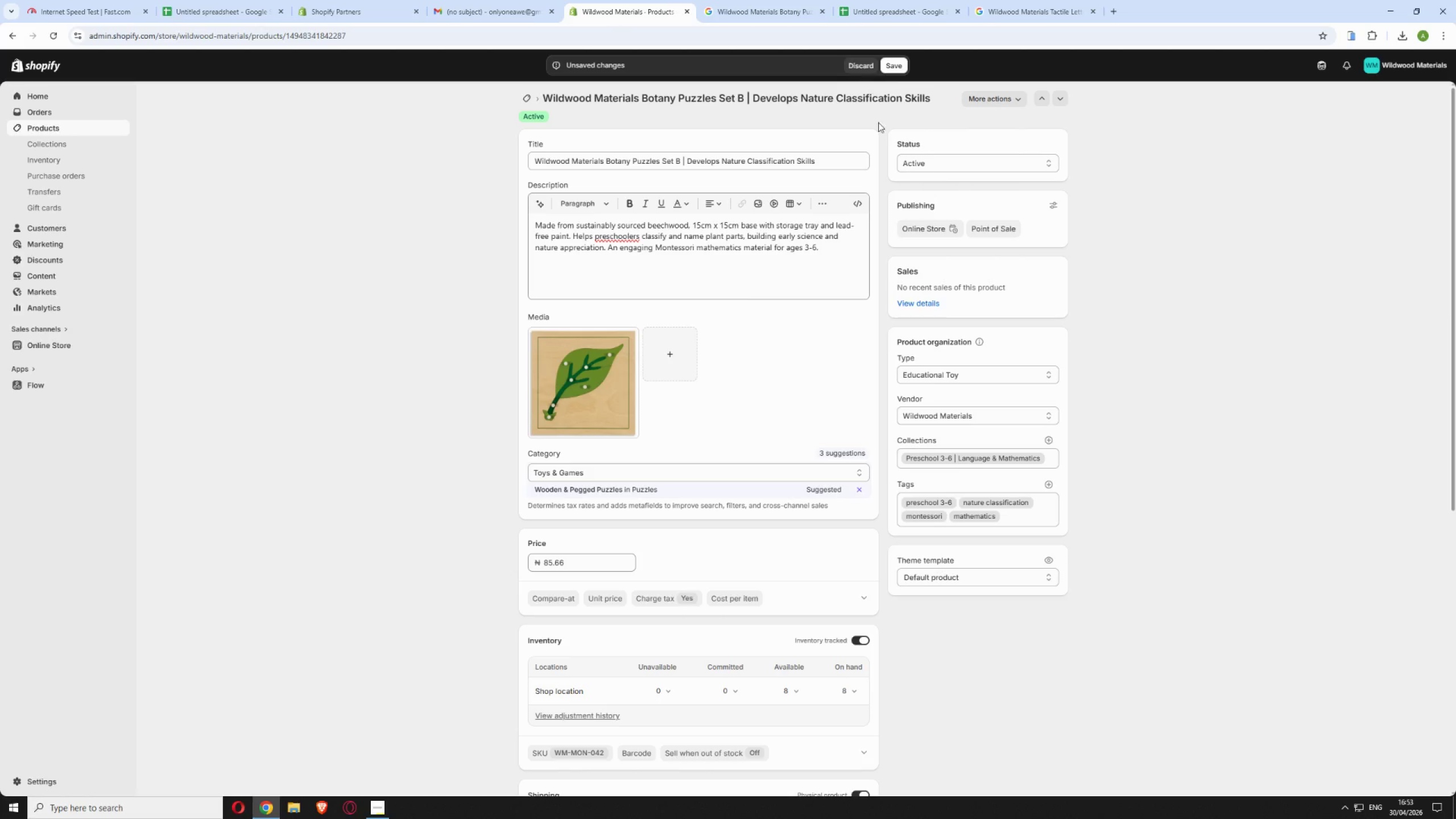 
scroll: coordinate [797, 500], scroll_direction: down, amount: 13.0
 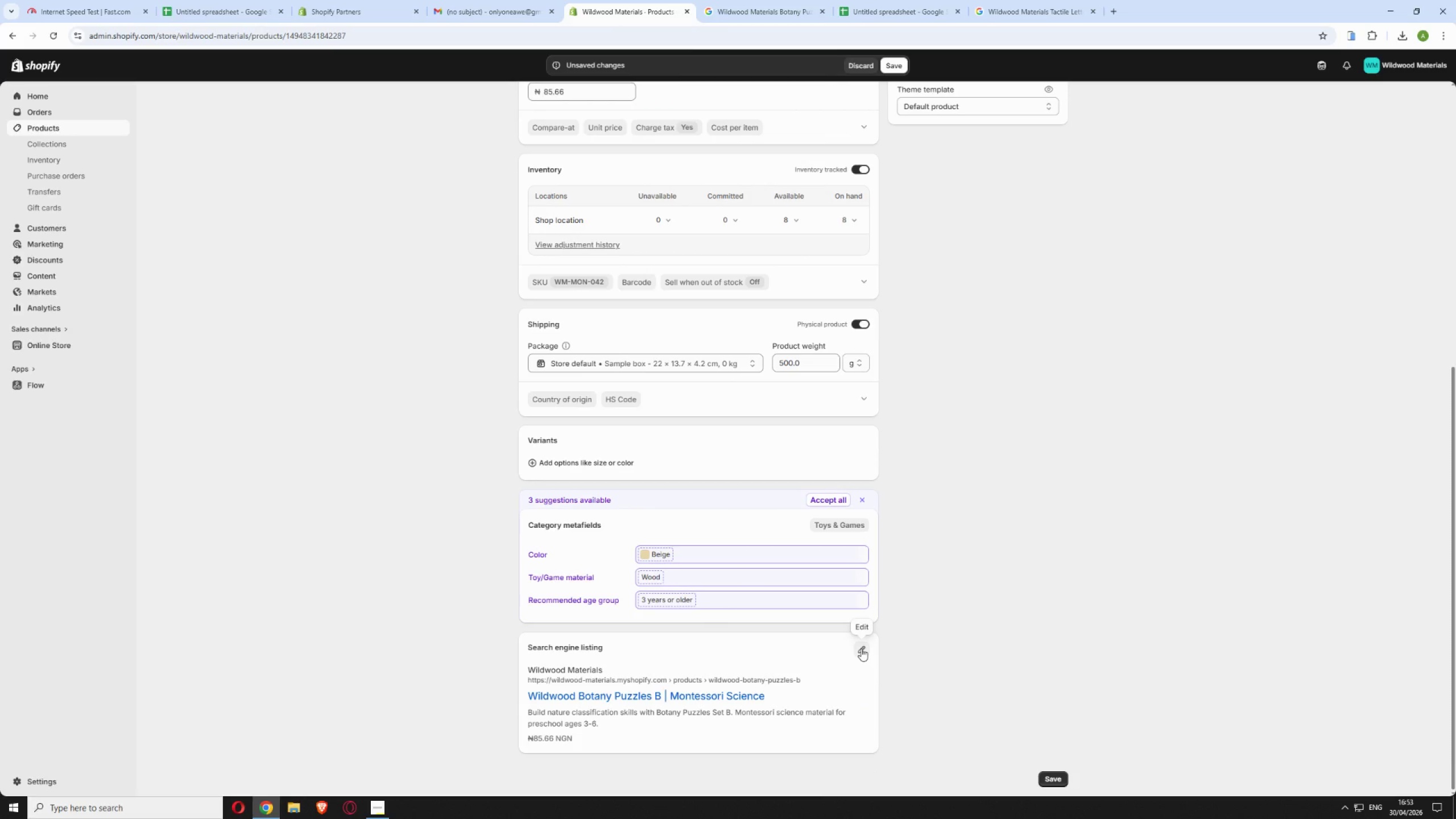 
left_click([861, 648])
 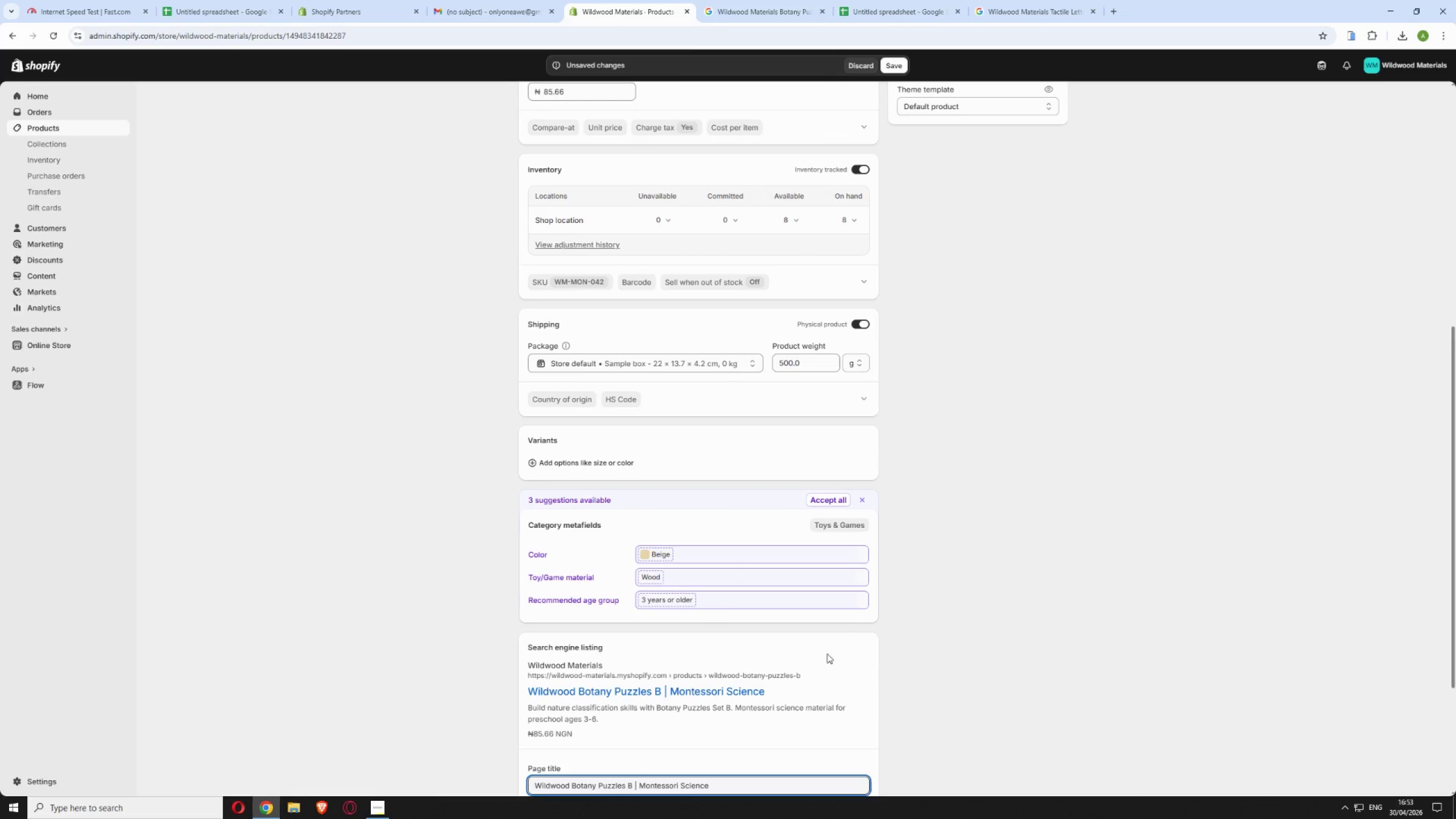 
scroll: coordinate [796, 651], scroll_direction: down, amount: 4.0
 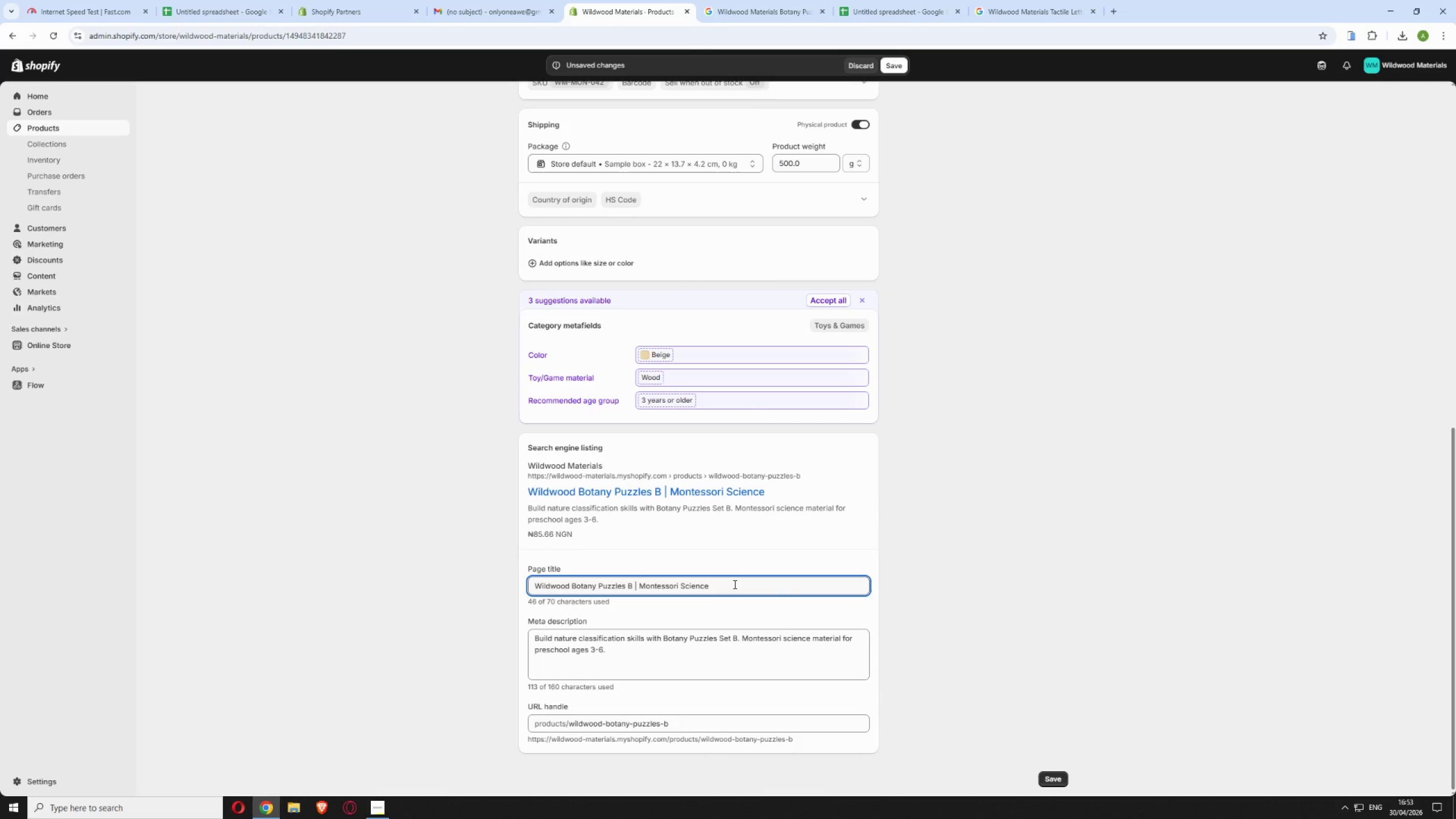 
left_click([734, 584])
 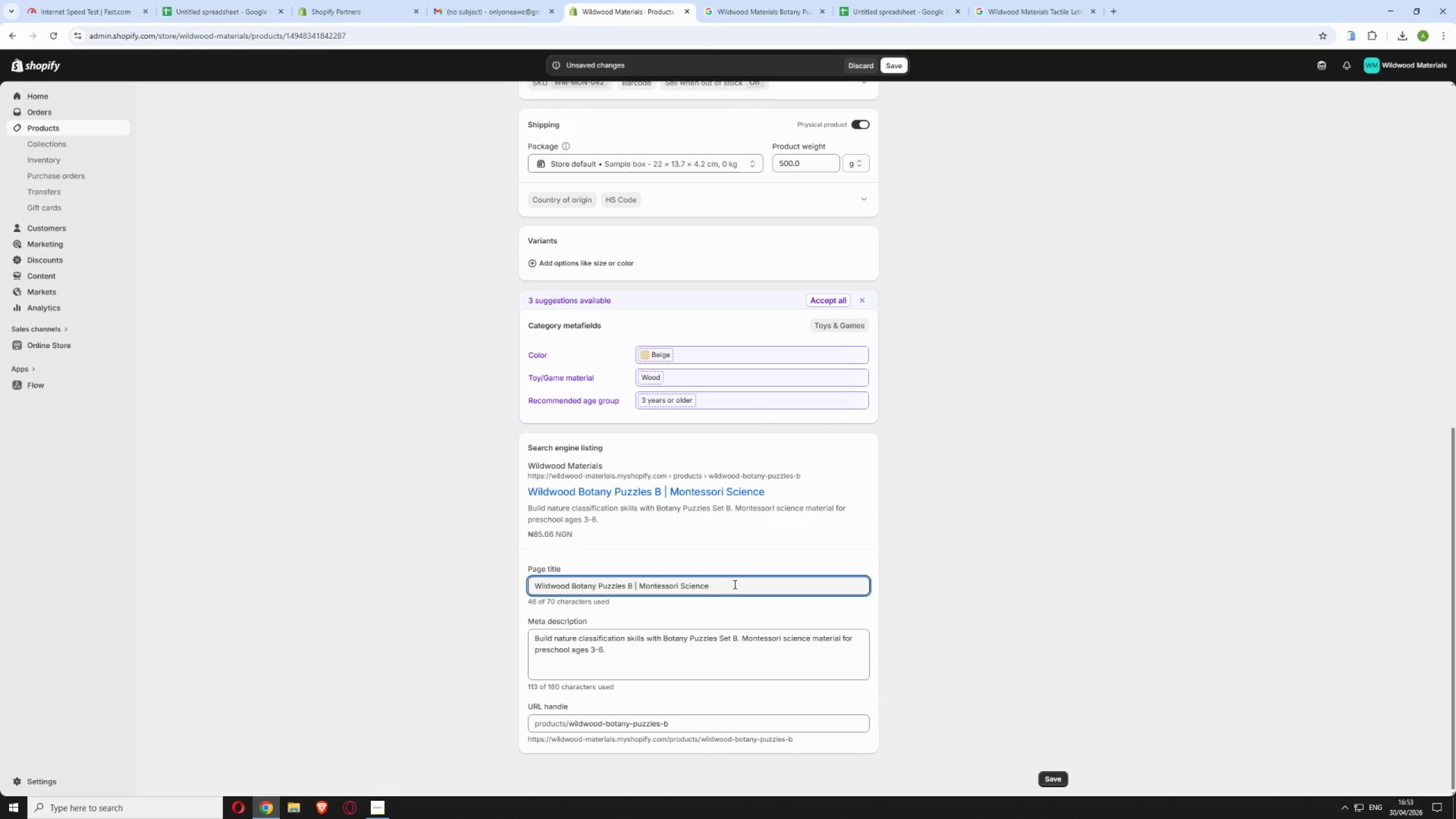 
key(Period)
 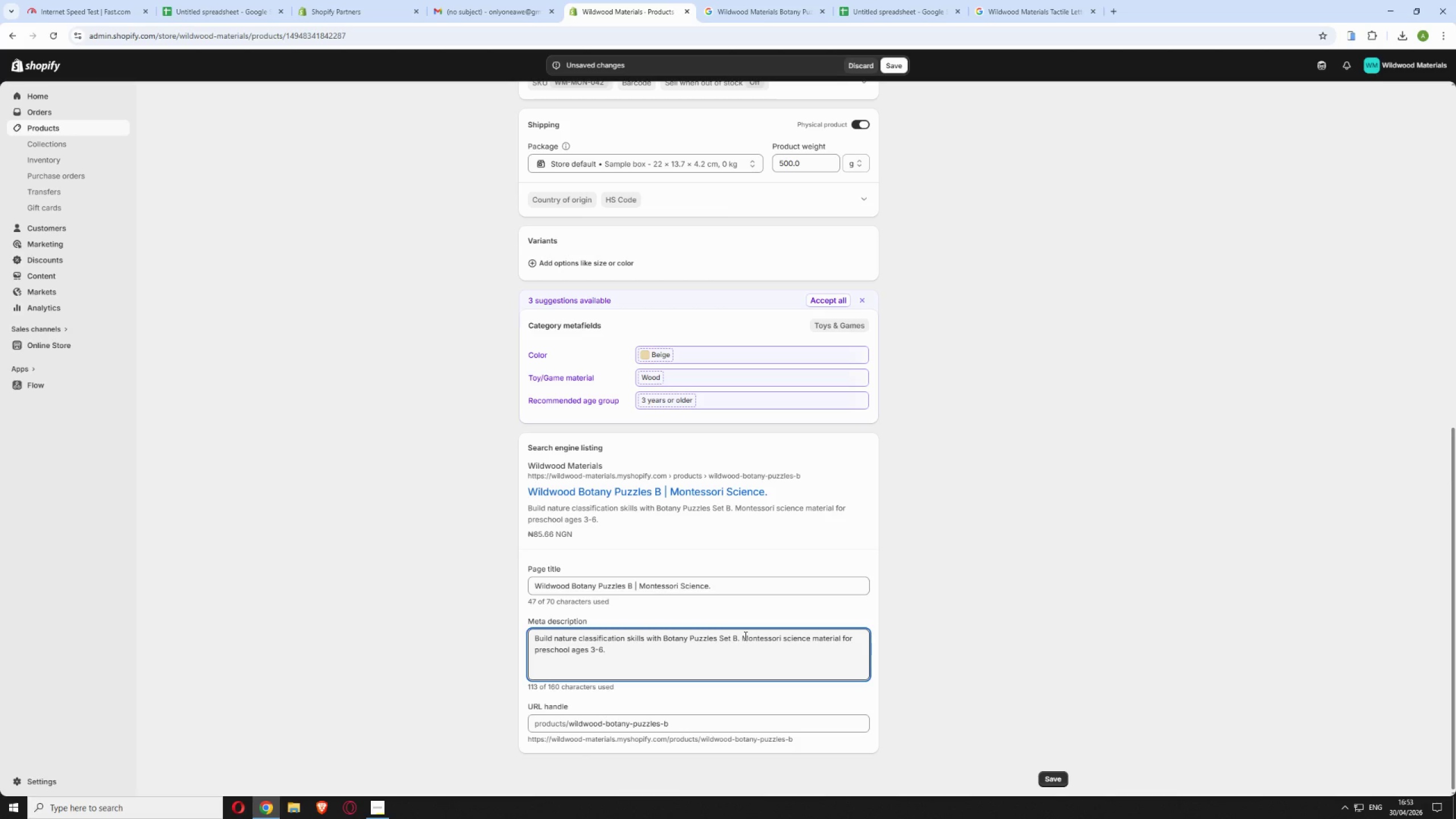 
wait(5.06)
 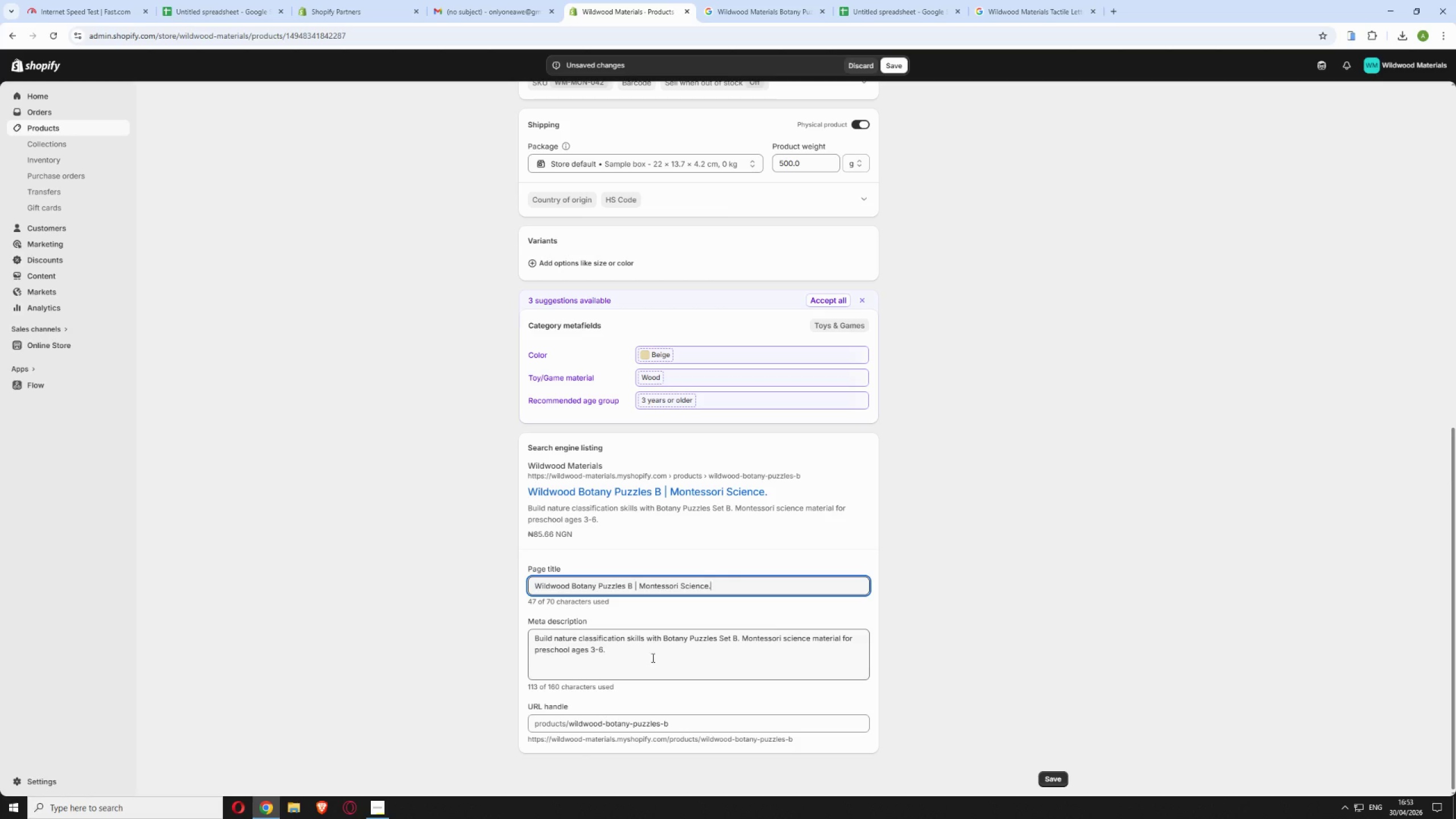 
left_click([891, 64])
 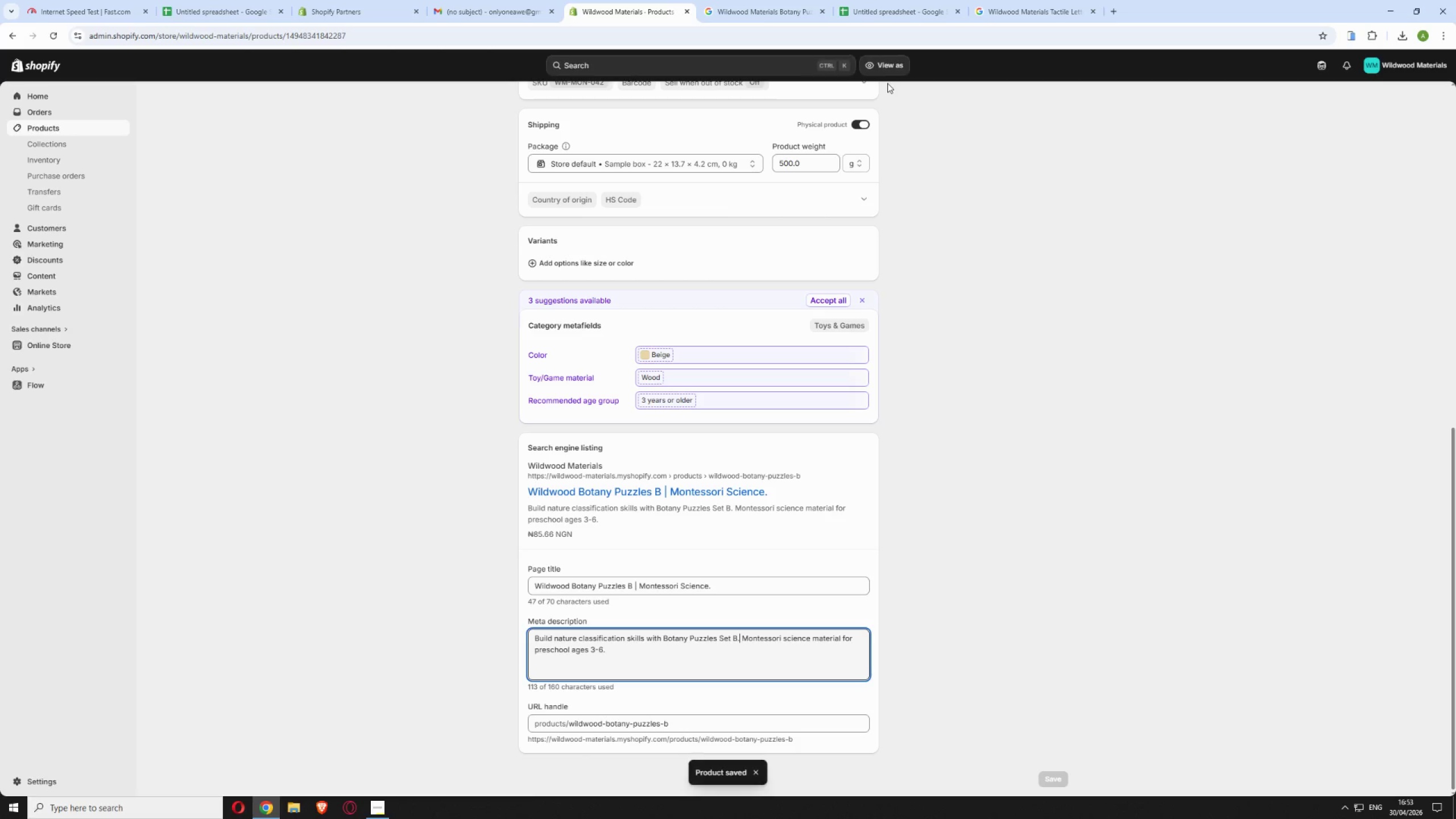 
wait(6.11)
 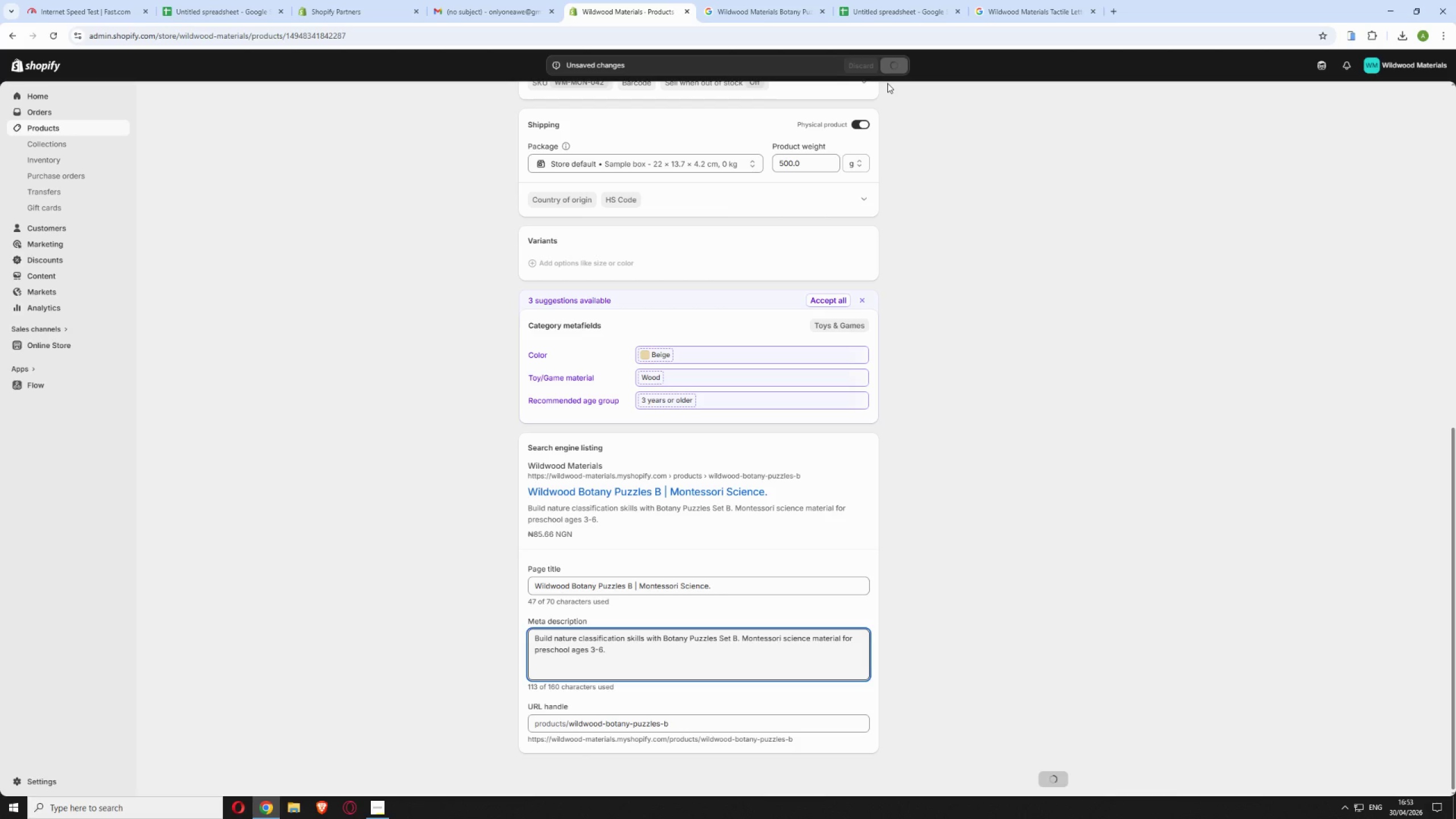 
scroll: coordinate [989, 305], scroll_direction: up, amount: 22.0
 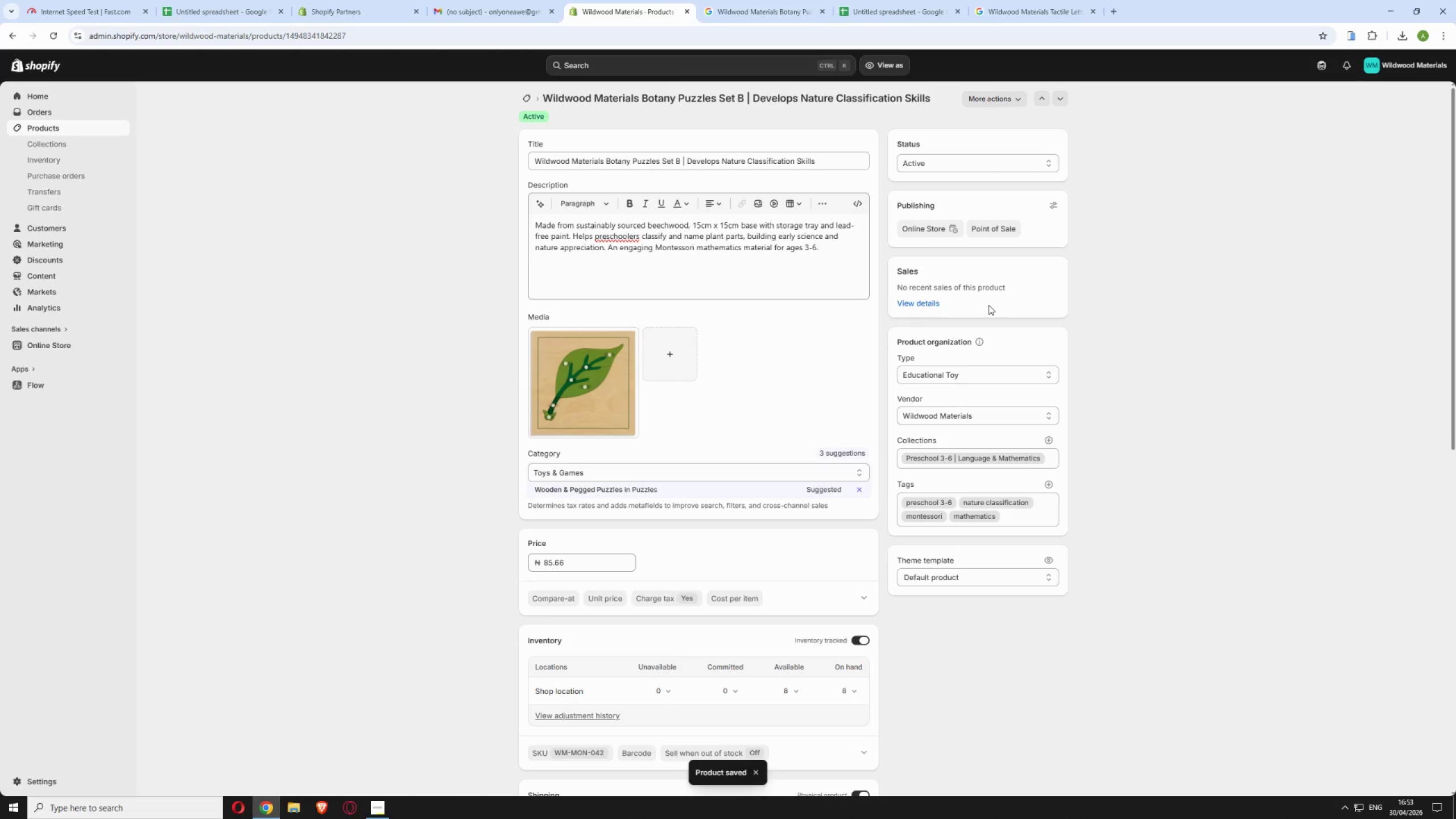 
scroll: coordinate [987, 348], scroll_direction: down, amount: 18.0
 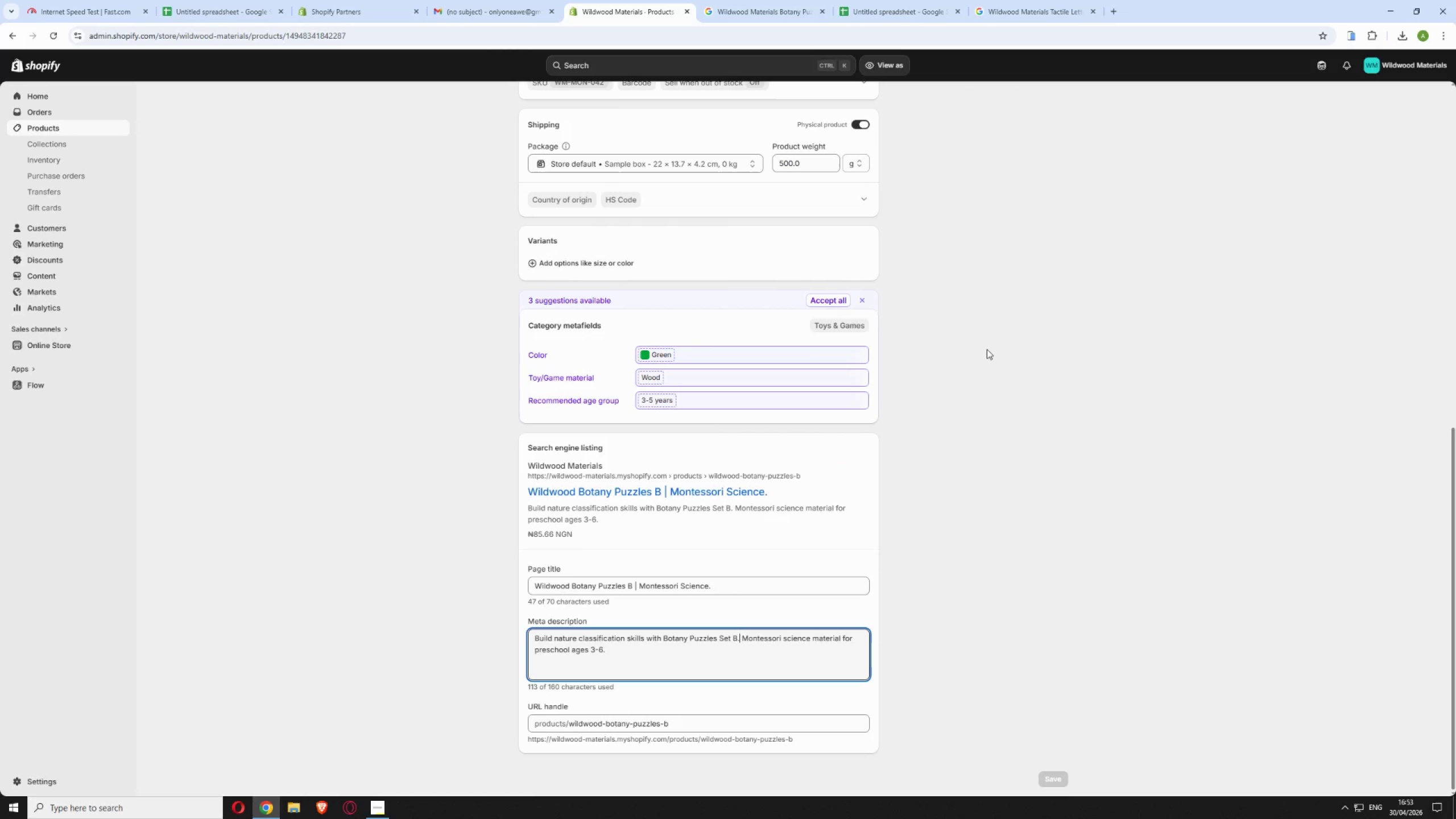 
scroll: coordinate [915, 302], scroll_direction: up, amount: 13.0
 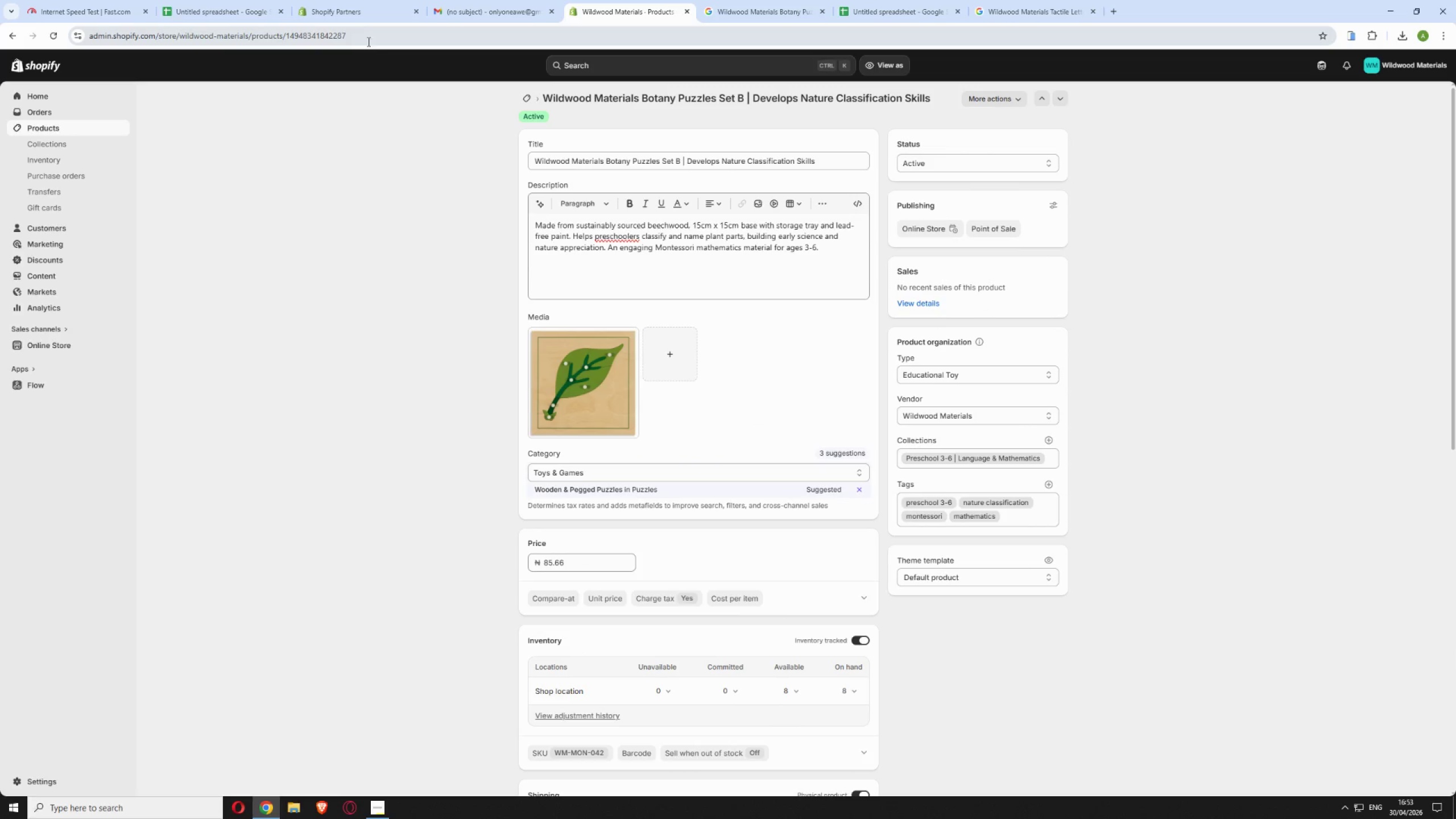 
left_click_drag(start_coordinate=[369, 37], to_coordinate=[287, 38])
 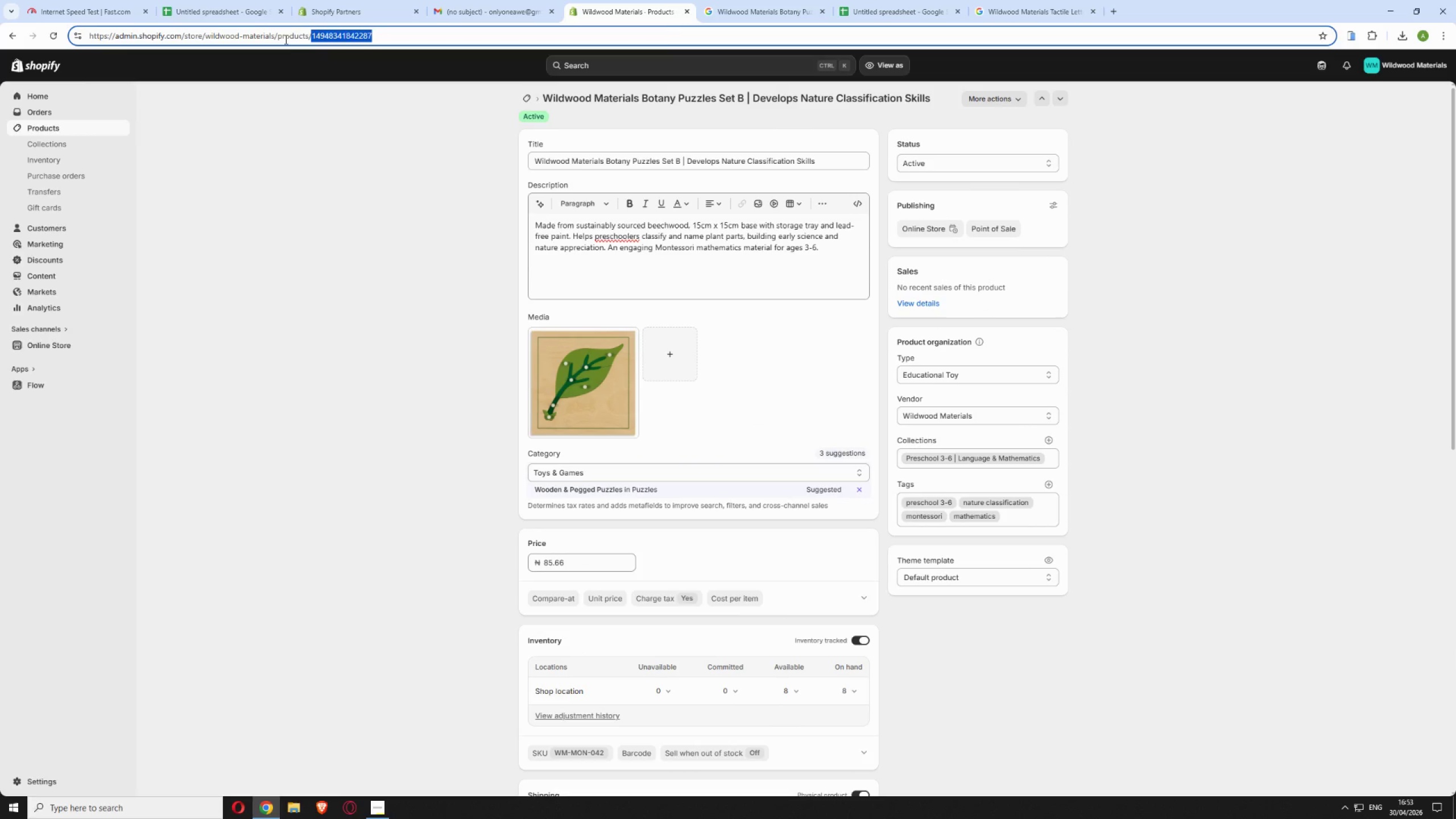 
key(Backspace)
 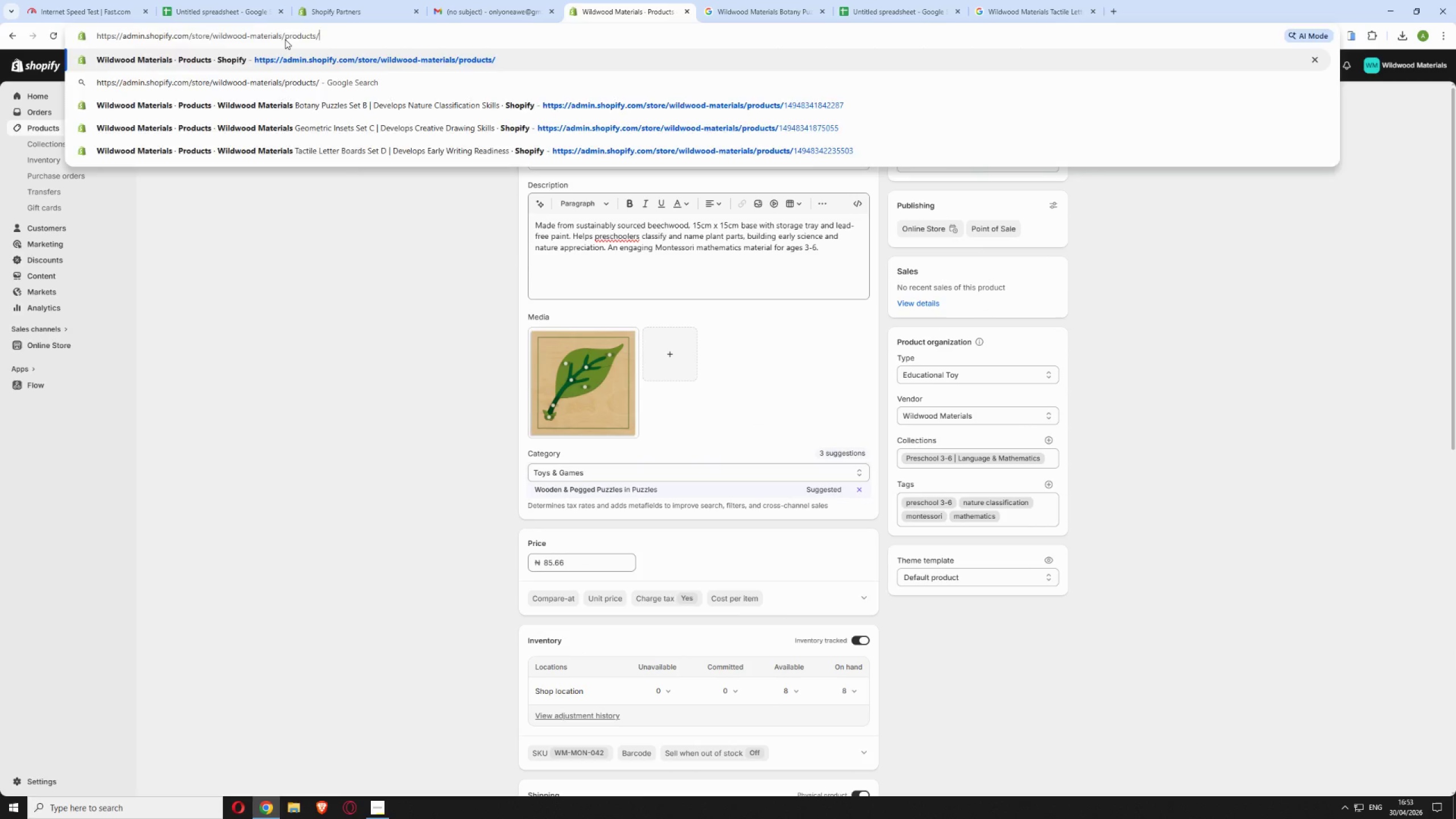 
key(Enter)
 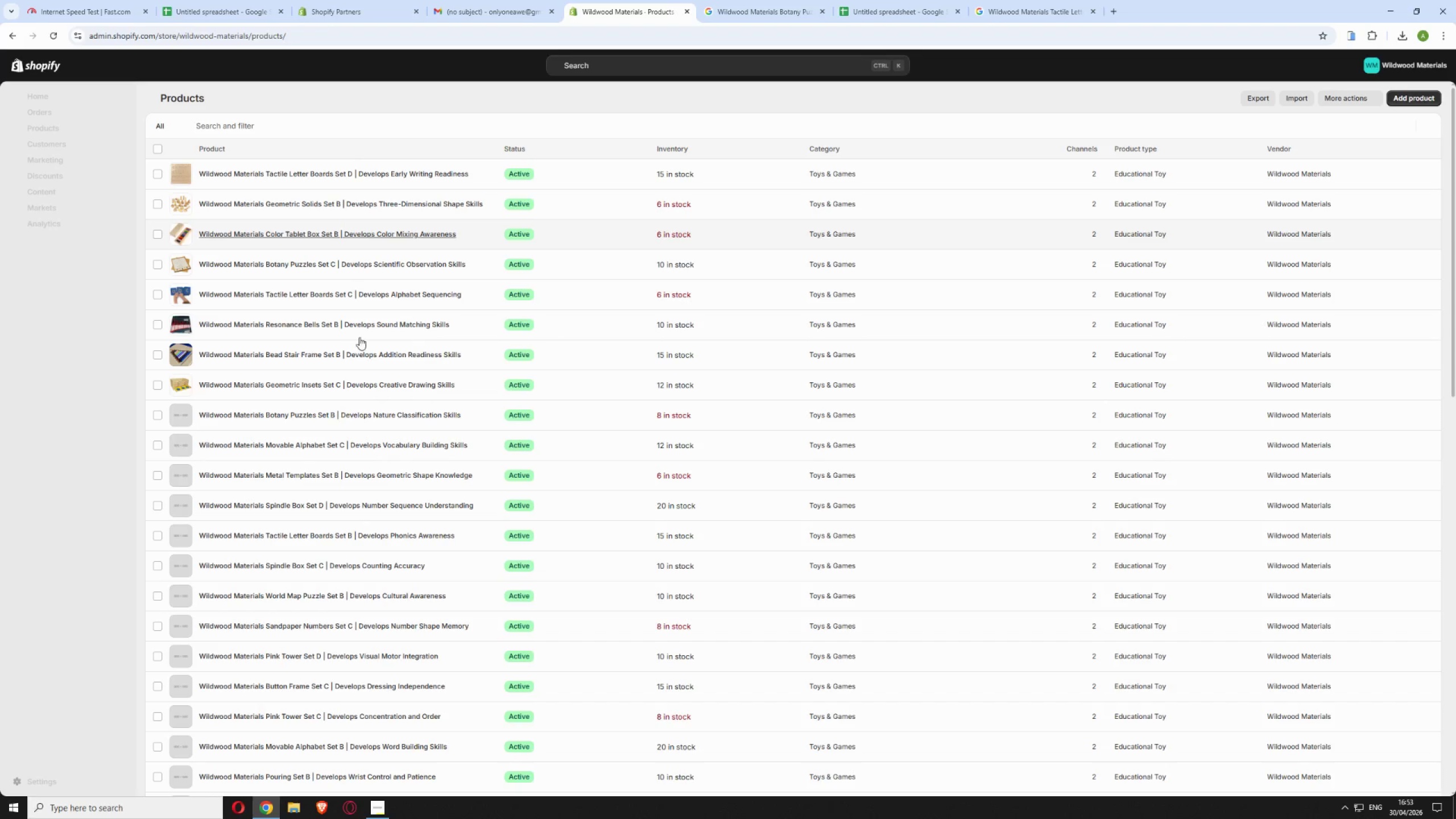 
wait(10.05)
 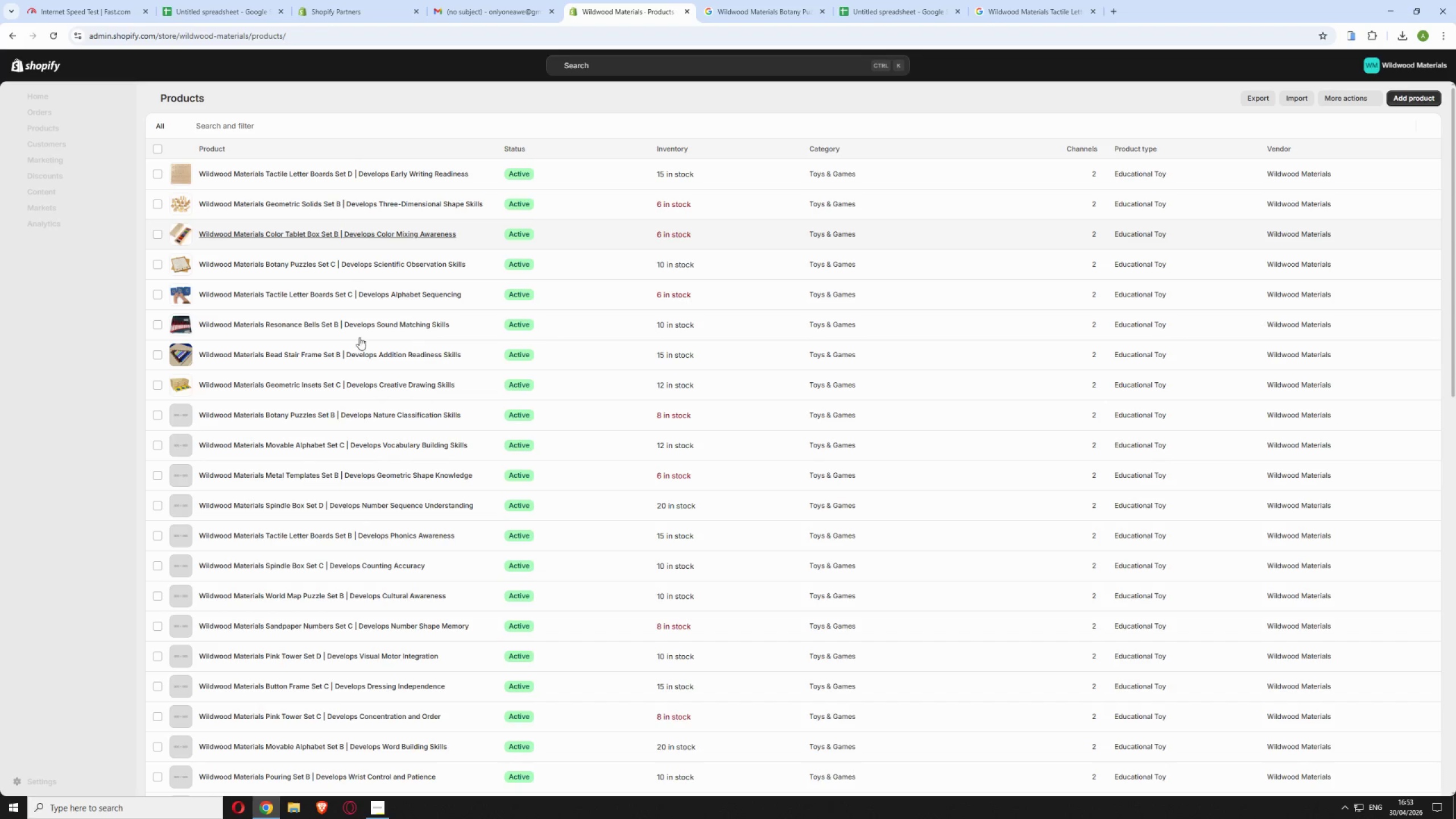 
left_click([569, 445])
 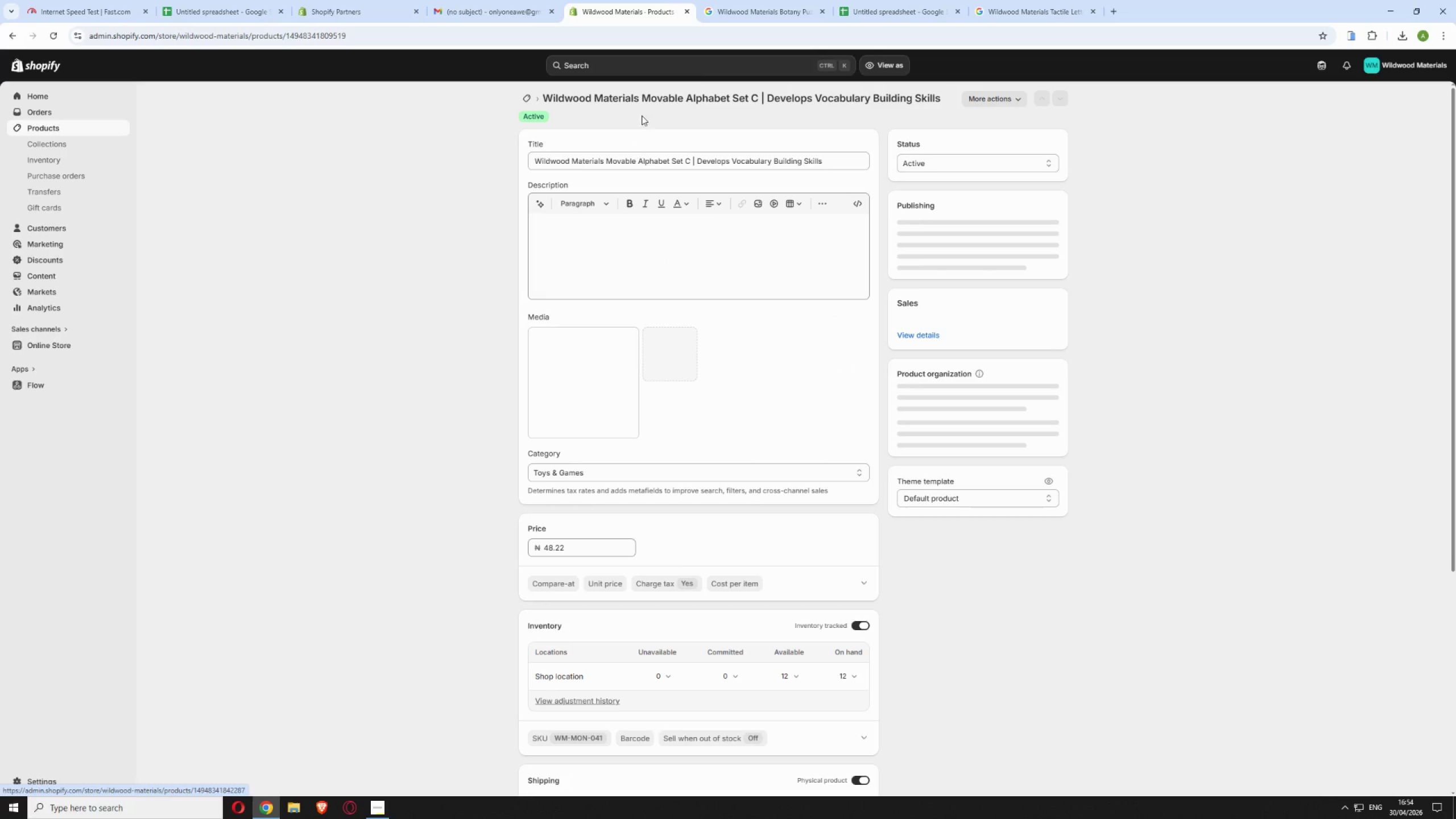 
left_click_drag(start_coordinate=[758, 93], to_coordinate=[503, 101])
 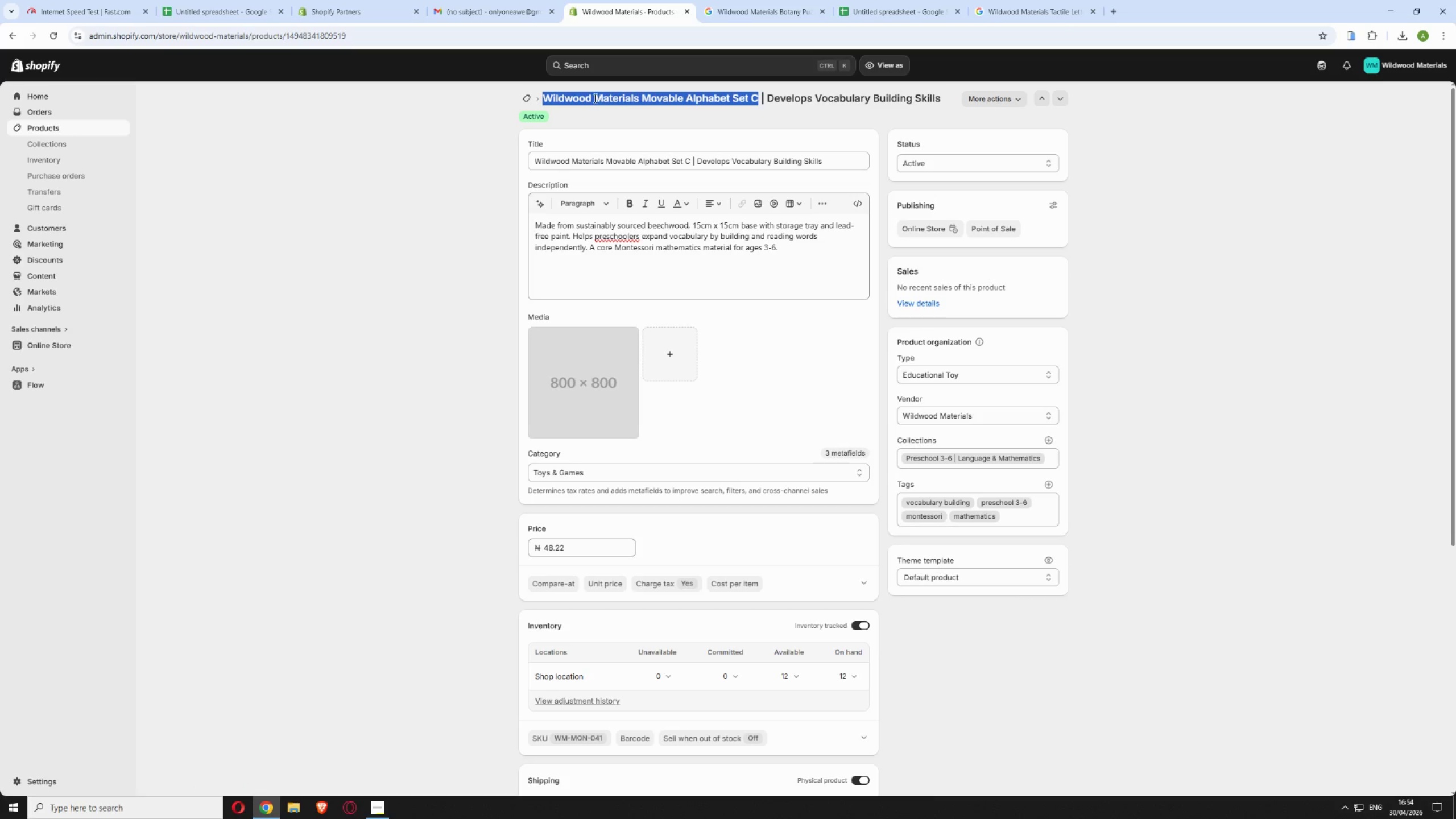 
right_click([594, 98])
 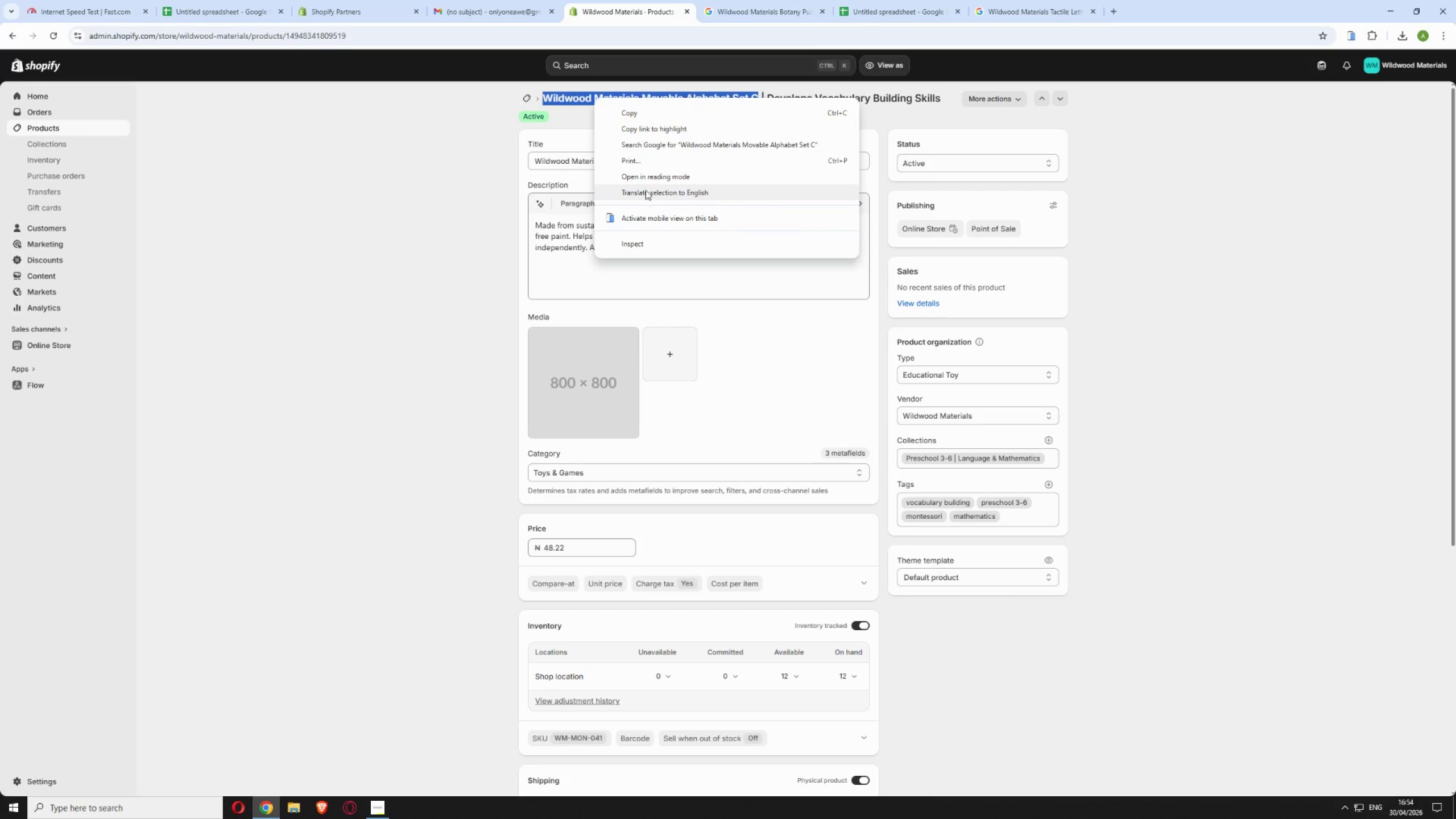 
left_click([651, 145])
 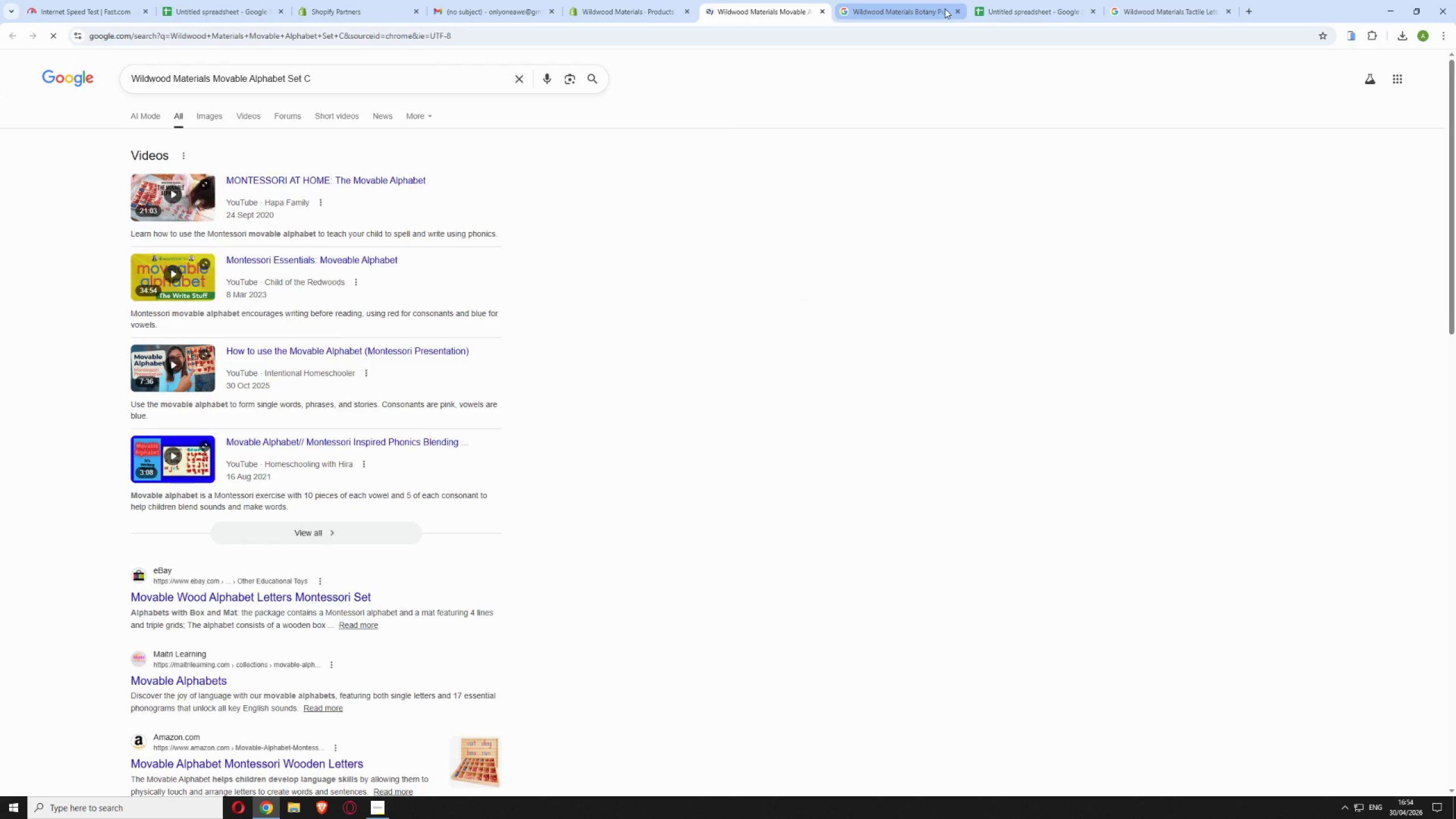 
left_click([956, 13])
 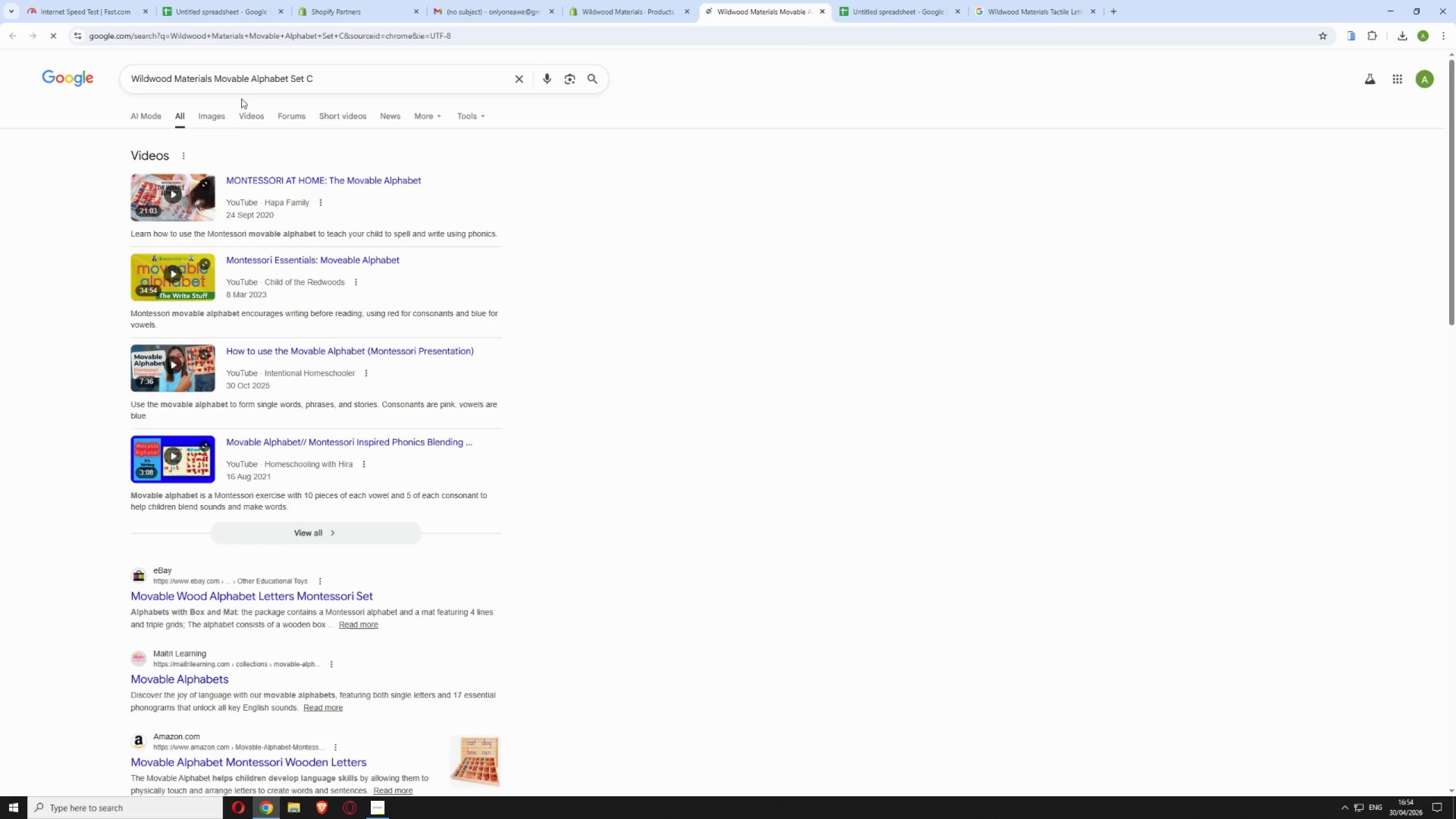 
left_click([213, 110])
 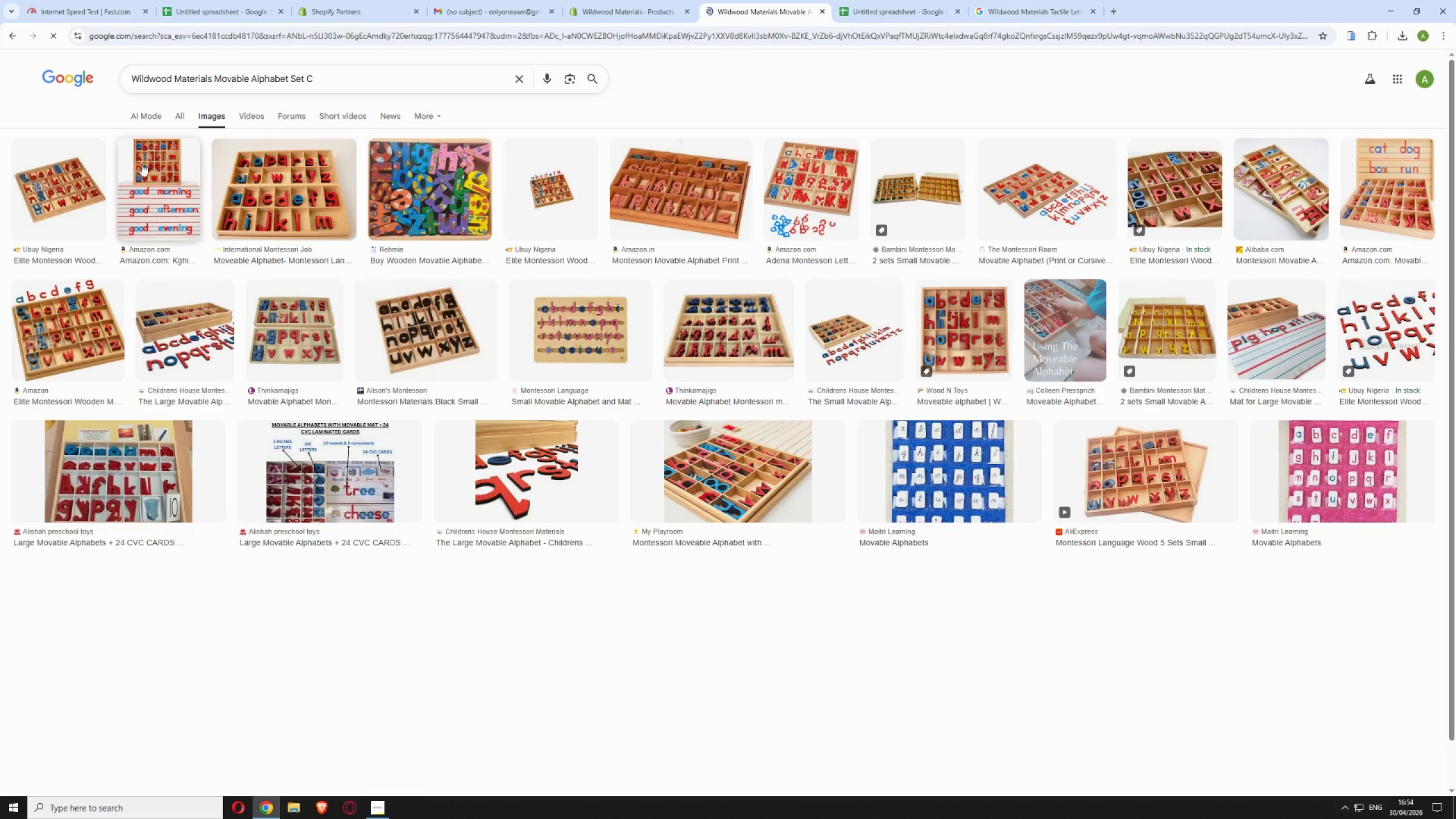 
left_click([272, 181])
 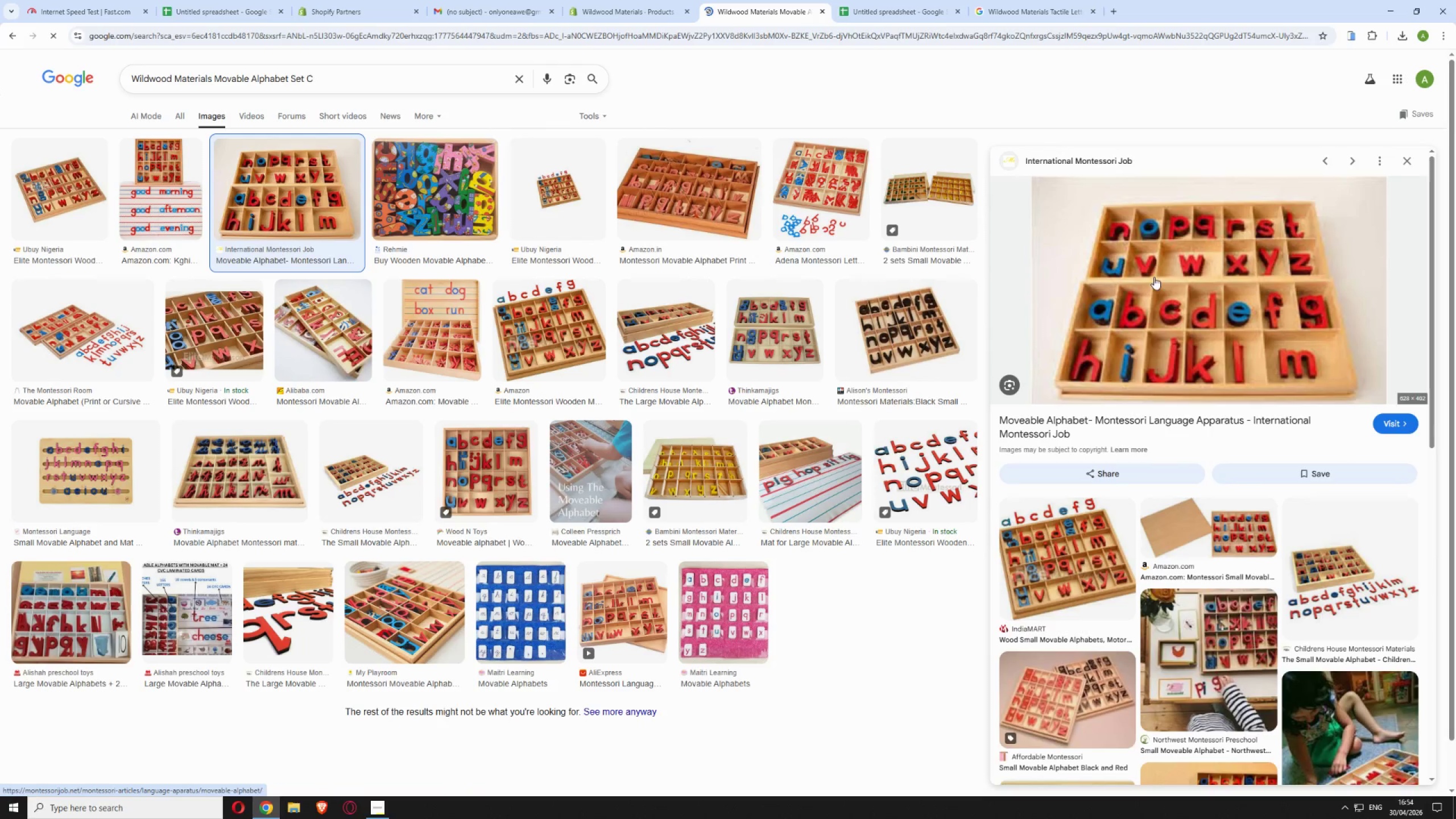 
right_click([1196, 270])
 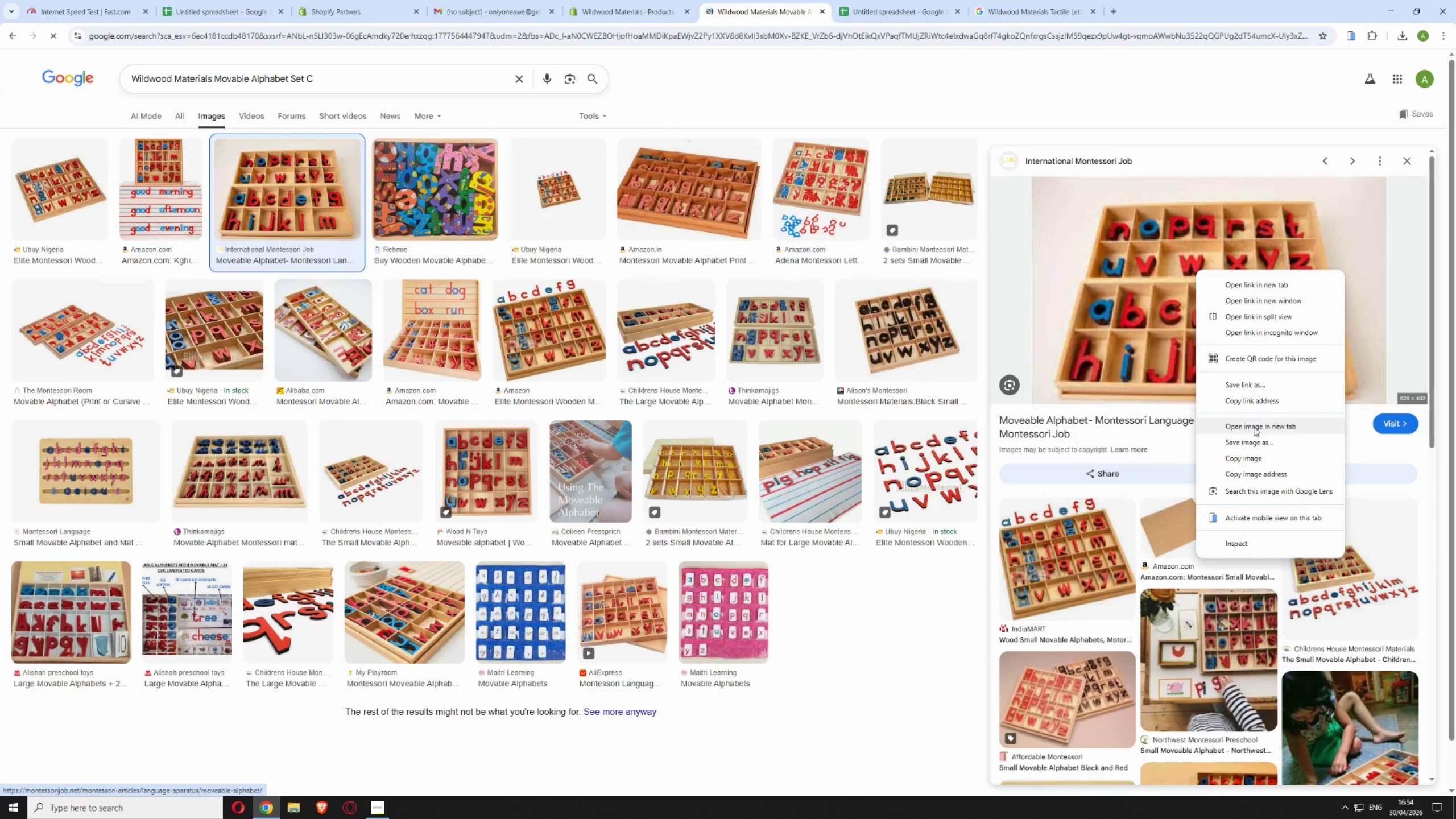 
left_click([1255, 438])
 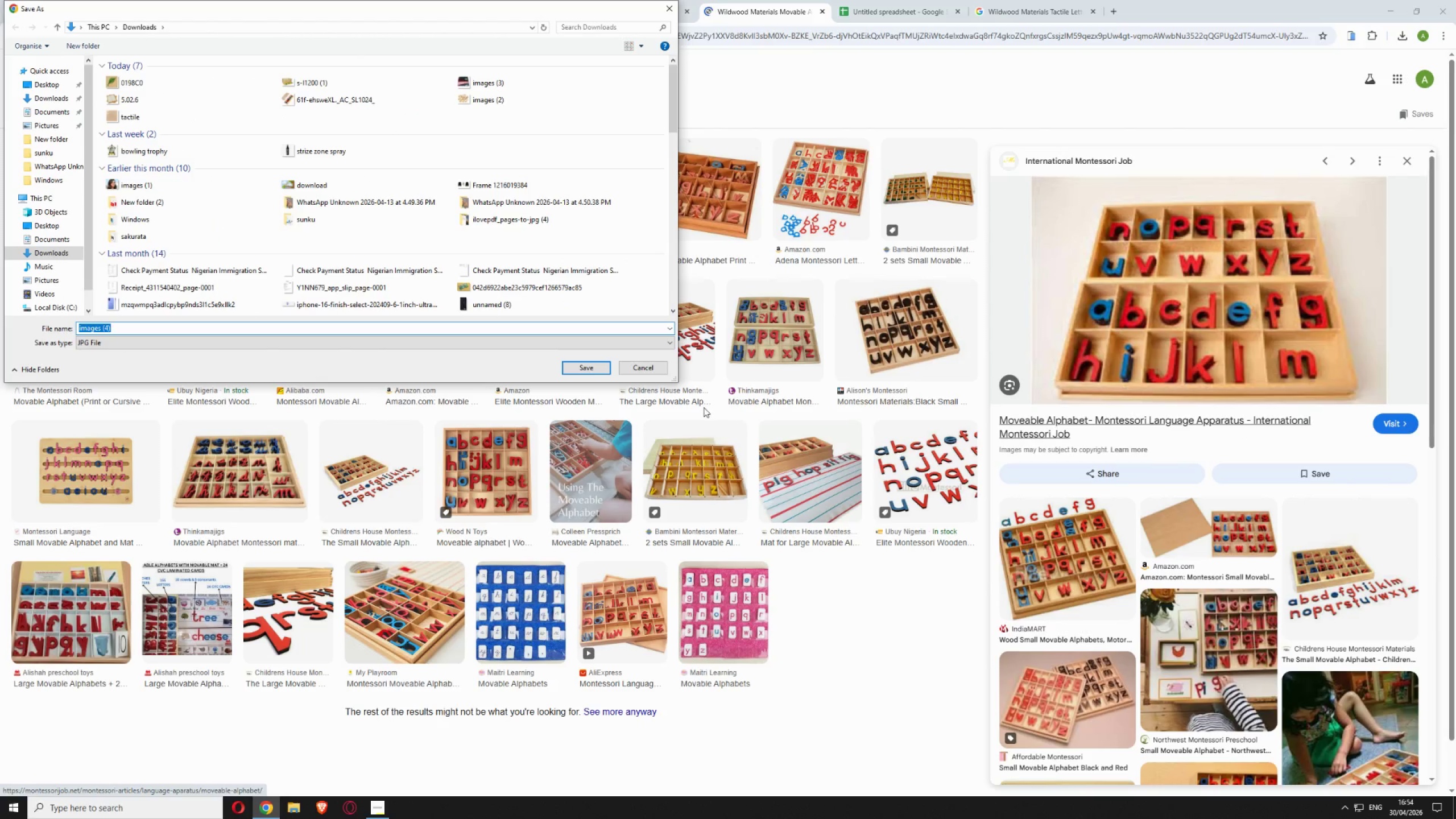 
left_click([594, 363])
 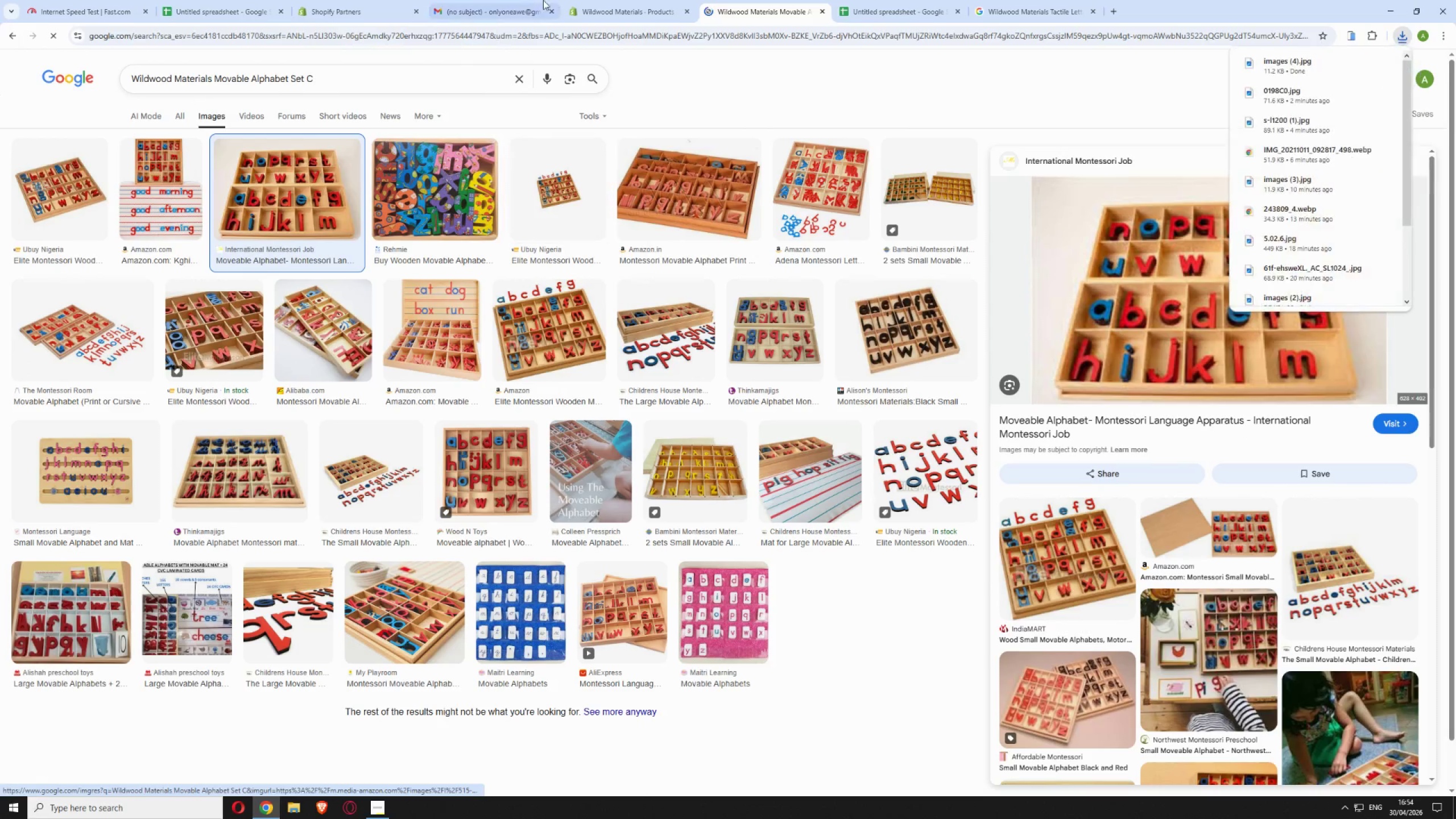 
left_click([618, 3])
 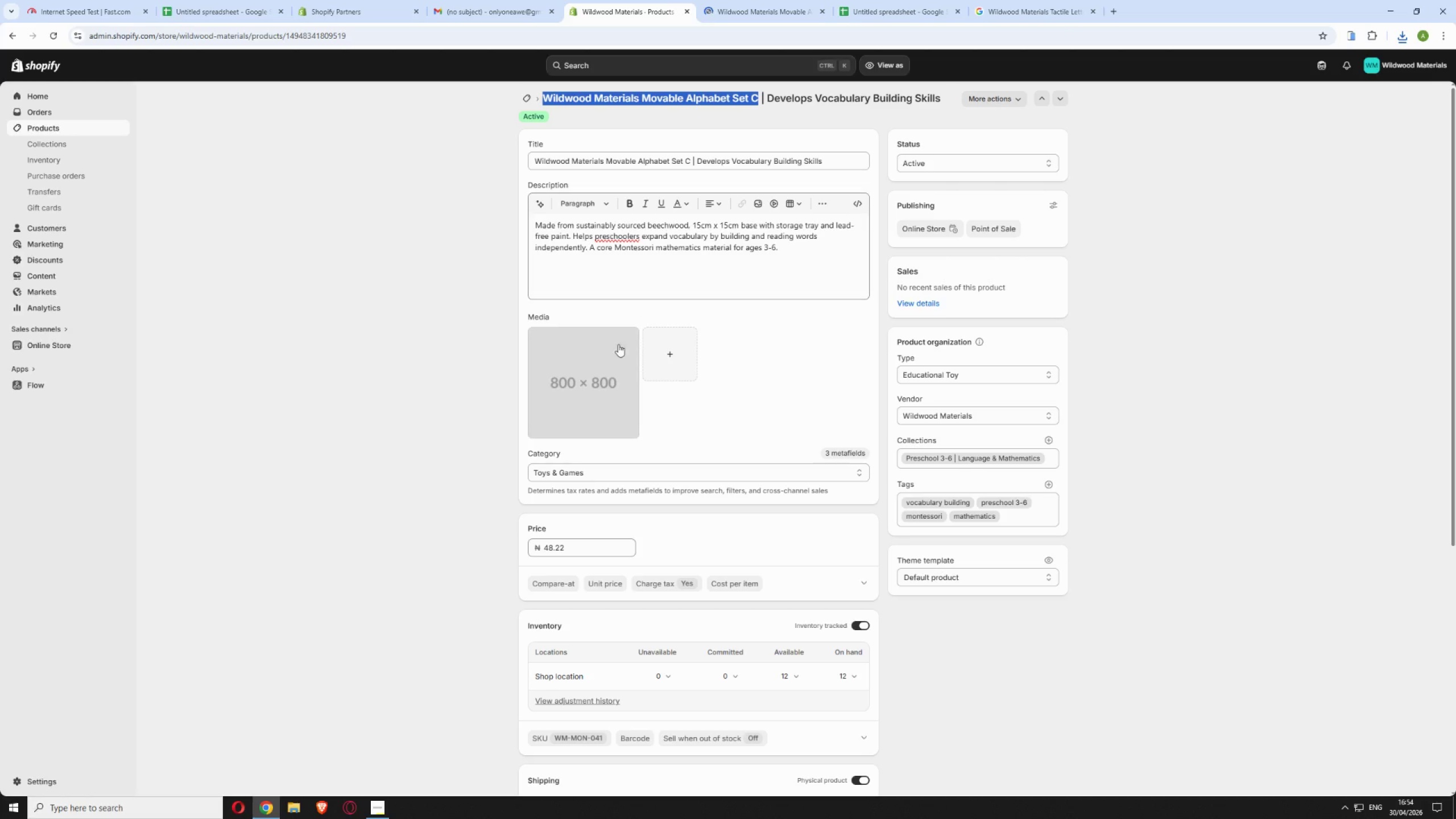 
left_click([652, 345])
 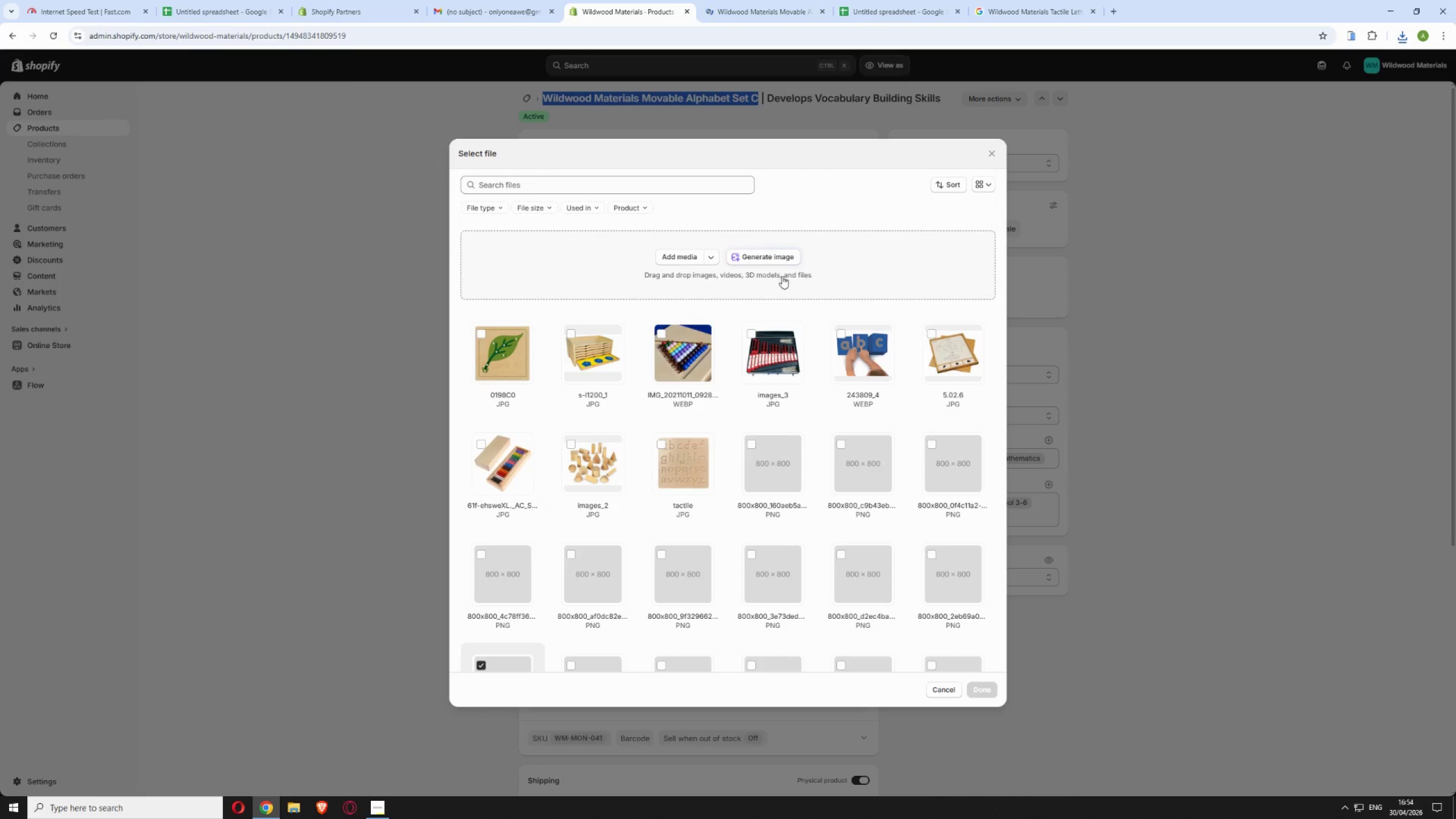 
left_click([686, 257])
 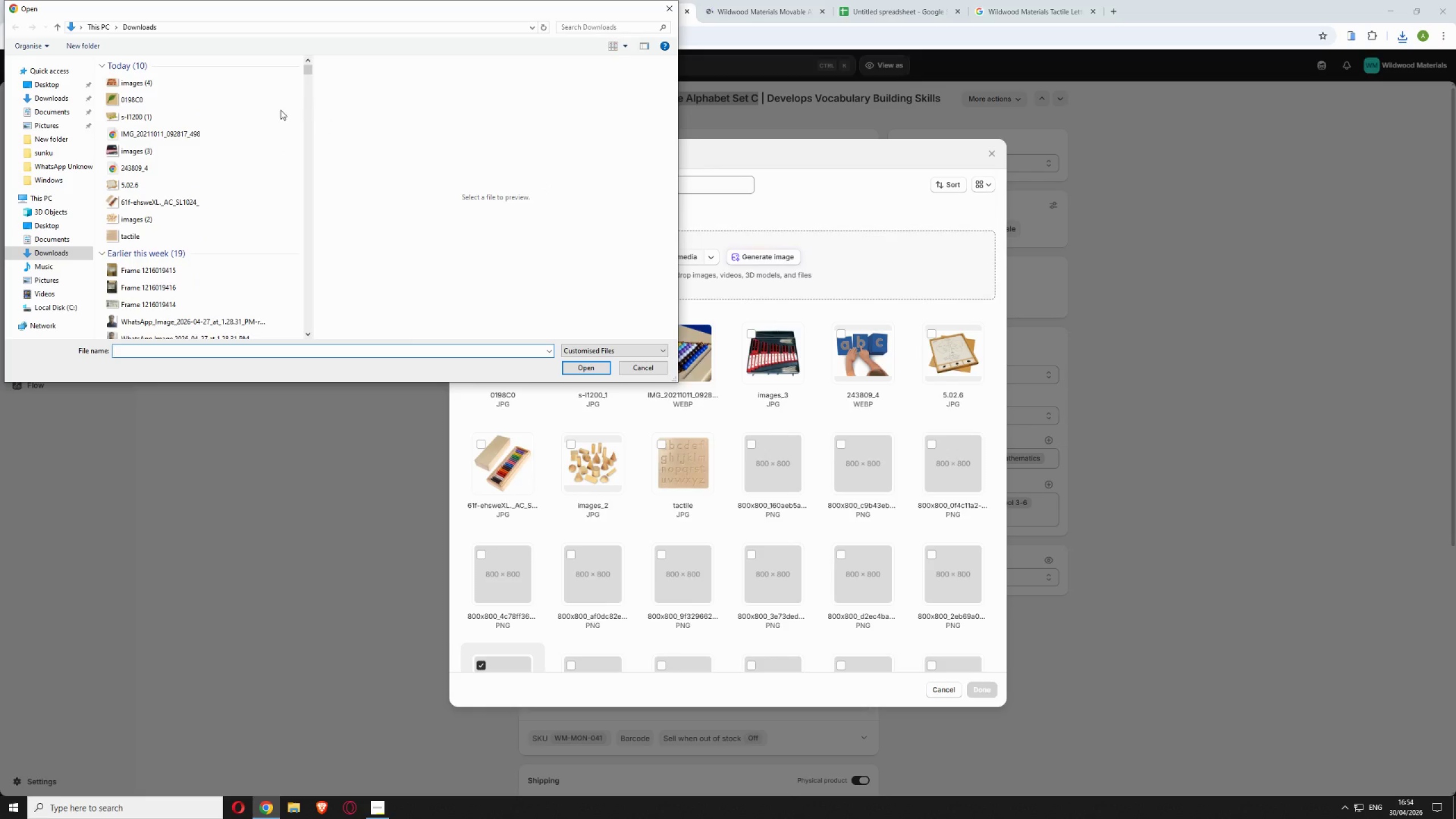 
left_click([192, 82])
 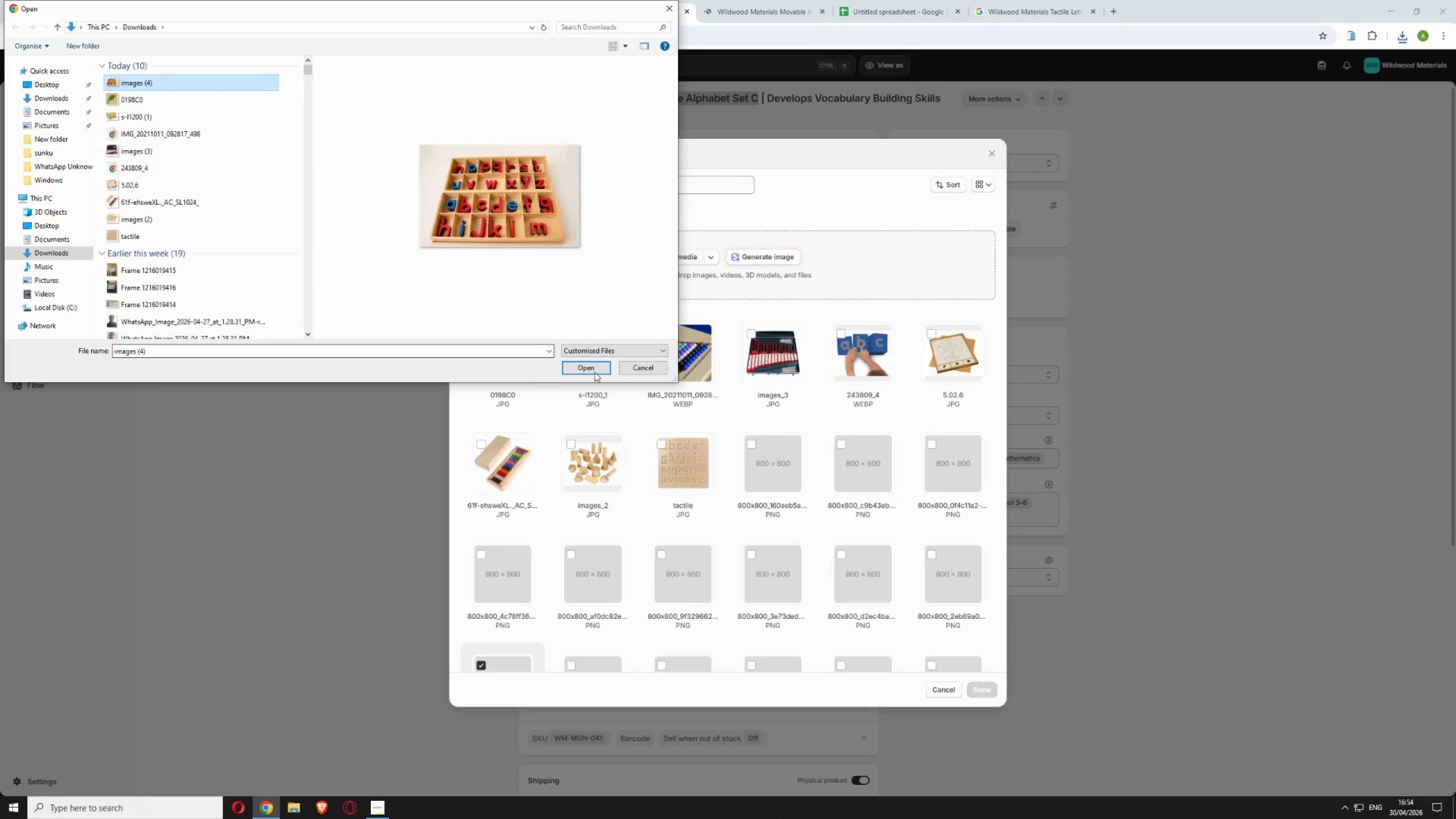 
left_click([593, 369])
 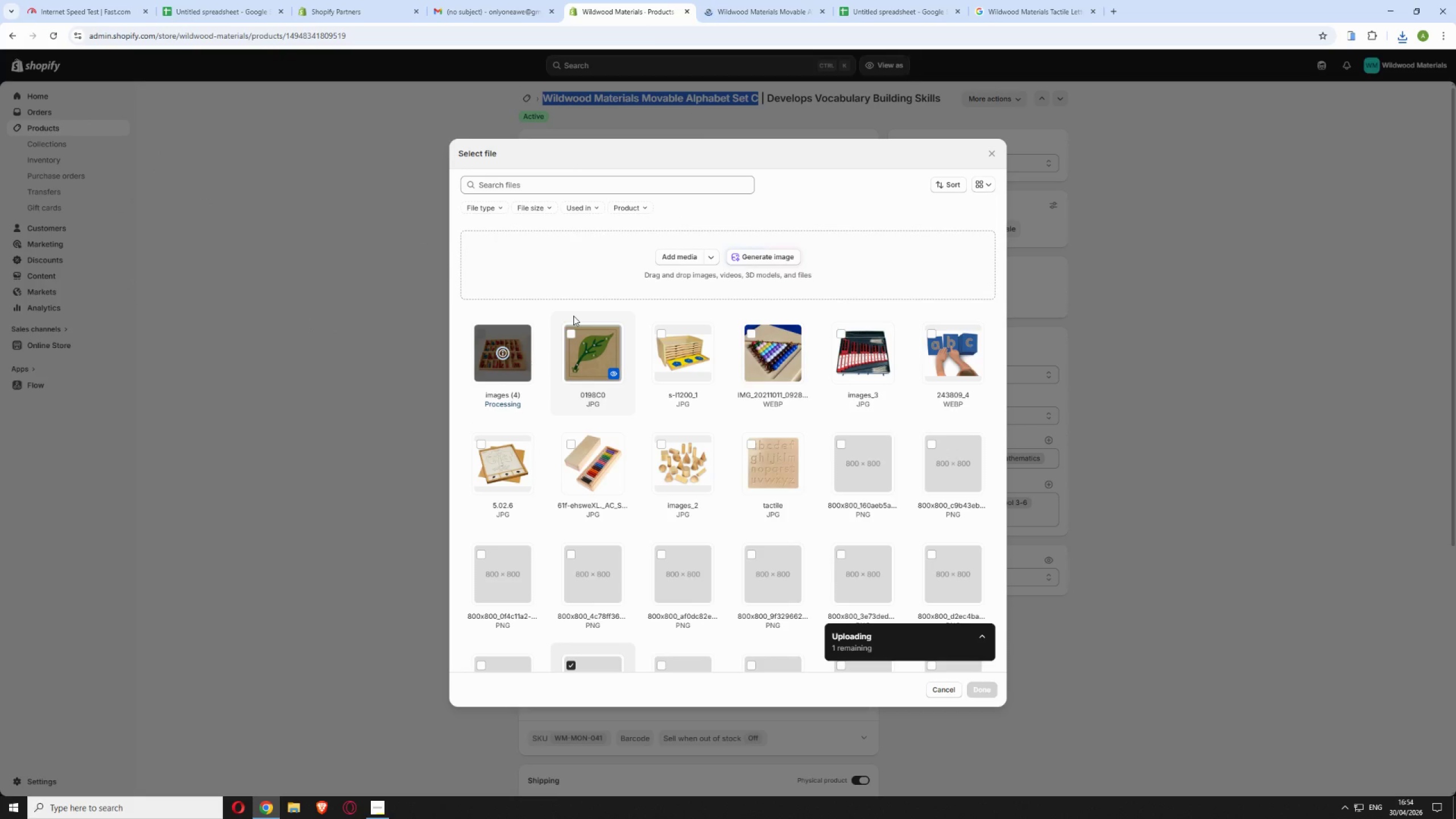 
wait(7.16)
 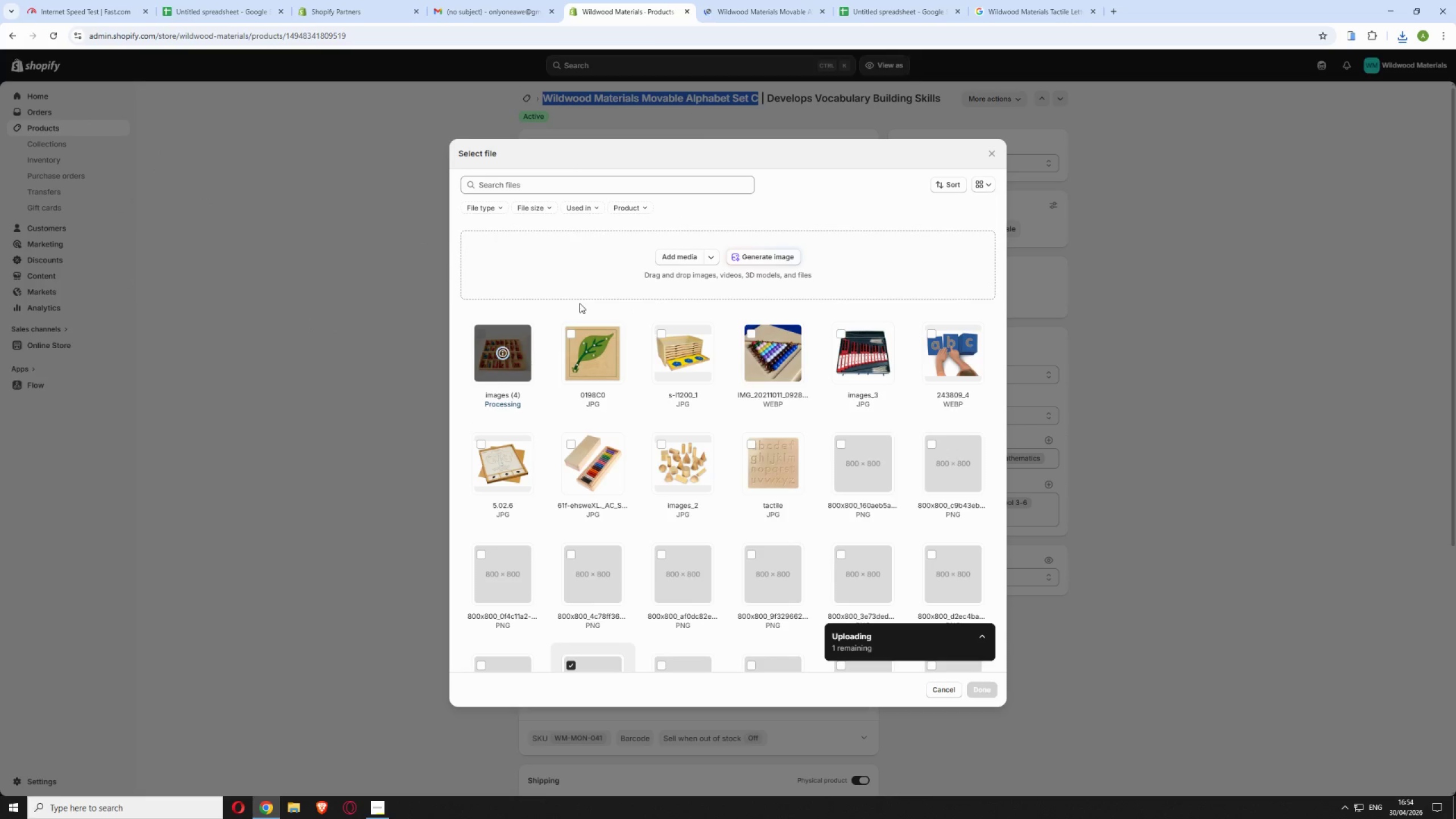 
left_click([982, 692])
 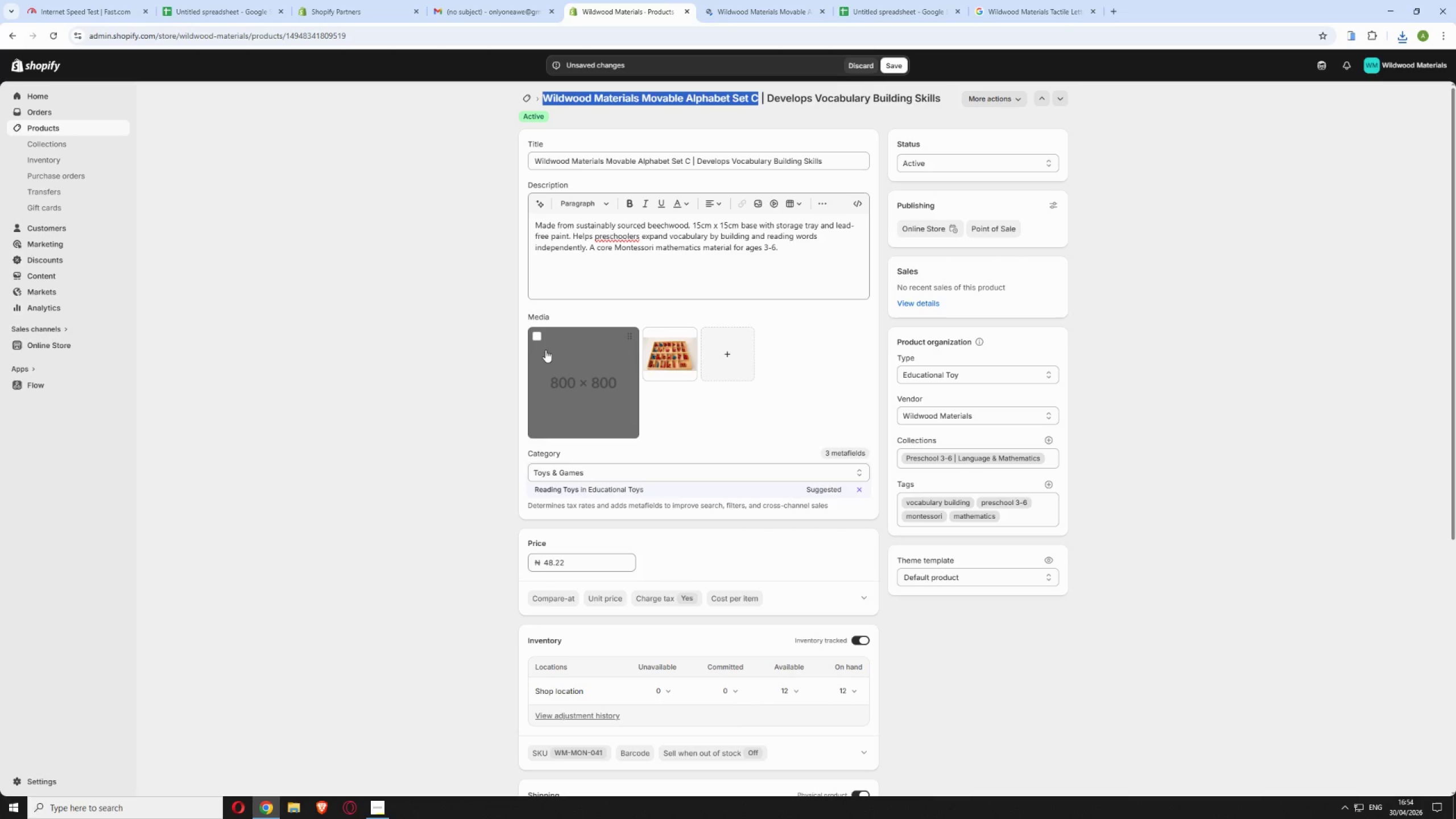 
left_click([661, 365])
 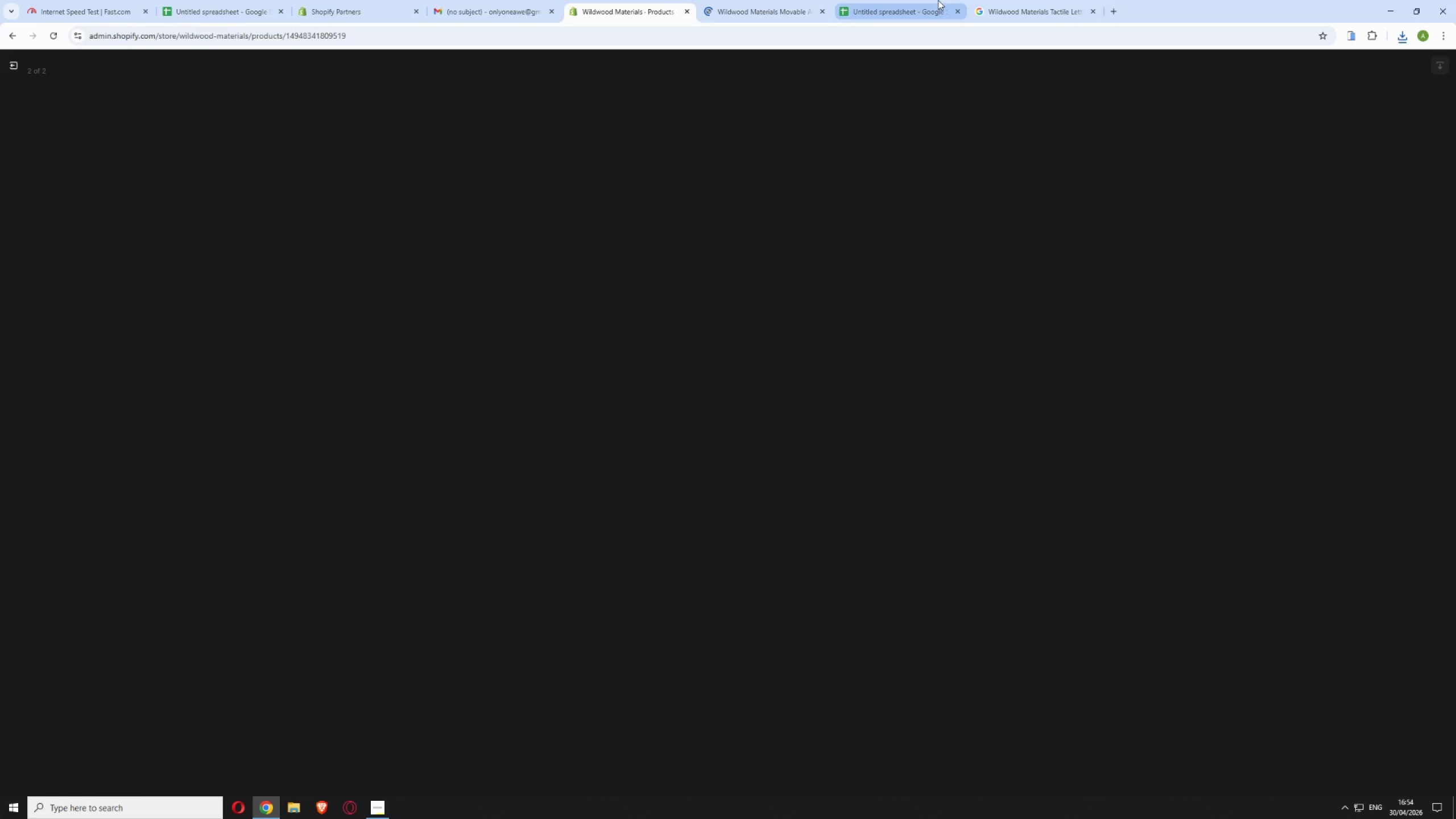 
left_click([900, 10])
 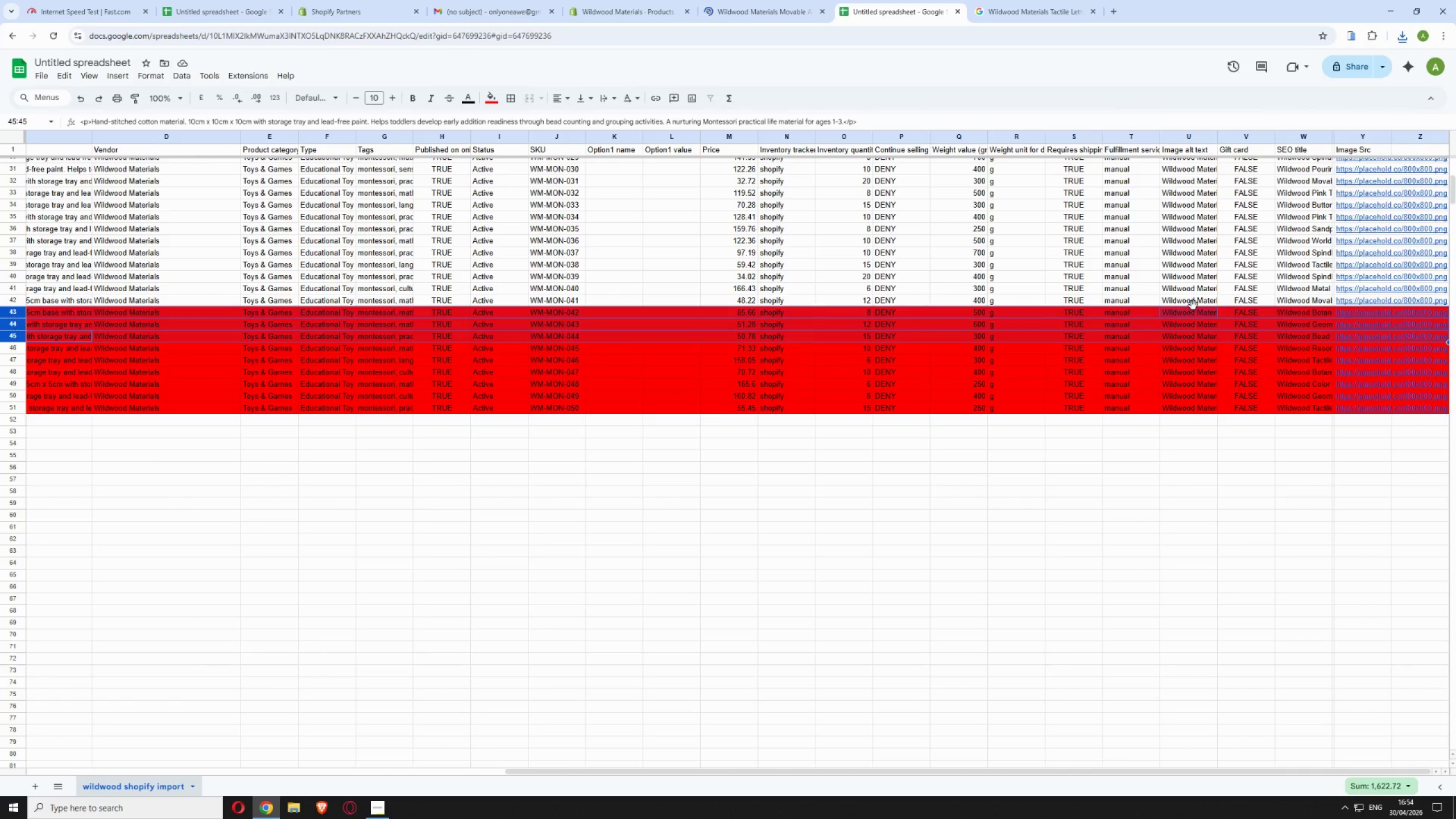 
double_click([1193, 299])
 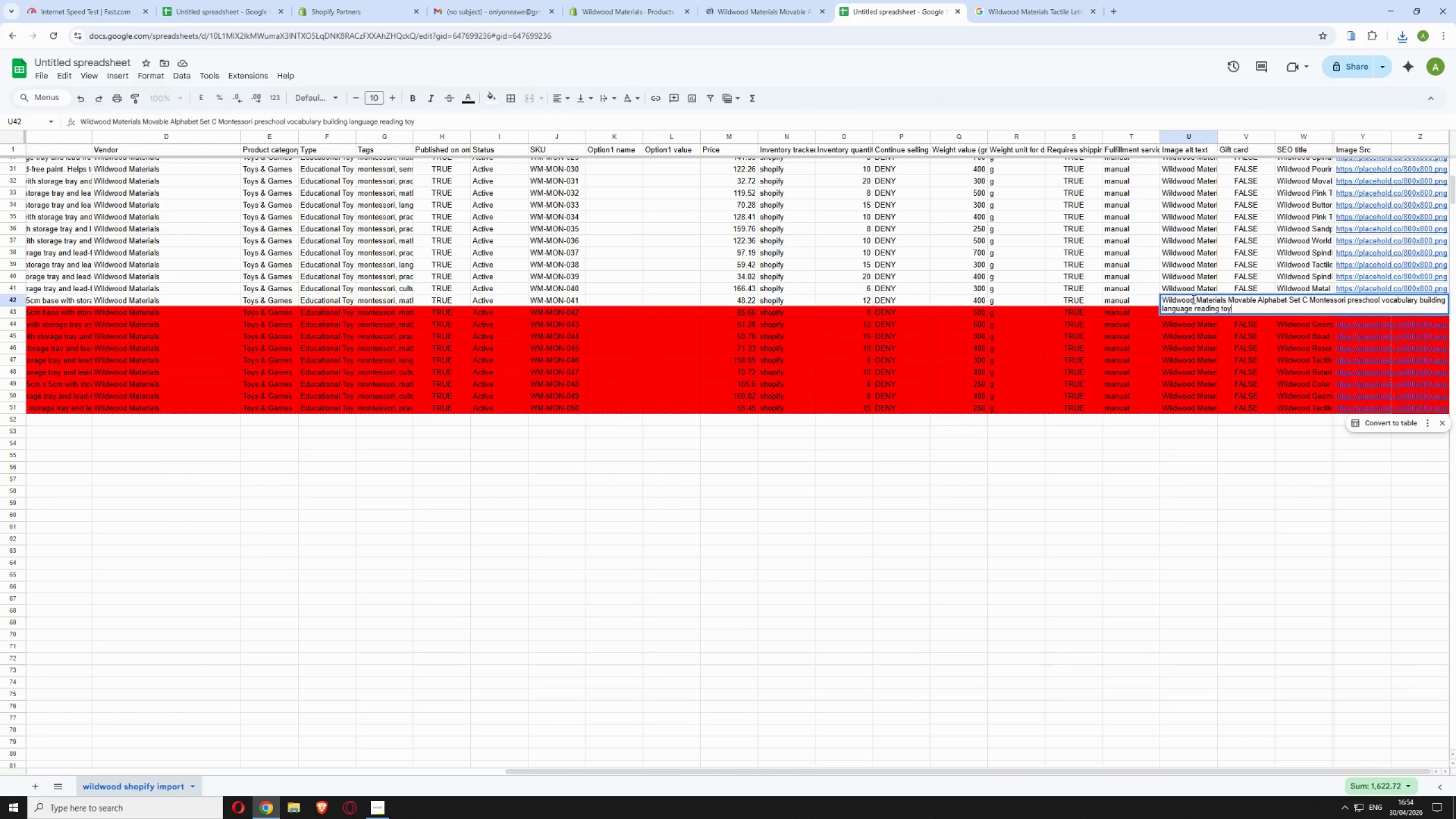 
triple_click([1193, 299])
 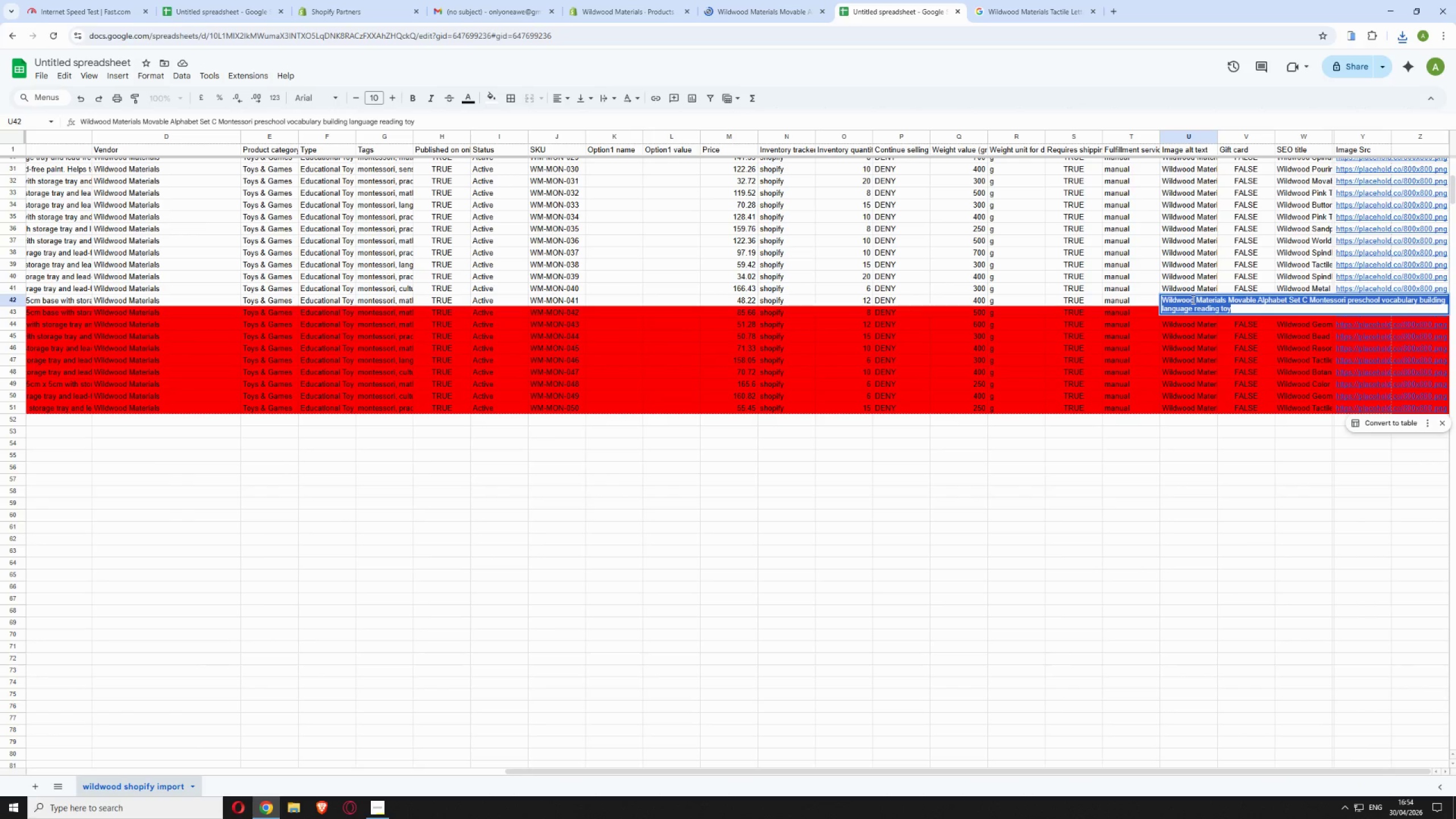 
key(Control+C)
 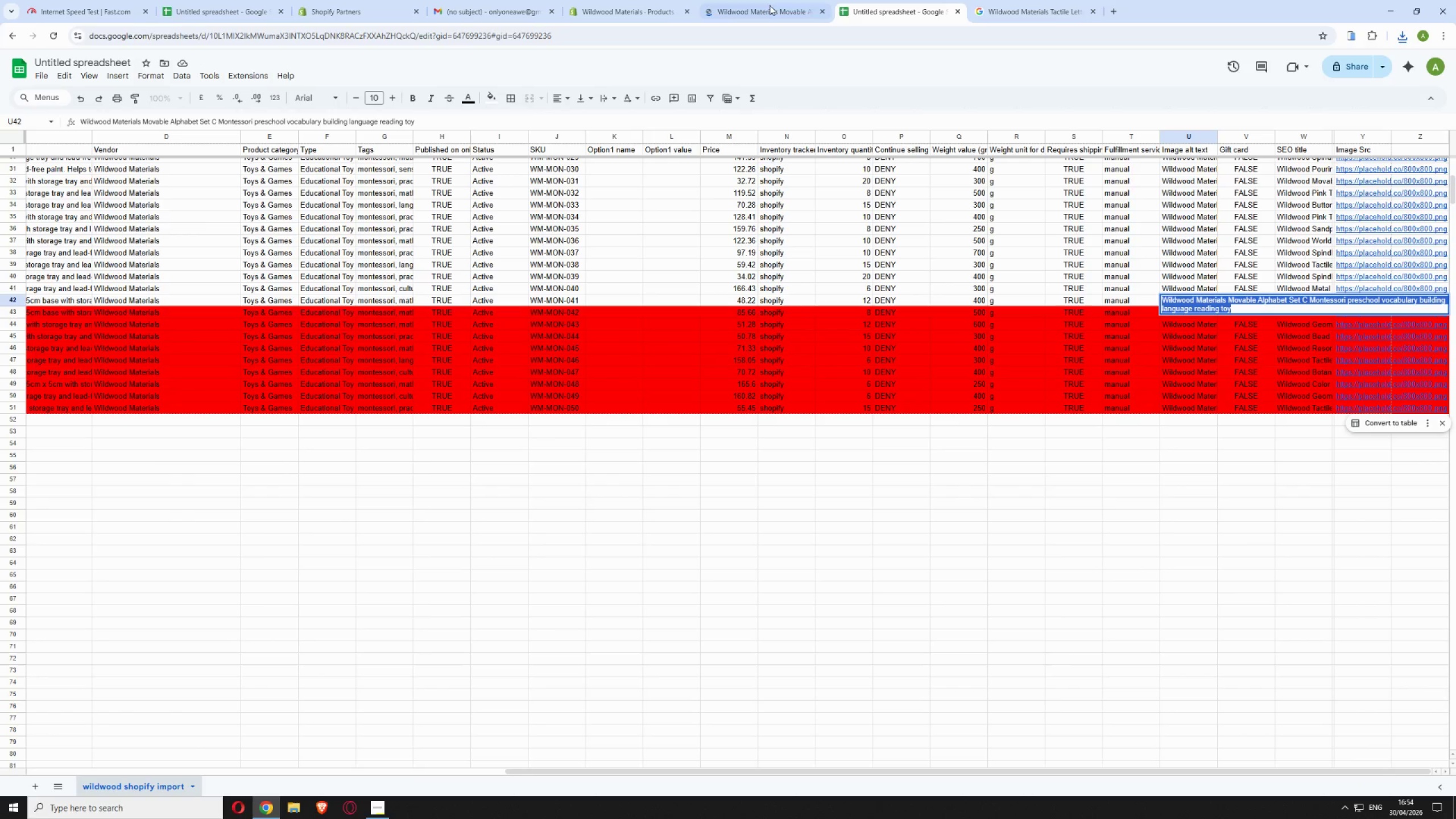 
left_click([738, 0])
 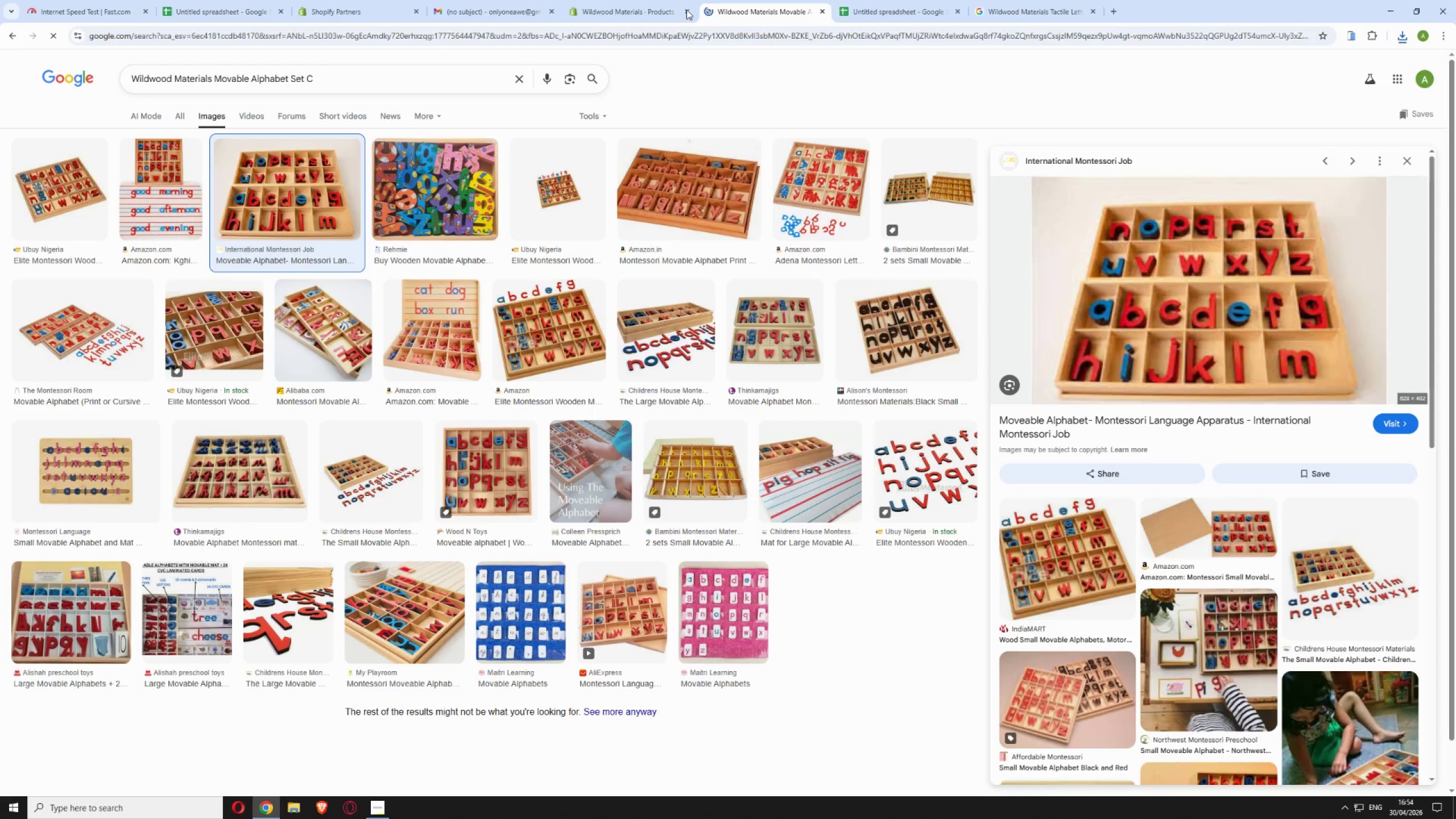 
left_click([623, 11])
 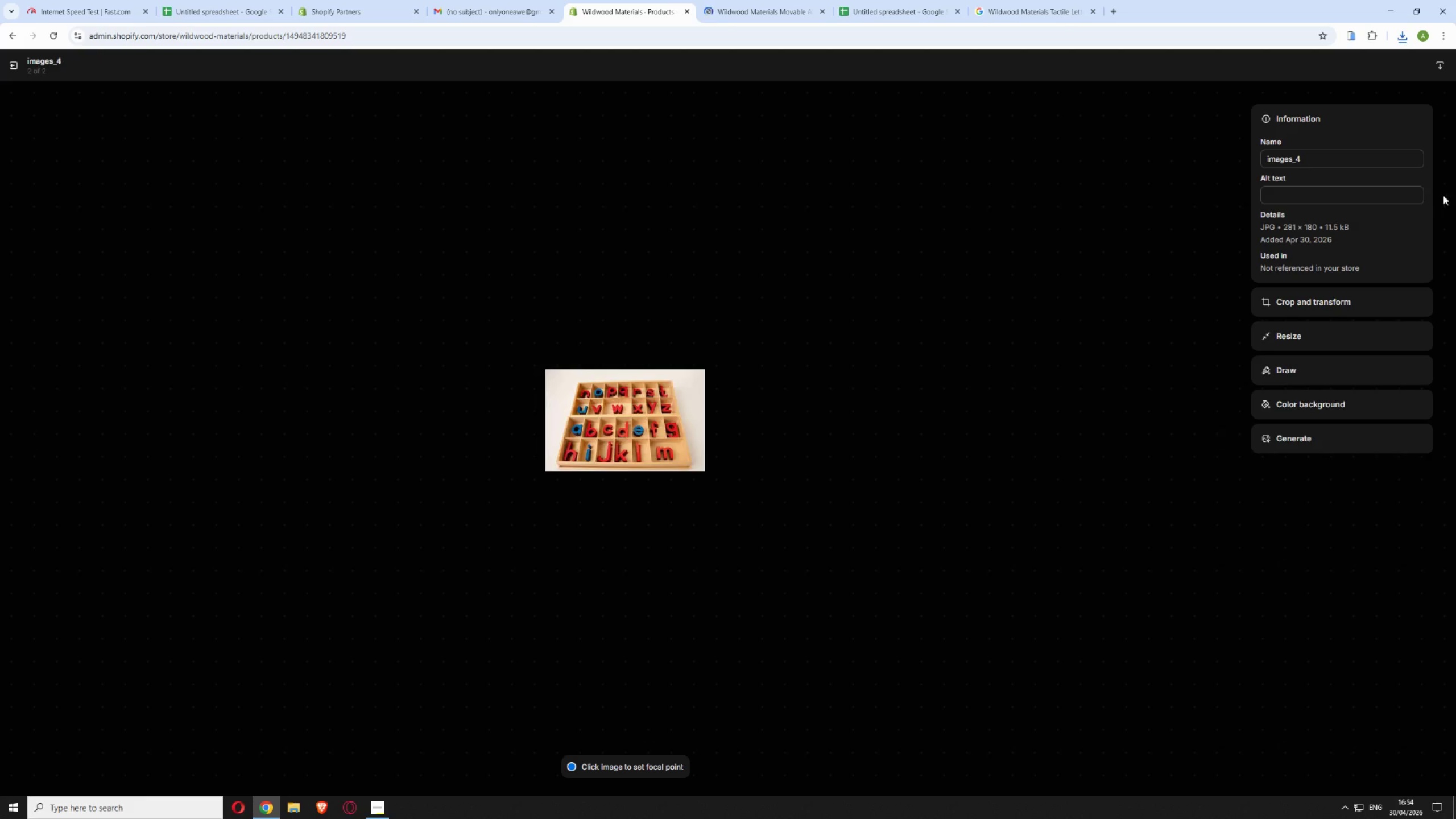 
left_click([1376, 201])
 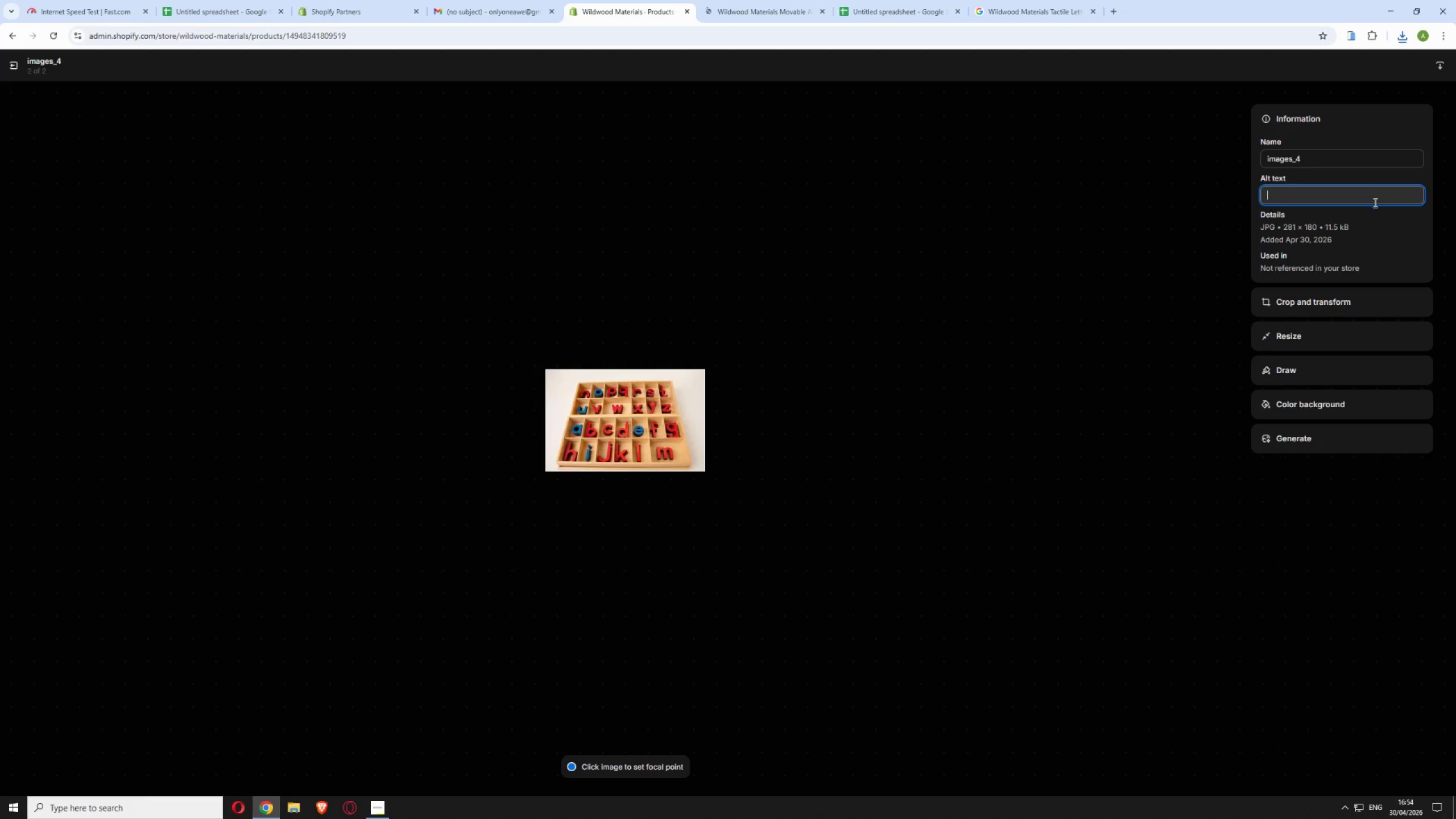 
key(Control+V)
 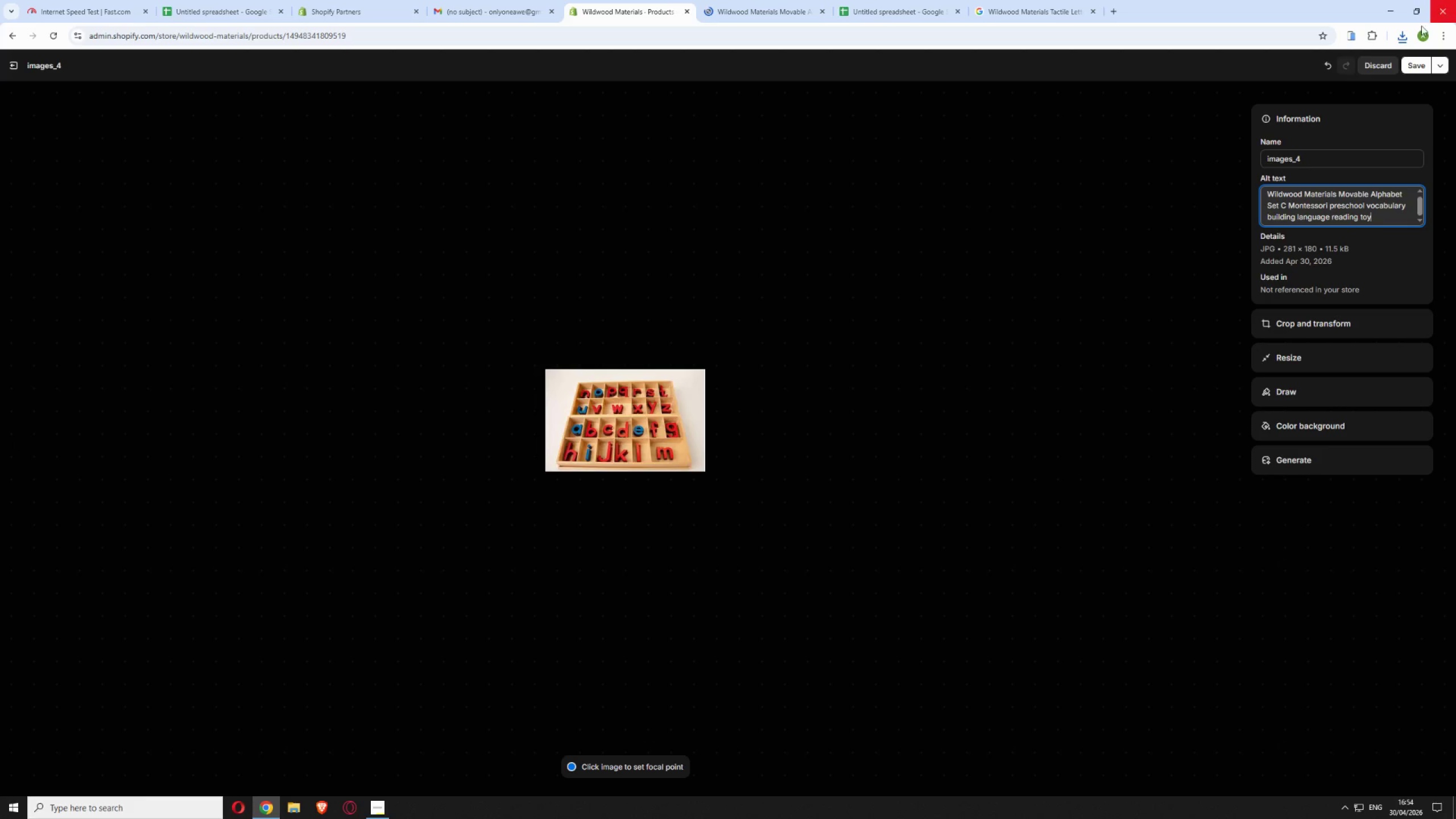 
left_click([1413, 61])
 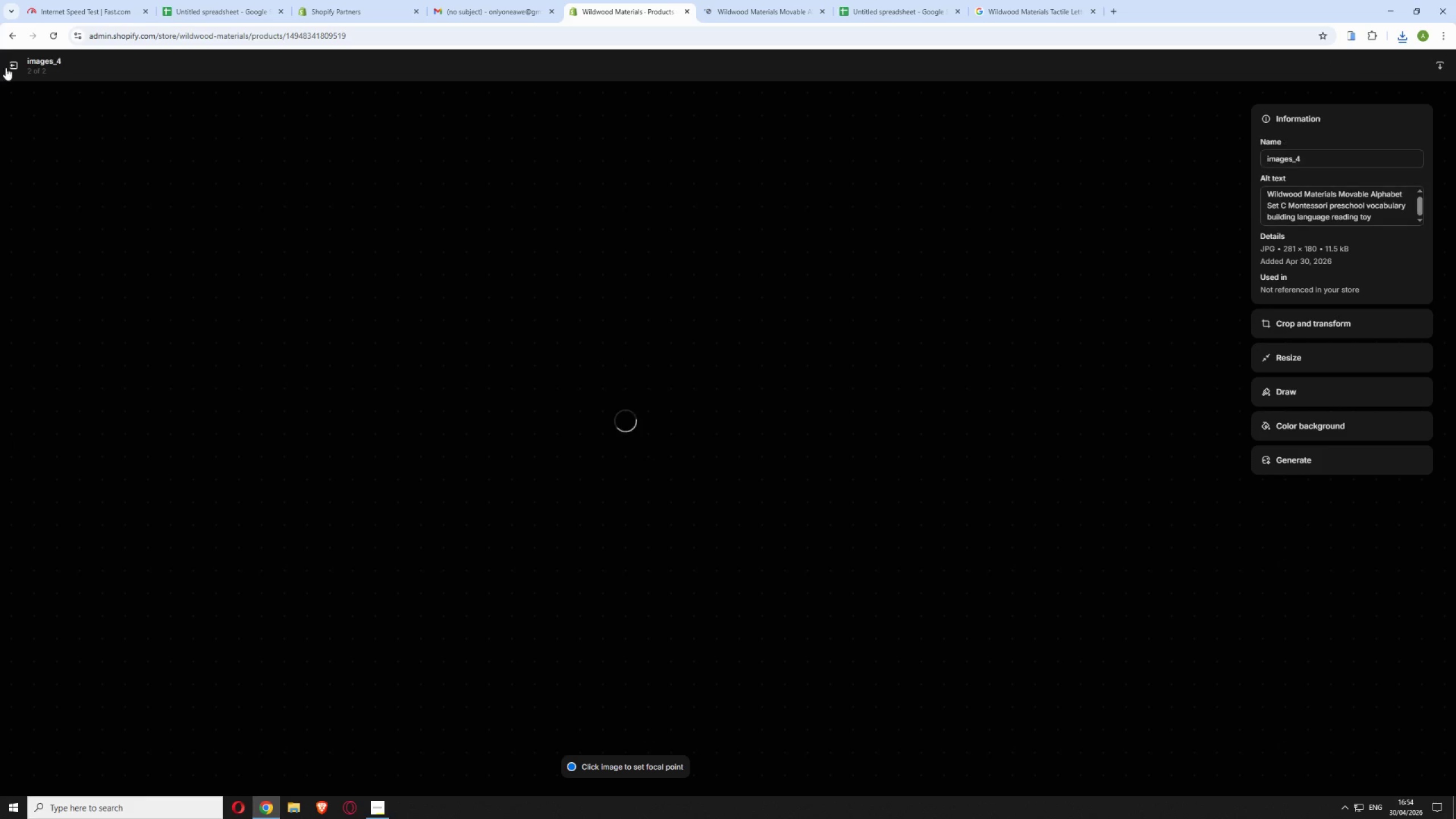 
left_click([8, 67])
 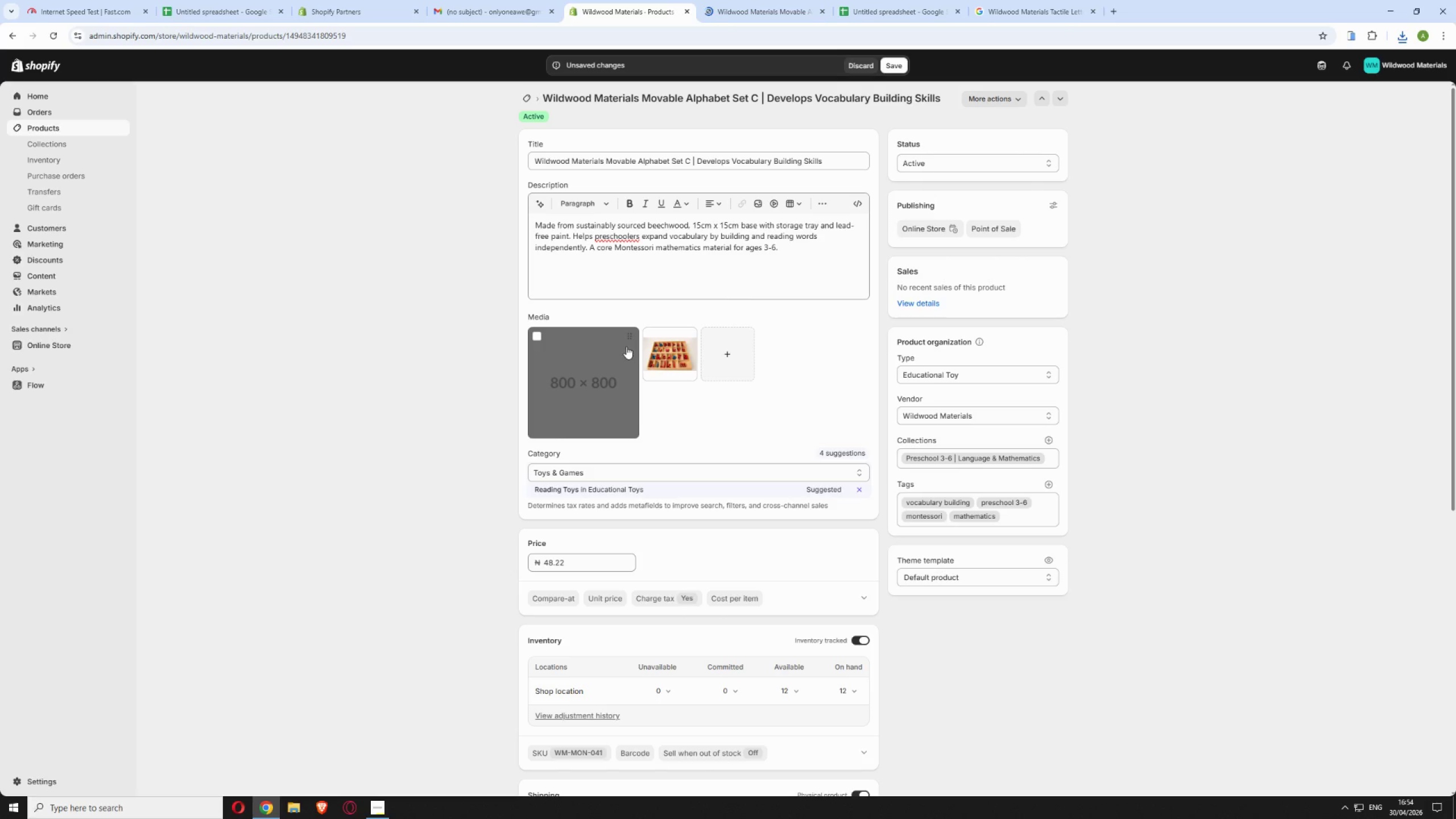 
left_click([537, 334])
 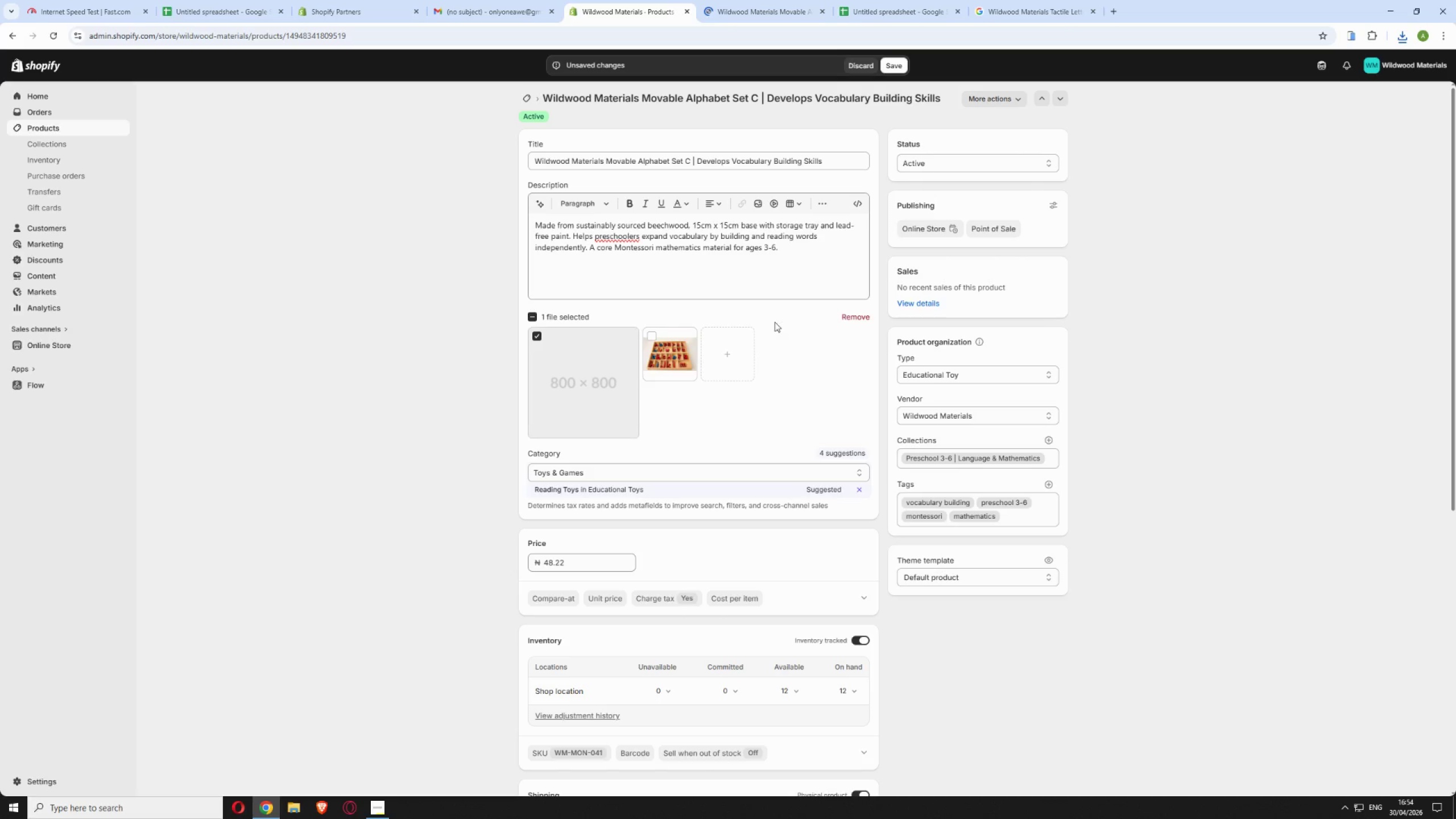 
left_click([858, 321])
 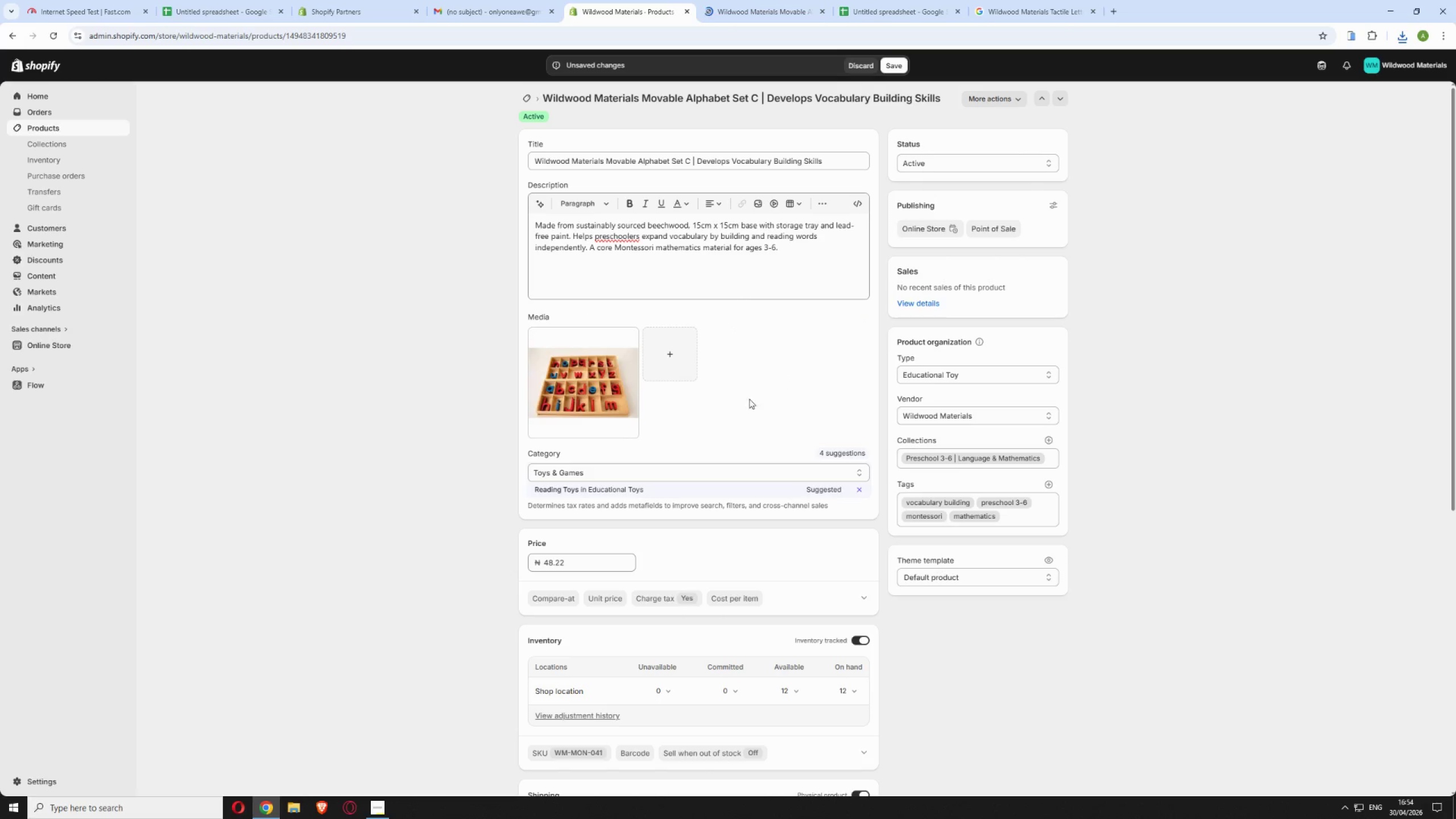 
scroll: coordinate [732, 437], scroll_direction: down, amount: 10.0
 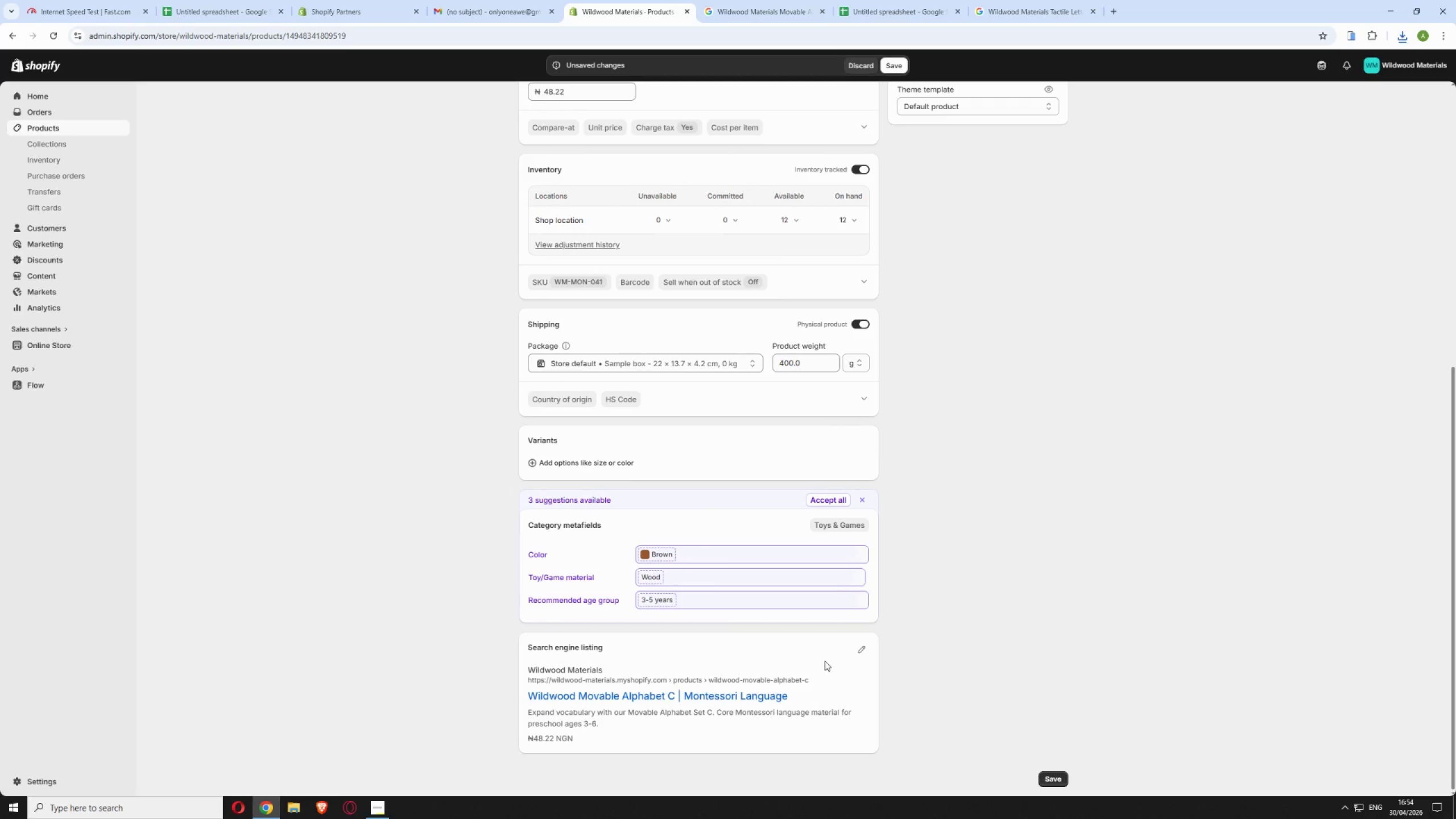 
left_click([862, 646])
 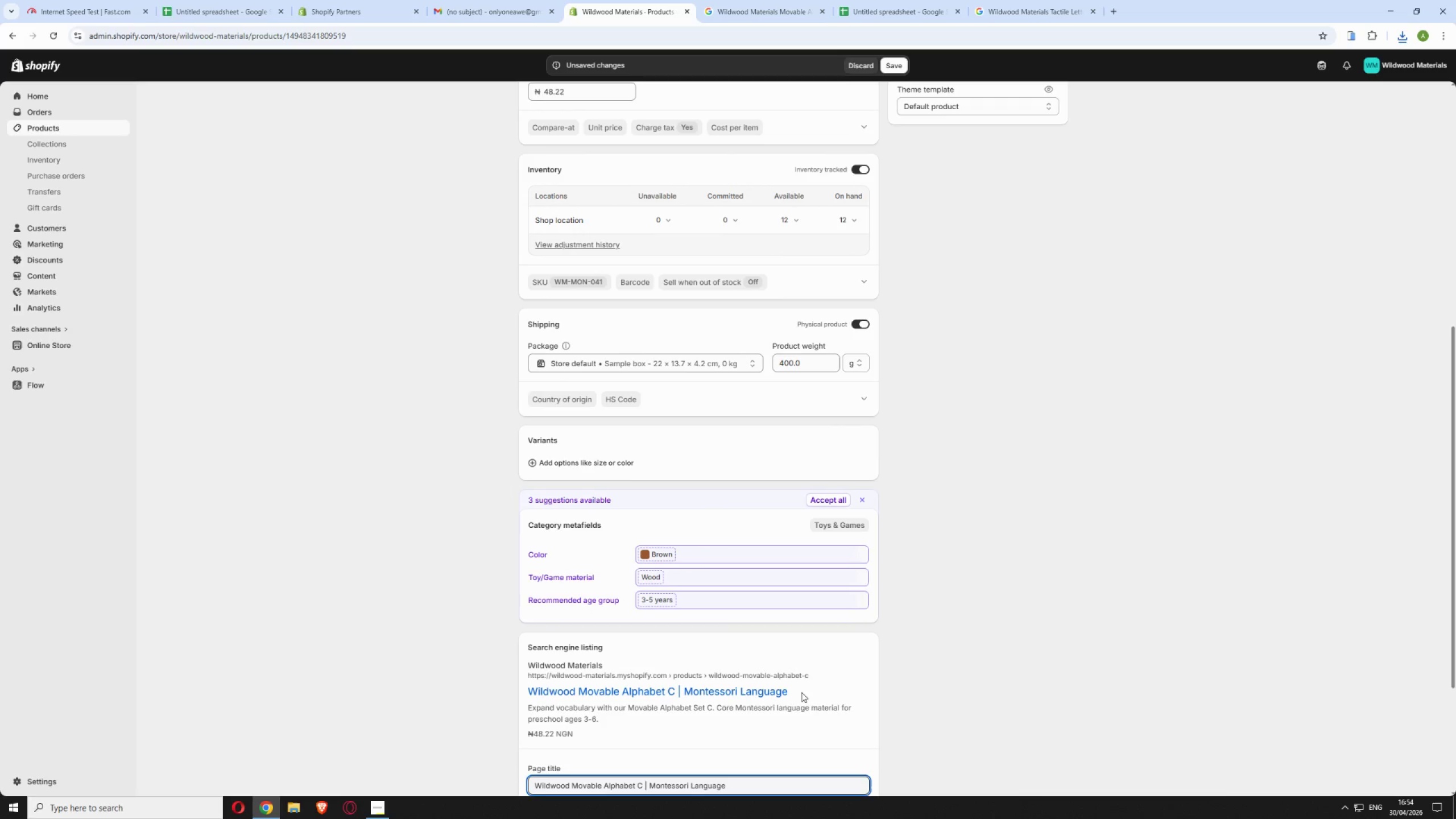 
scroll: coordinate [746, 712], scroll_direction: down, amount: 3.0
 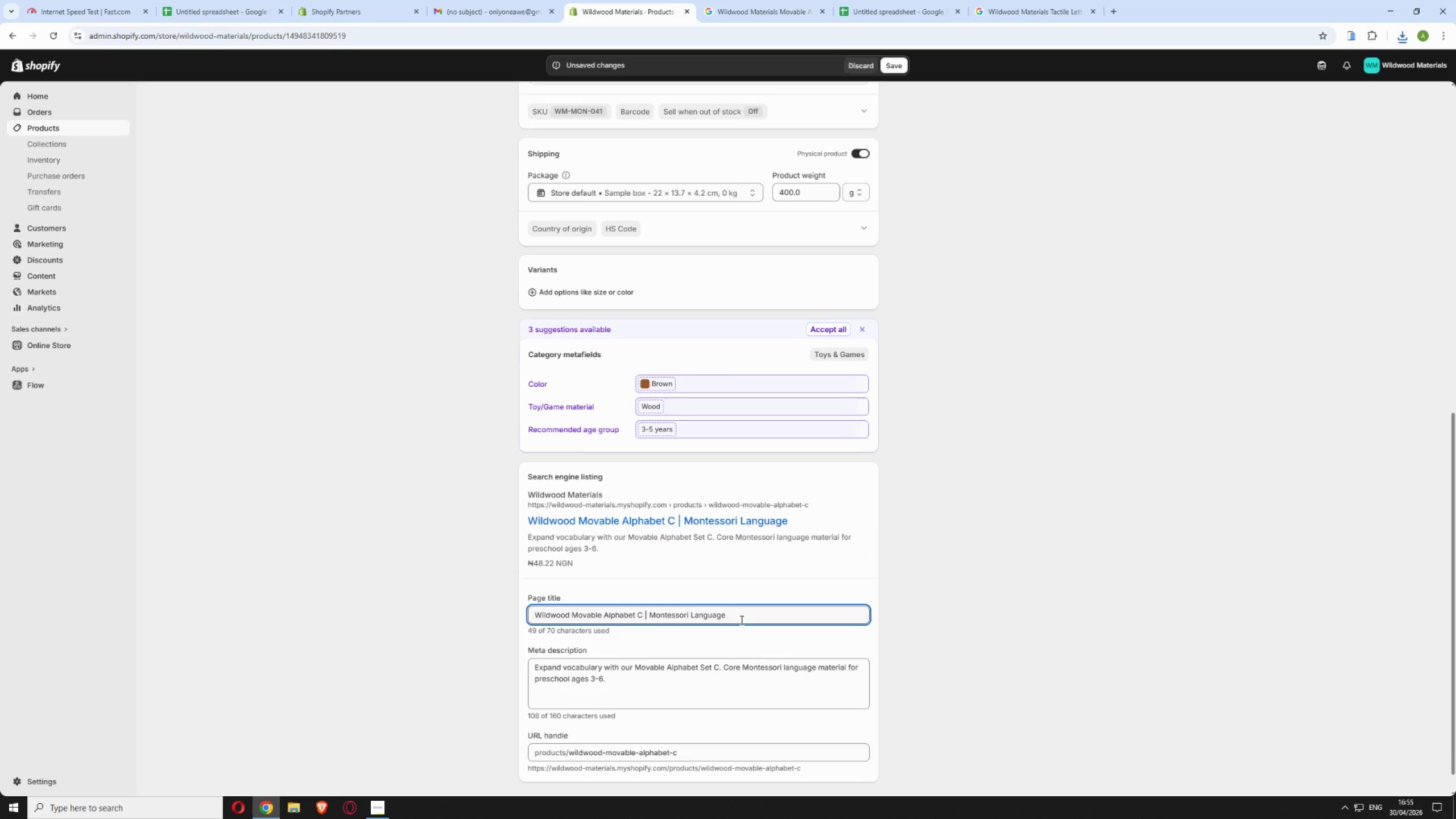 
left_click([741, 620])
 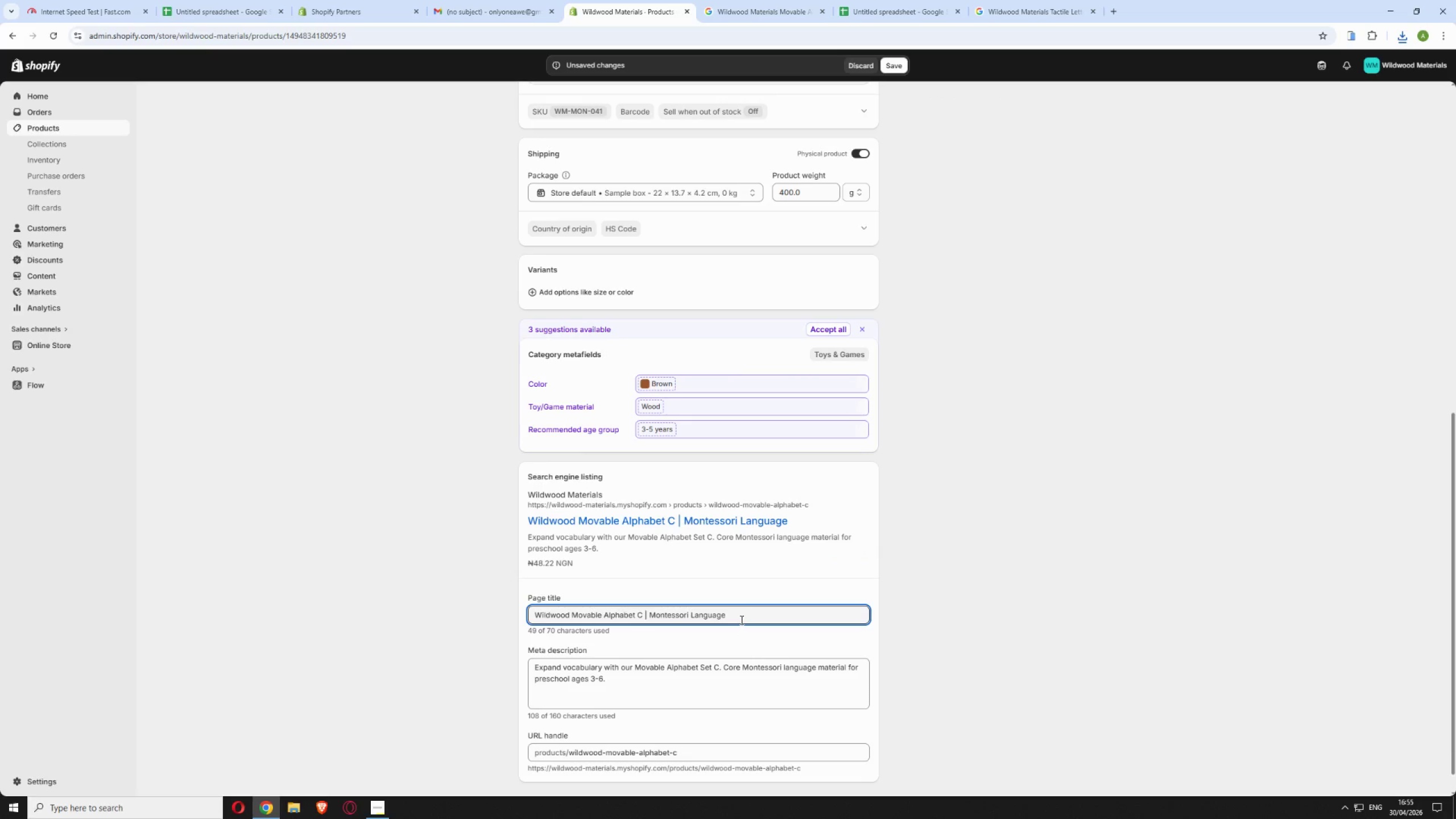 
key(Period)
 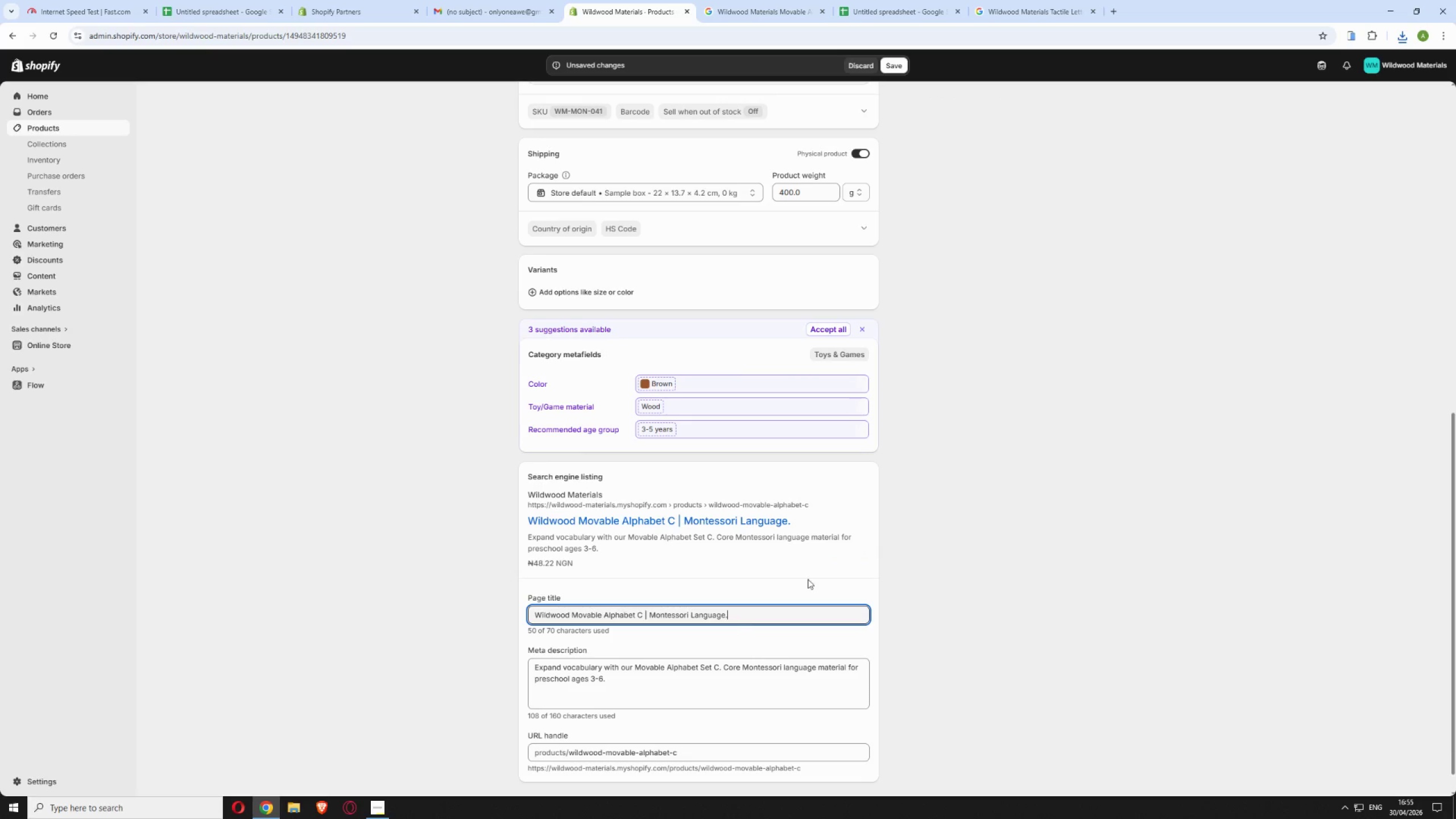 
scroll: coordinate [946, 443], scroll_direction: up, amount: 18.0
 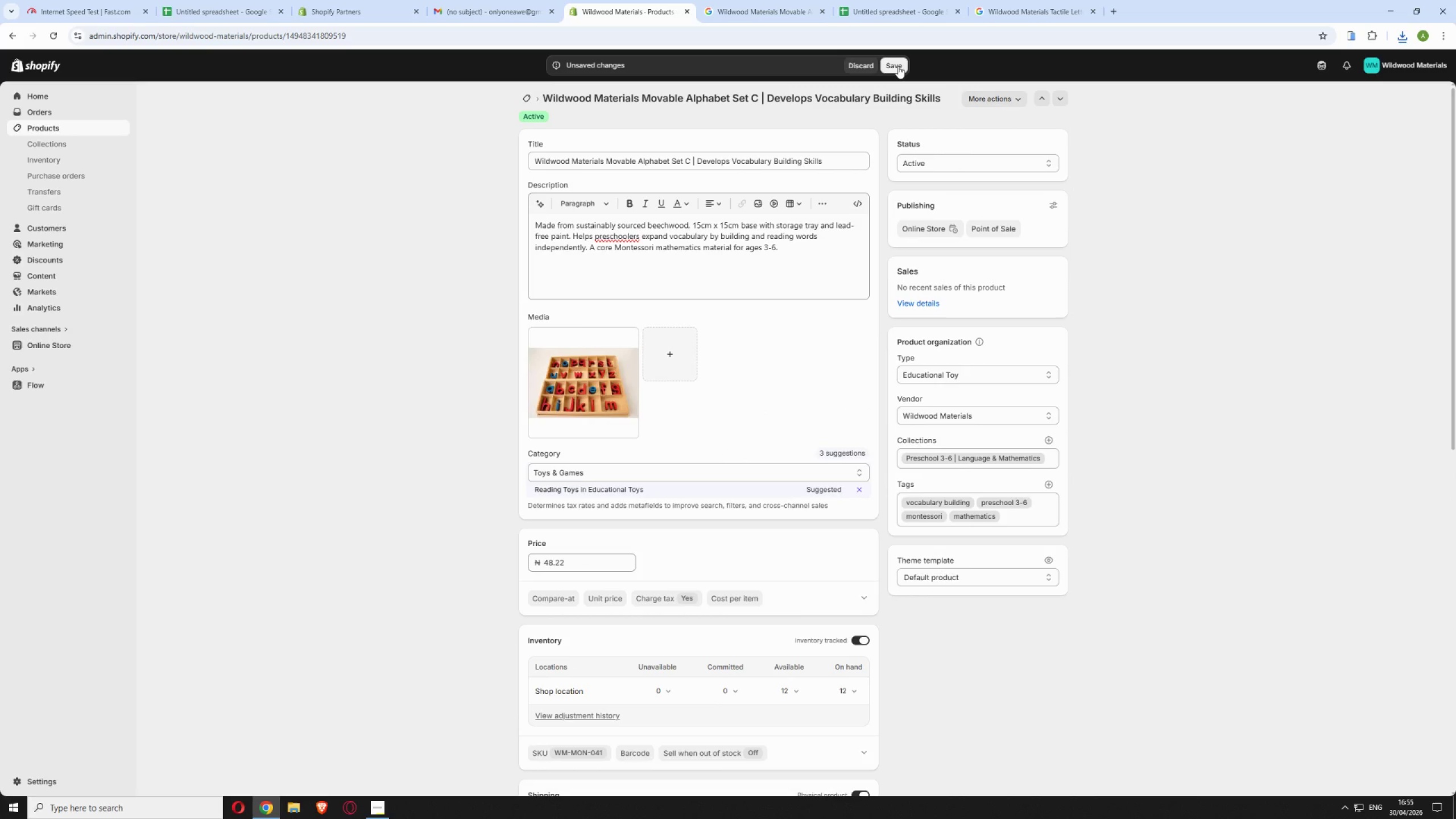 
left_click([898, 66])
 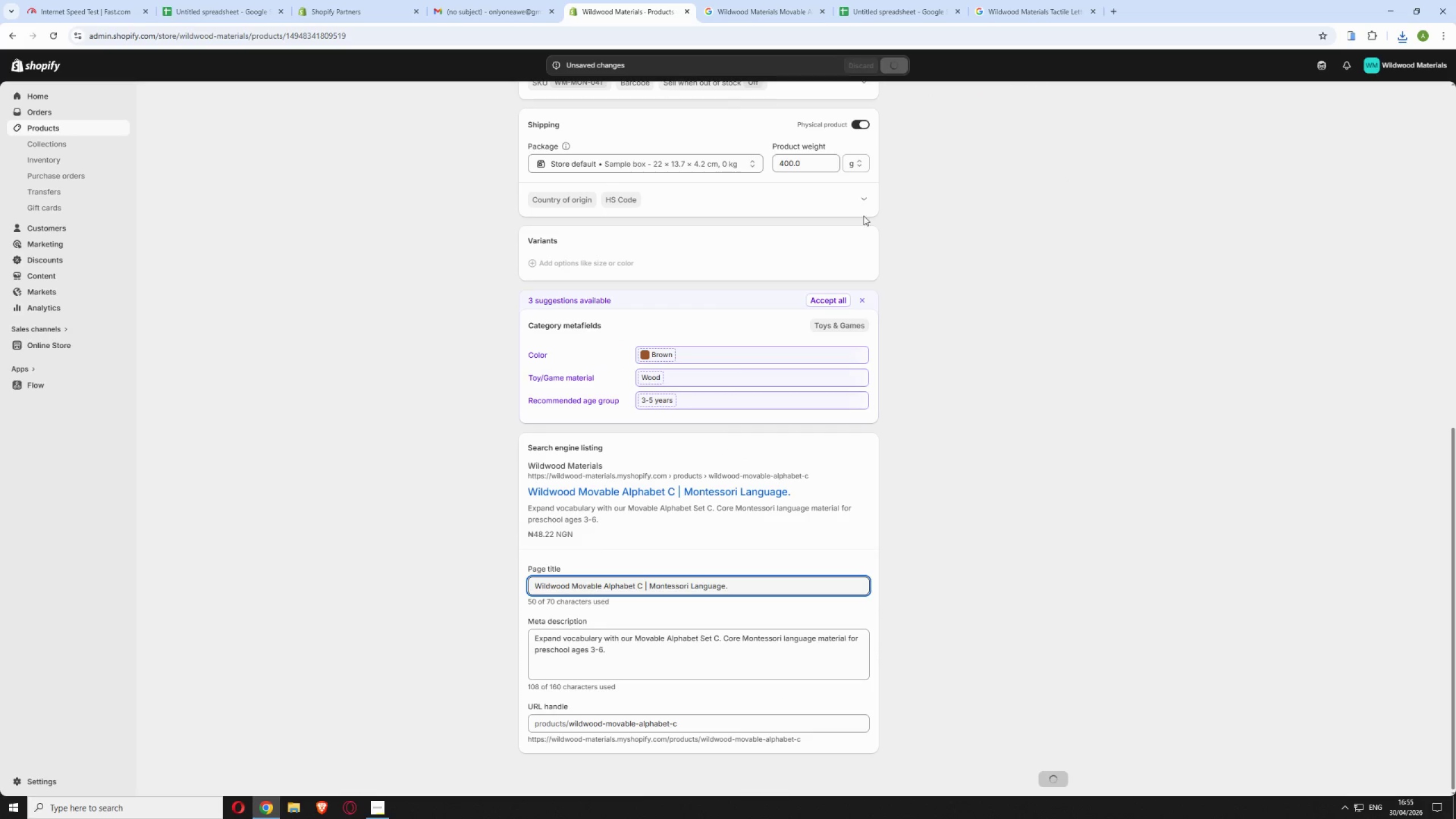 
scroll: coordinate [846, 502], scroll_direction: down, amount: 4.0
 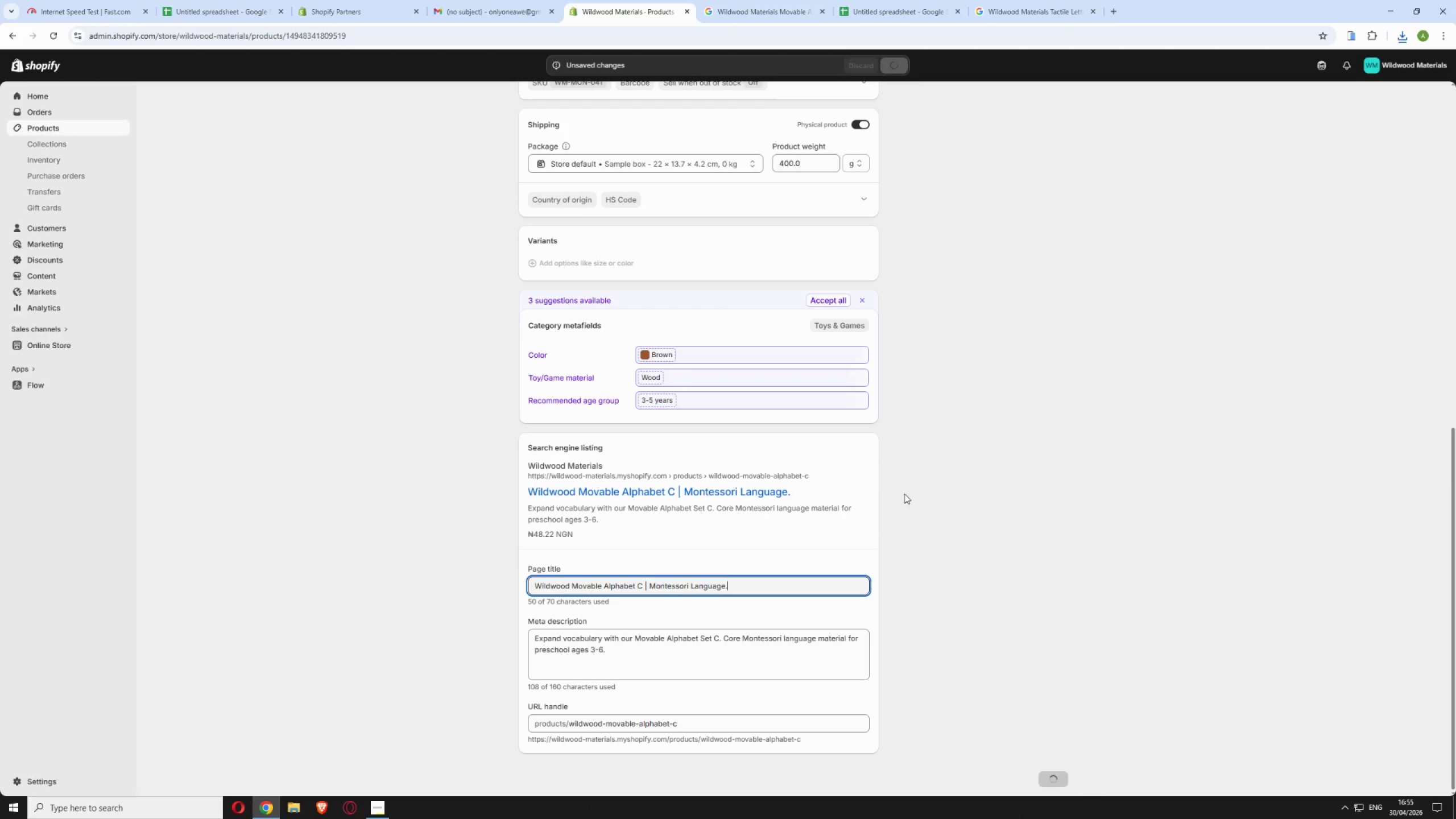 
scroll: coordinate [825, 441], scroll_direction: up, amount: 17.0
 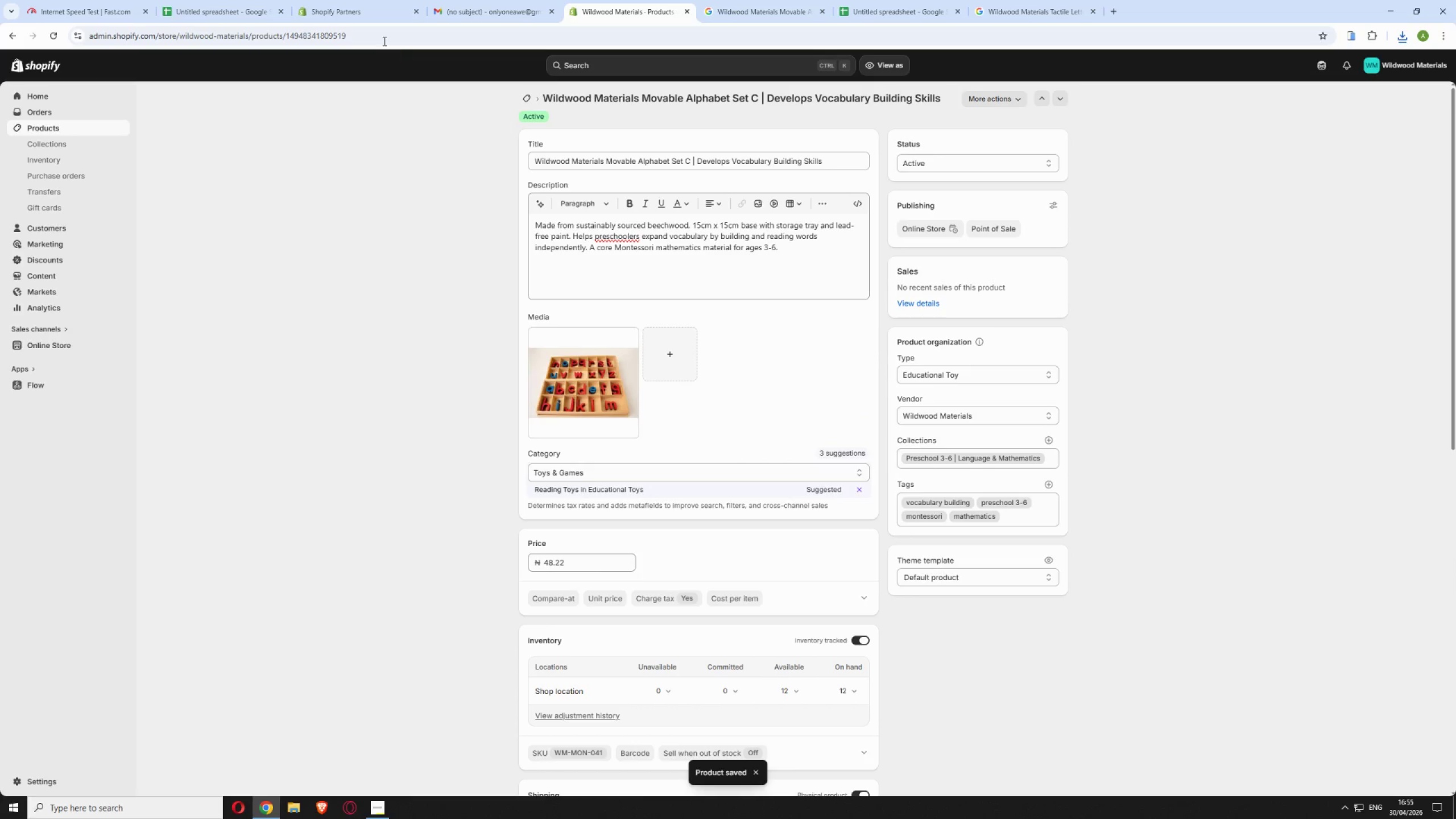 
left_click_drag(start_coordinate=[384, 32], to_coordinate=[285, 46])
 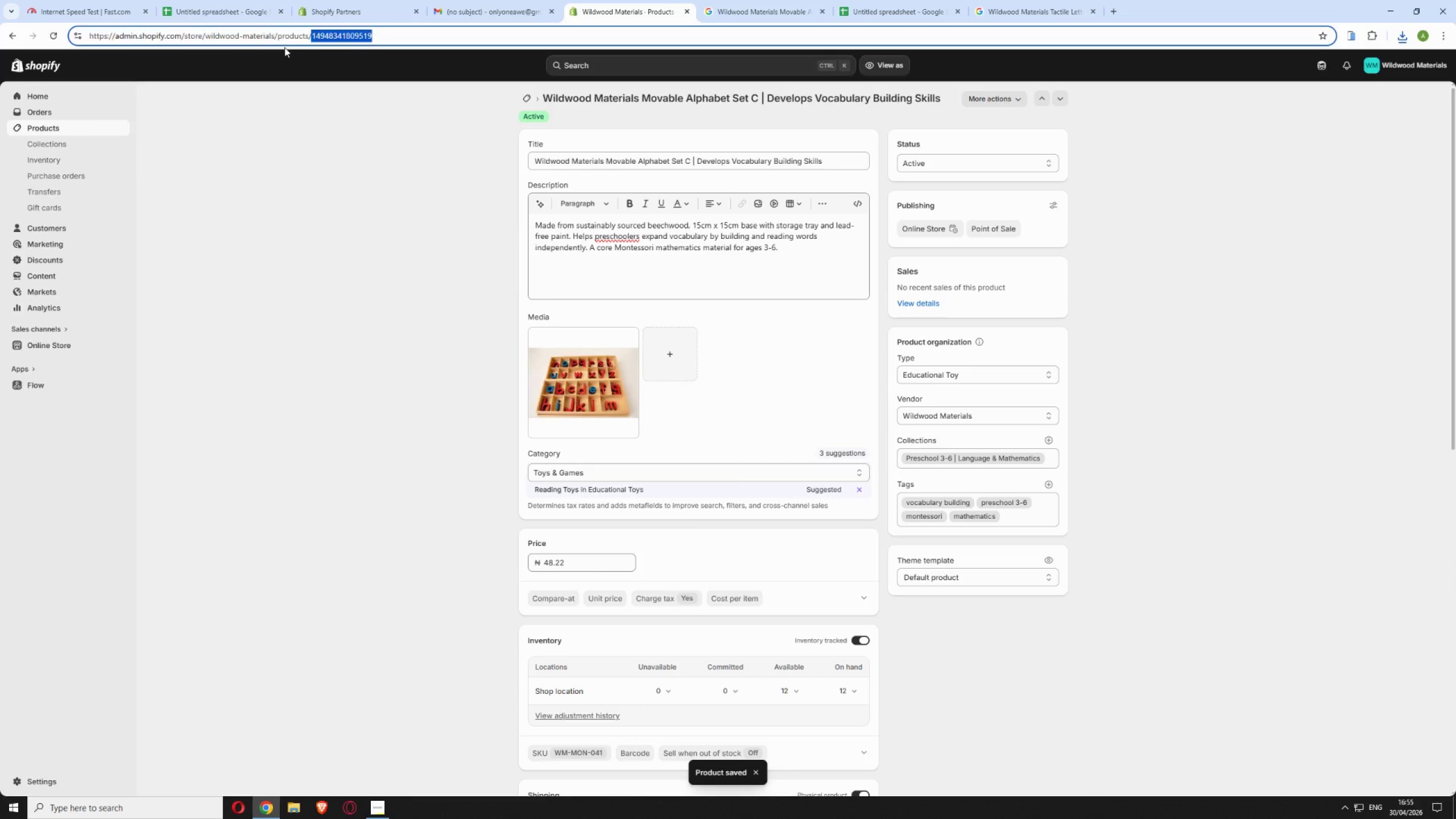 
key(Backspace)
 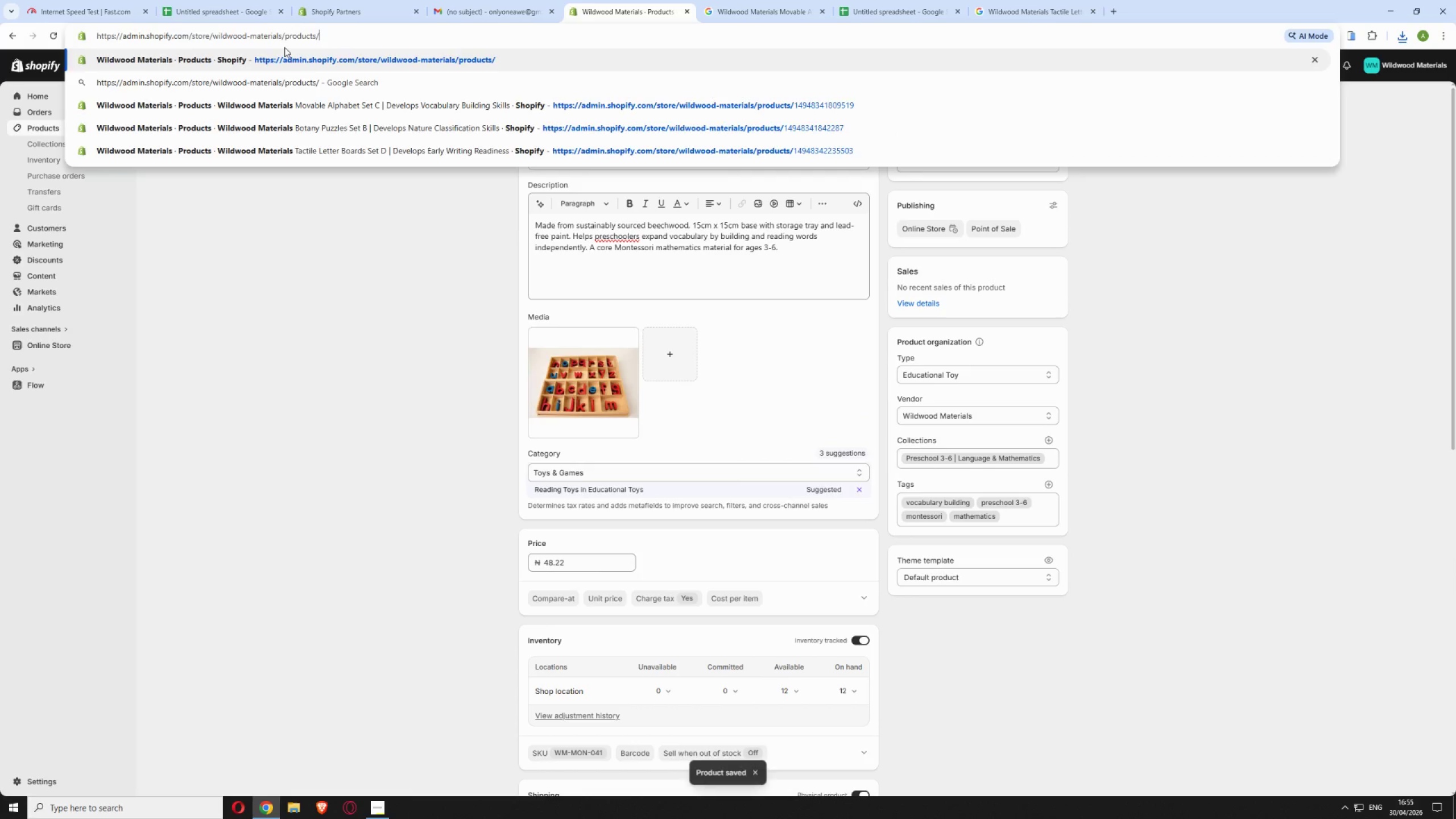 
key(Enter)
 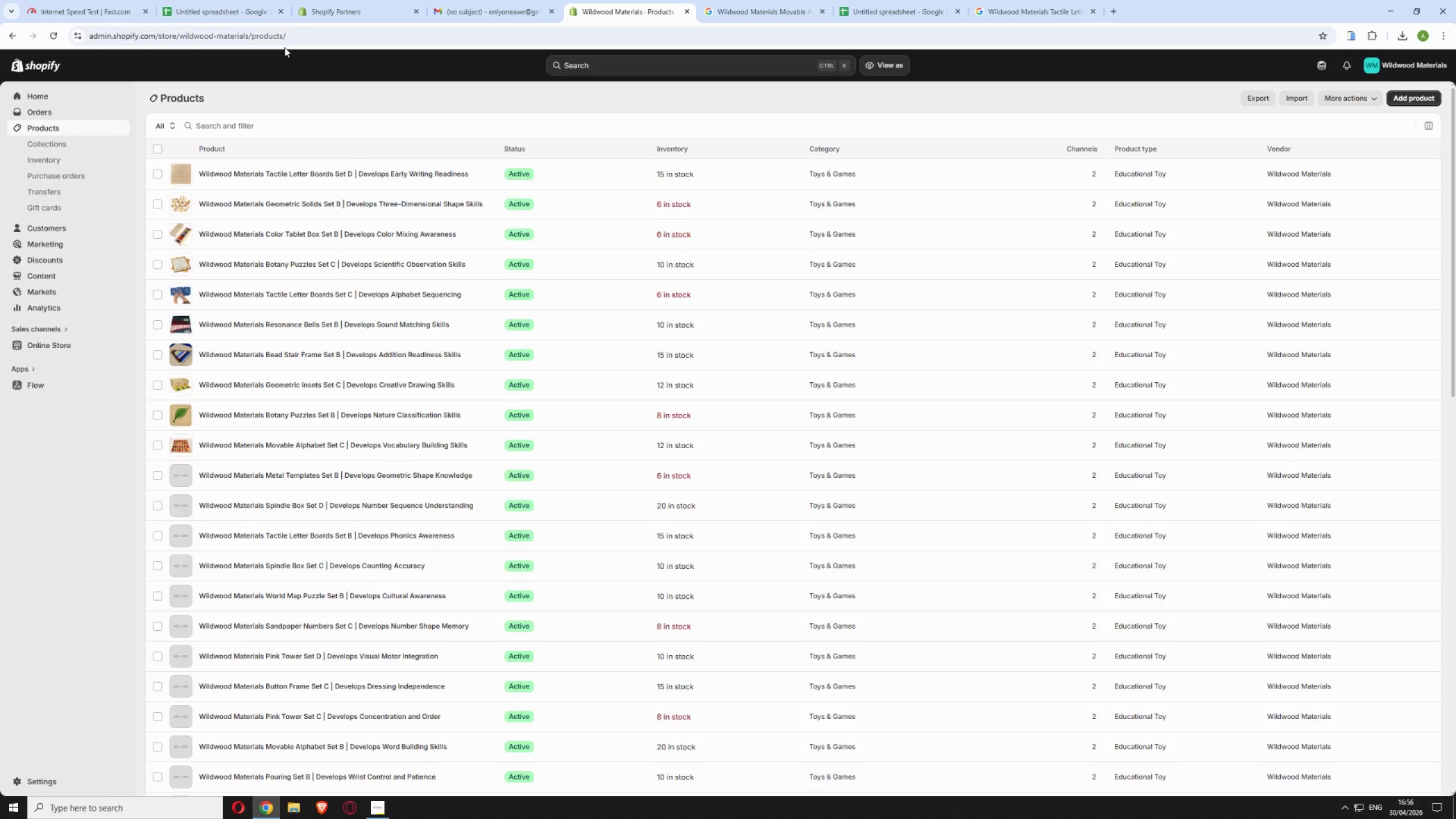 
wait(93.62)
 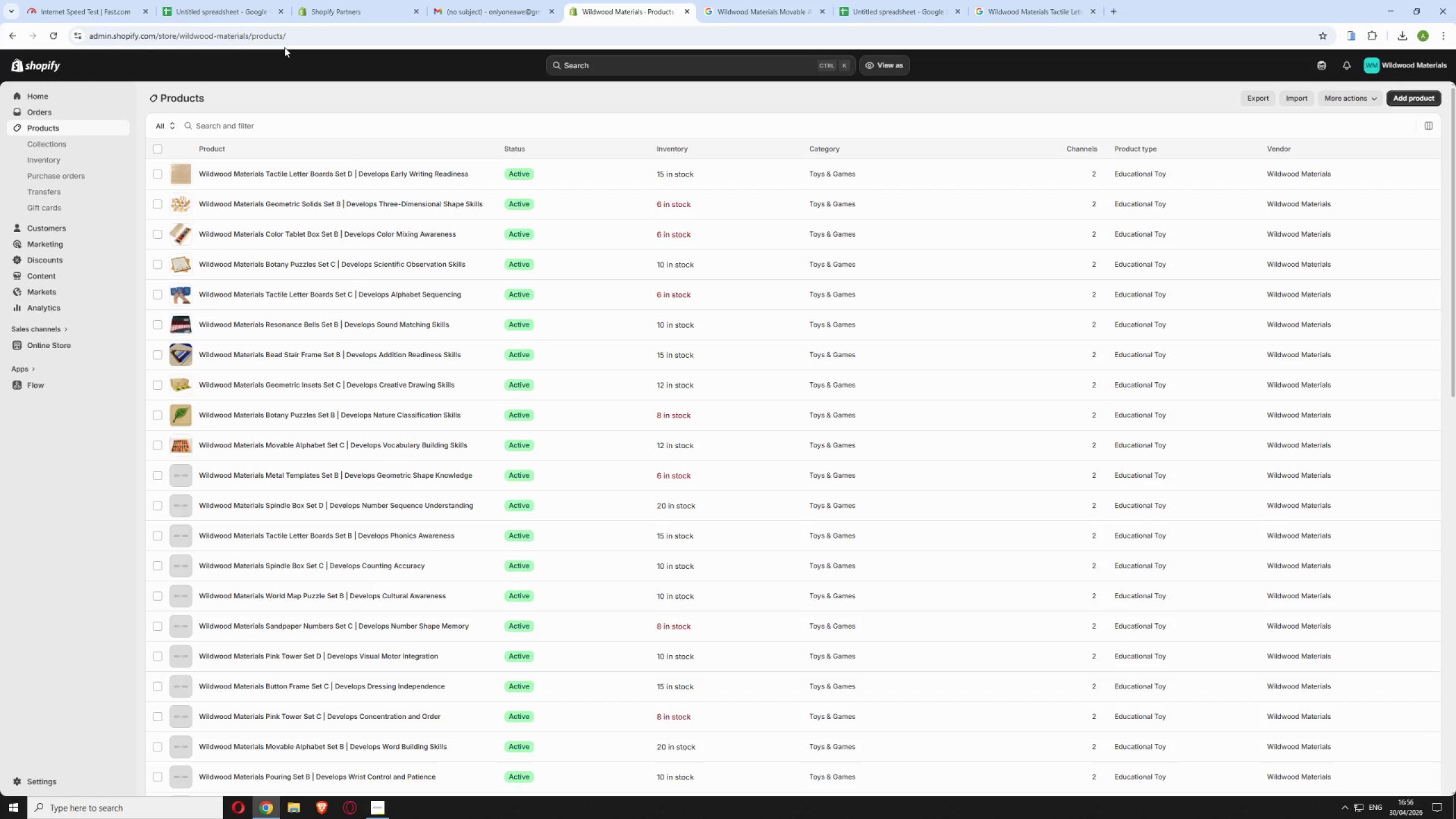 
left_click([574, 472])
 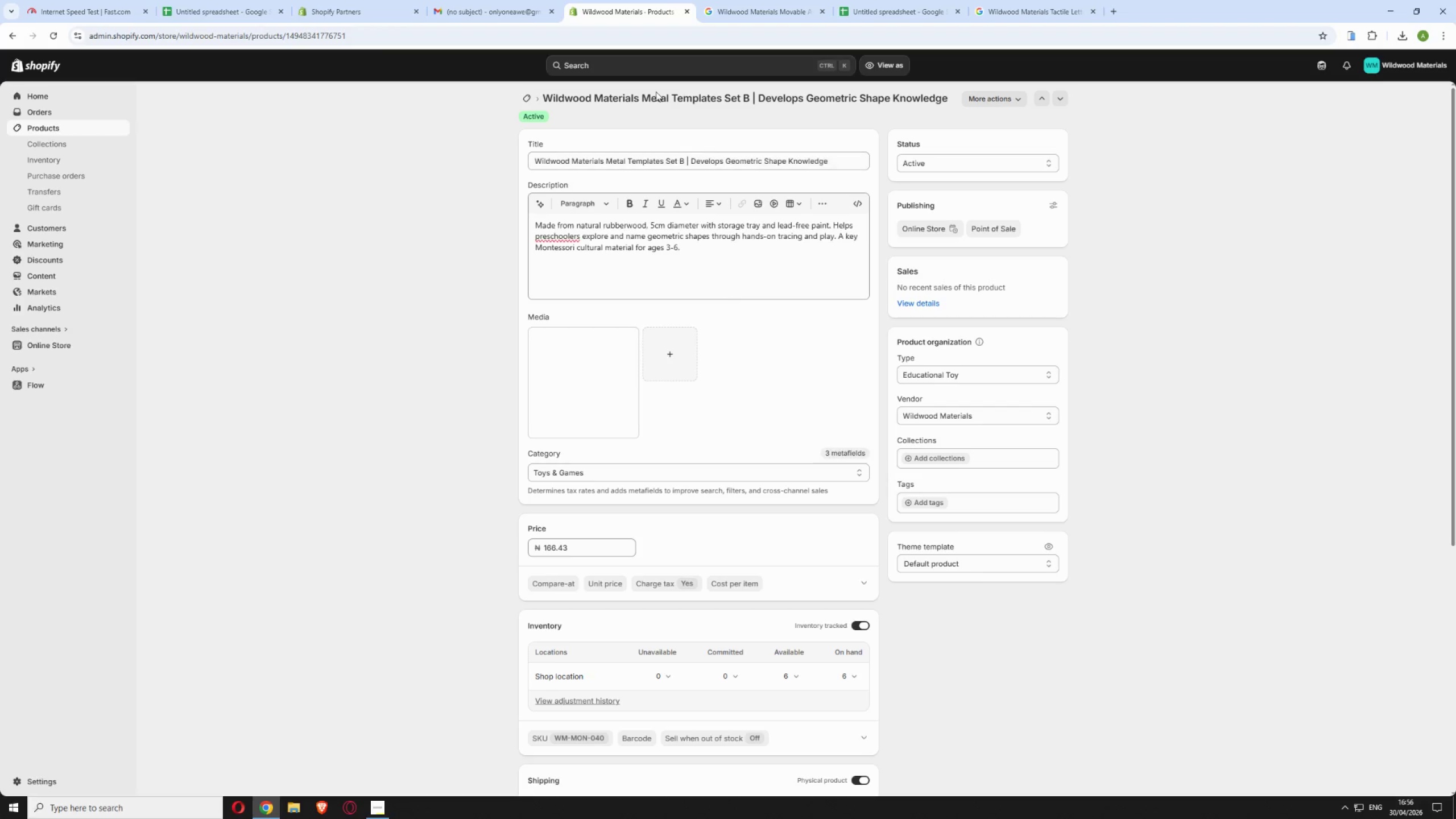 
left_click_drag(start_coordinate=[544, 94], to_coordinate=[751, 85])
 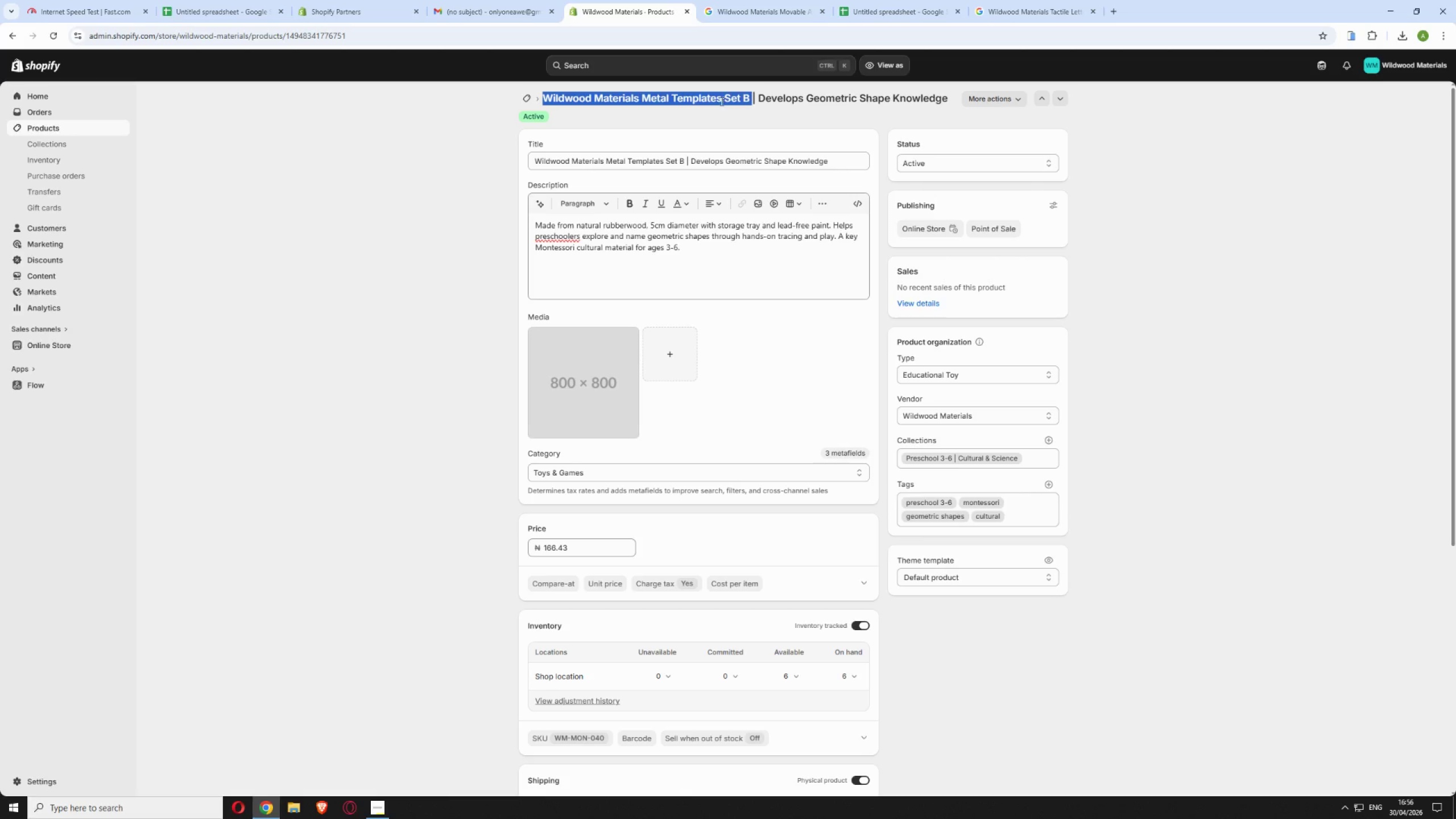 
right_click([721, 99])
 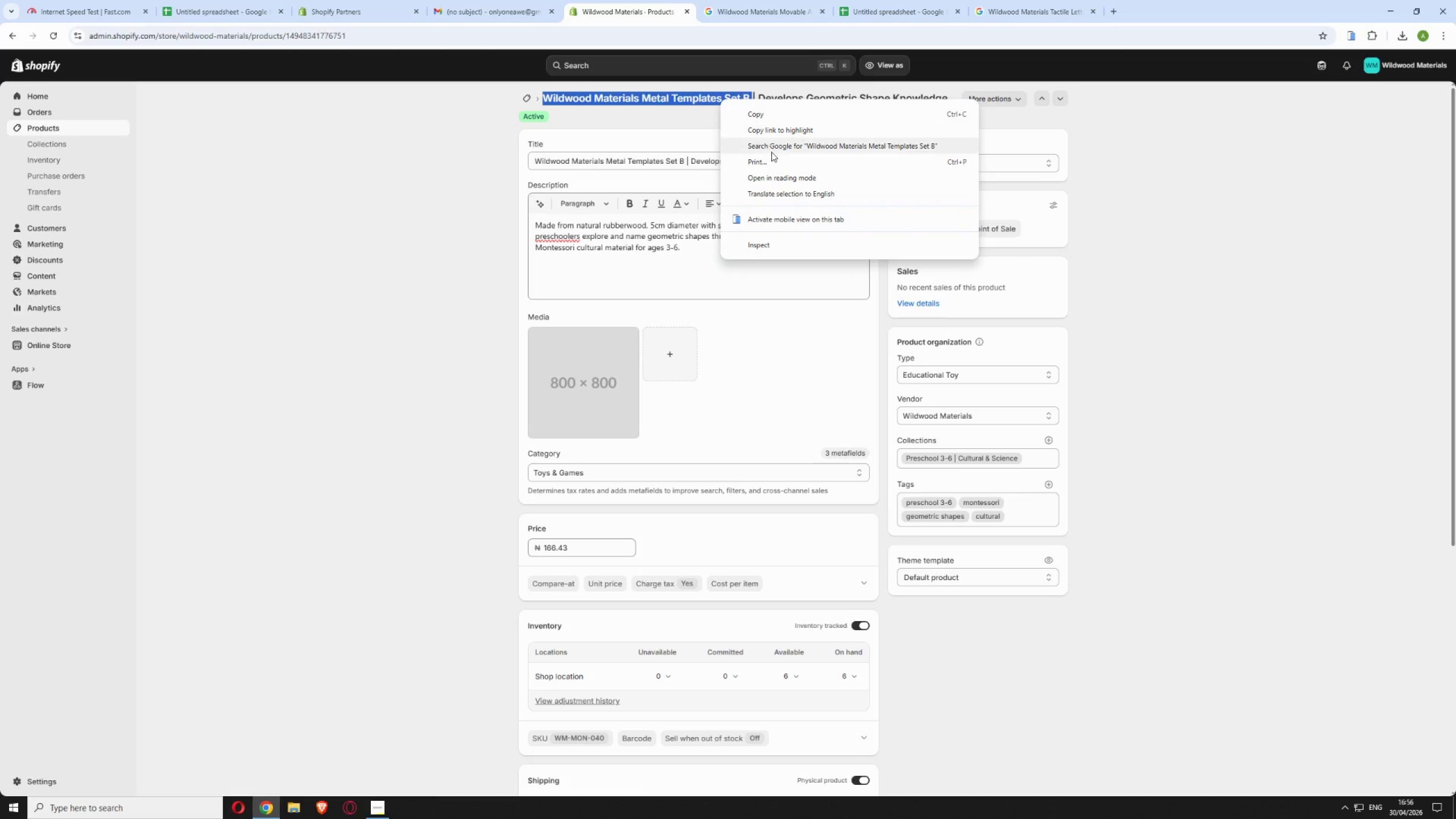 
left_click([769, 147])
 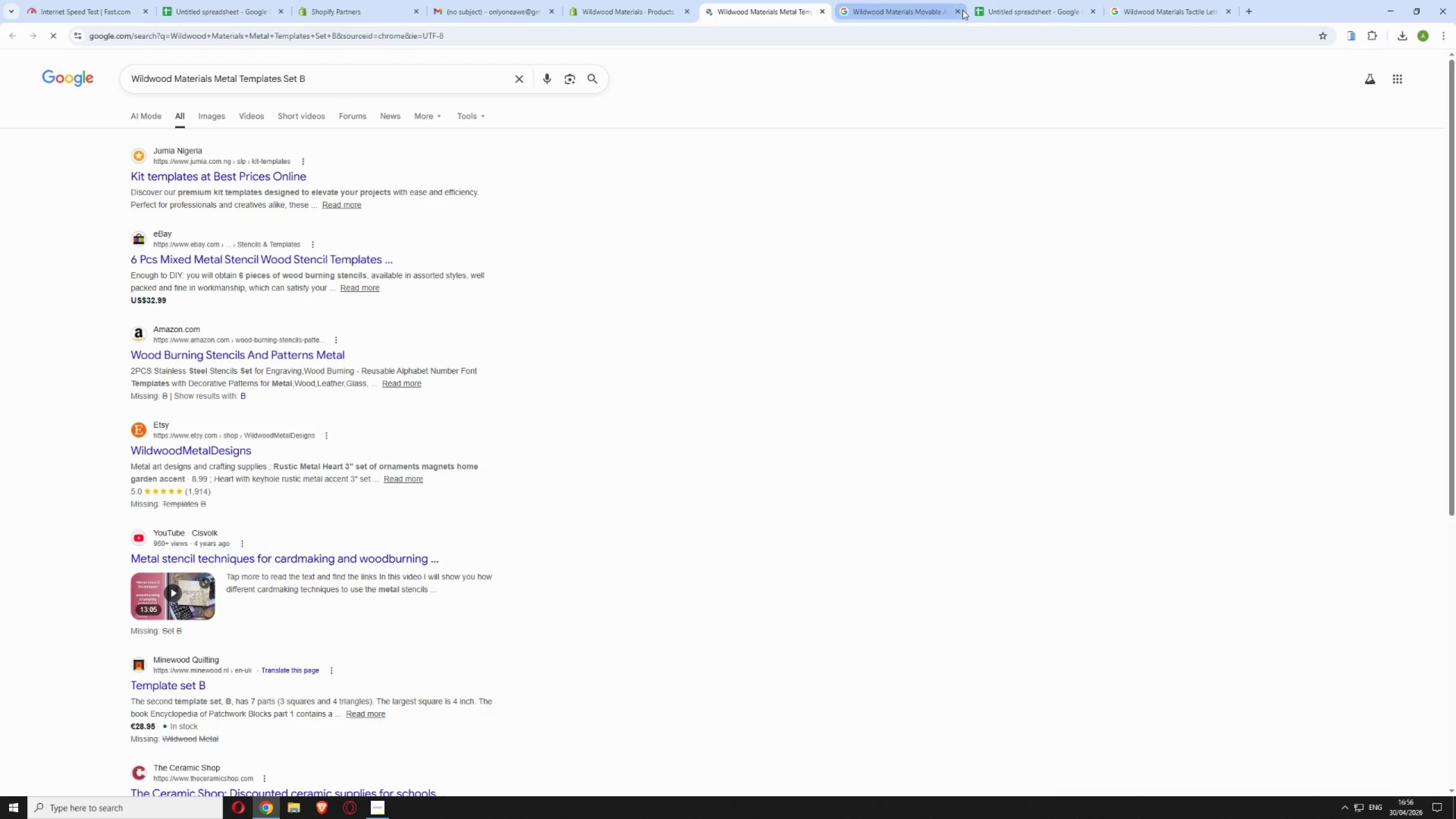 
left_click([958, 11])
 